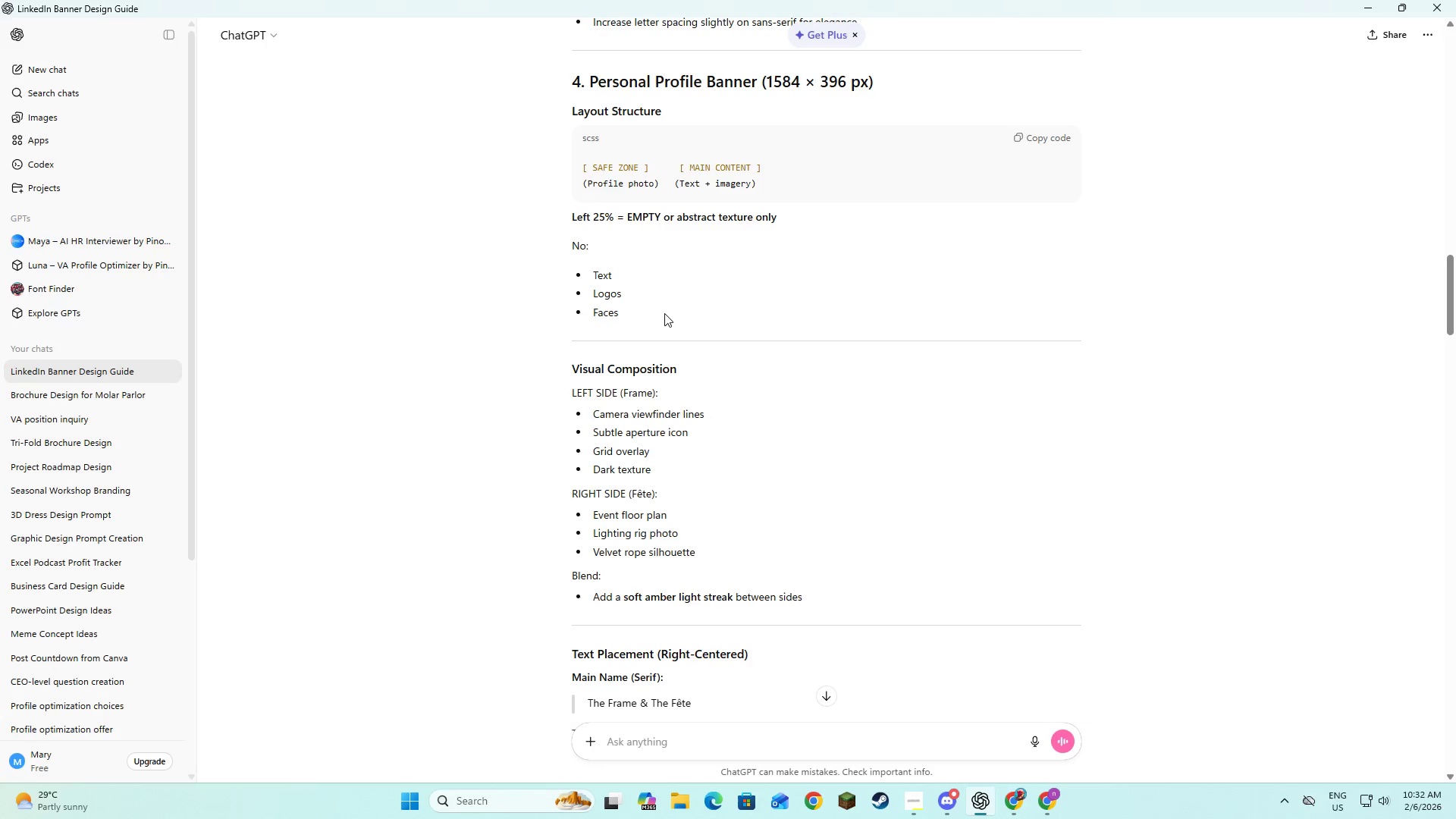 
scroll: coordinate [664, 312], scroll_direction: up, amount: 9.0
 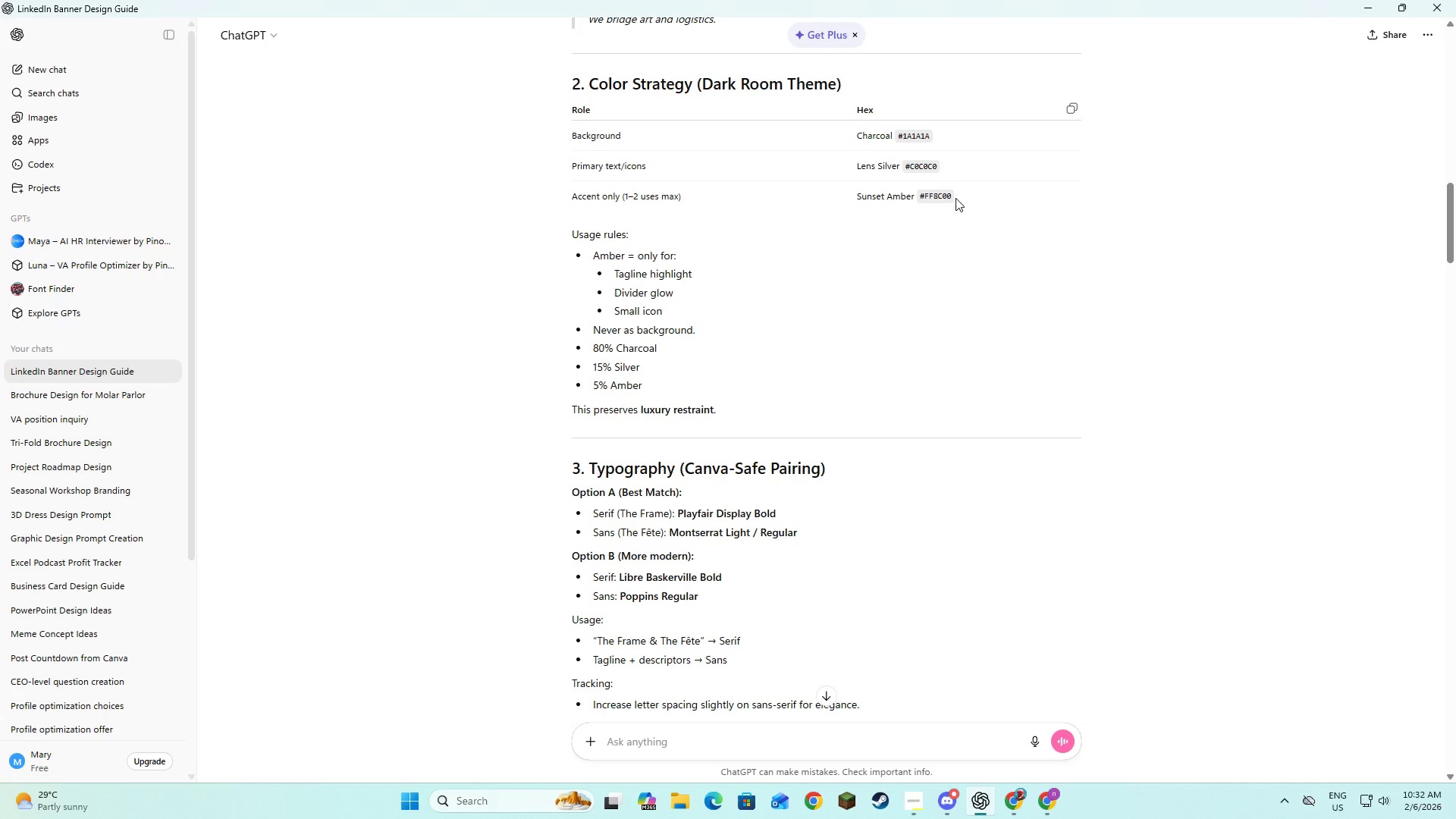 
left_click_drag(start_coordinate=[956, 197], to_coordinate=[919, 197])
 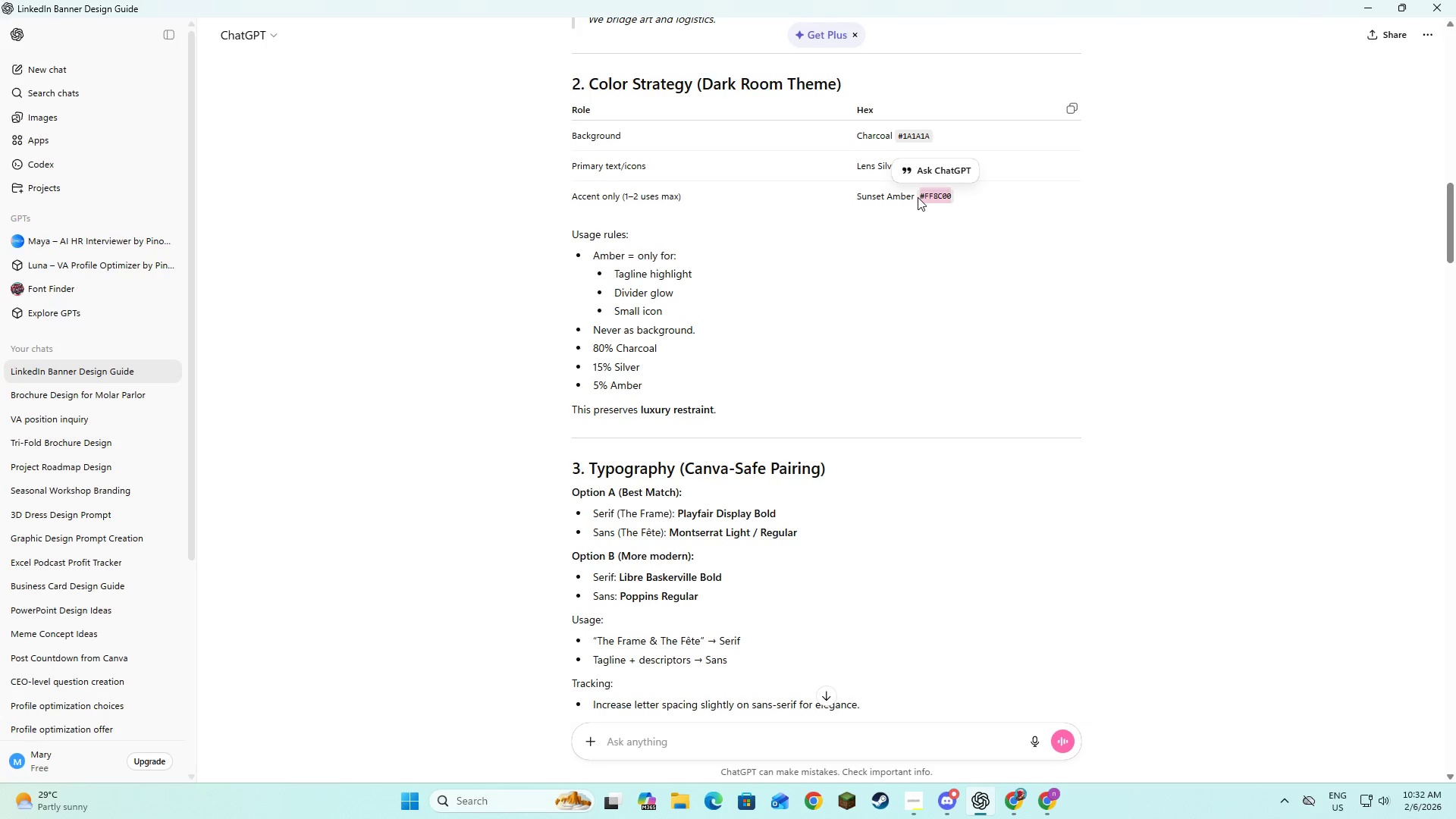 
key(Control+C)
 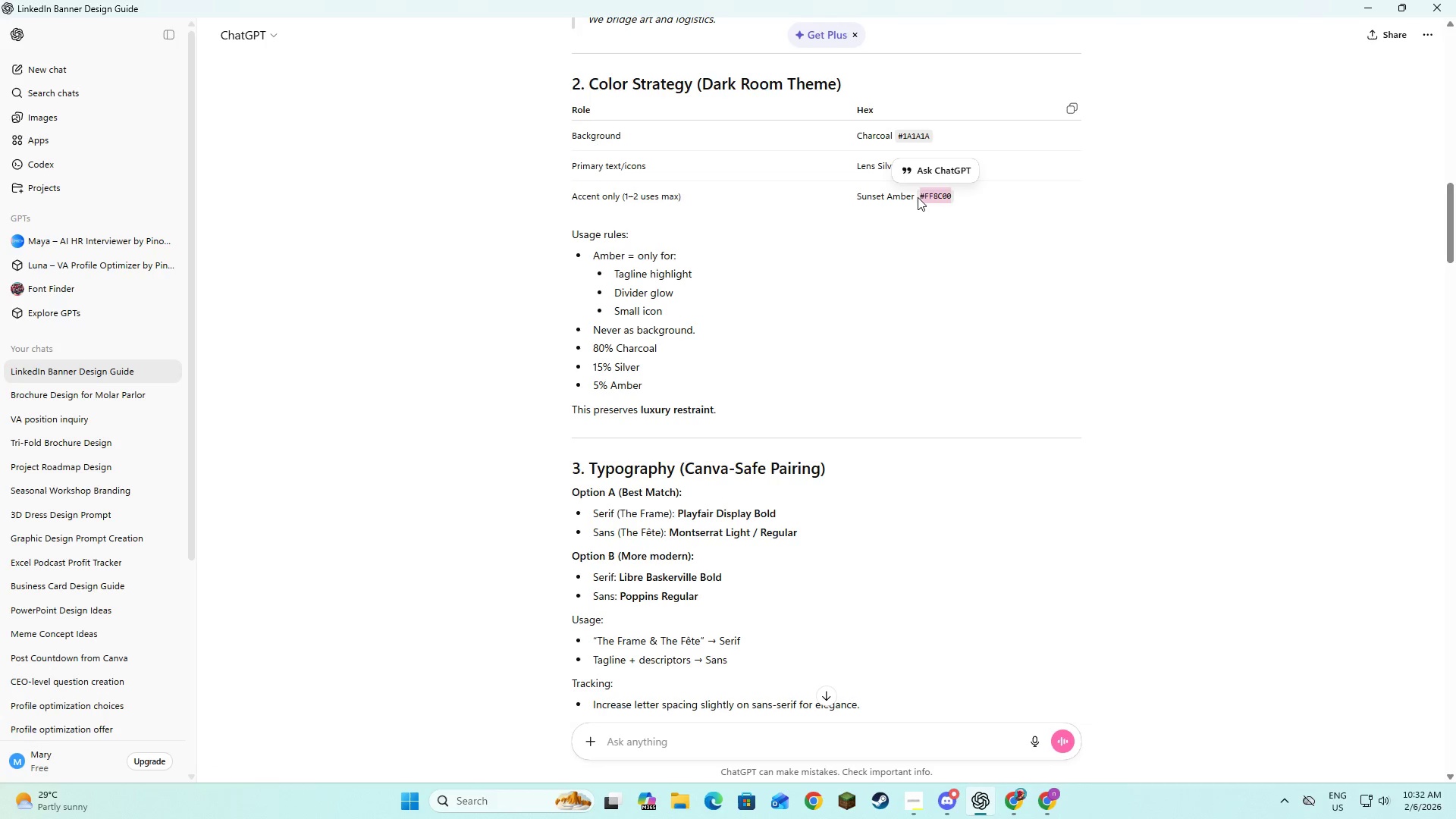 
key(Control+C)
 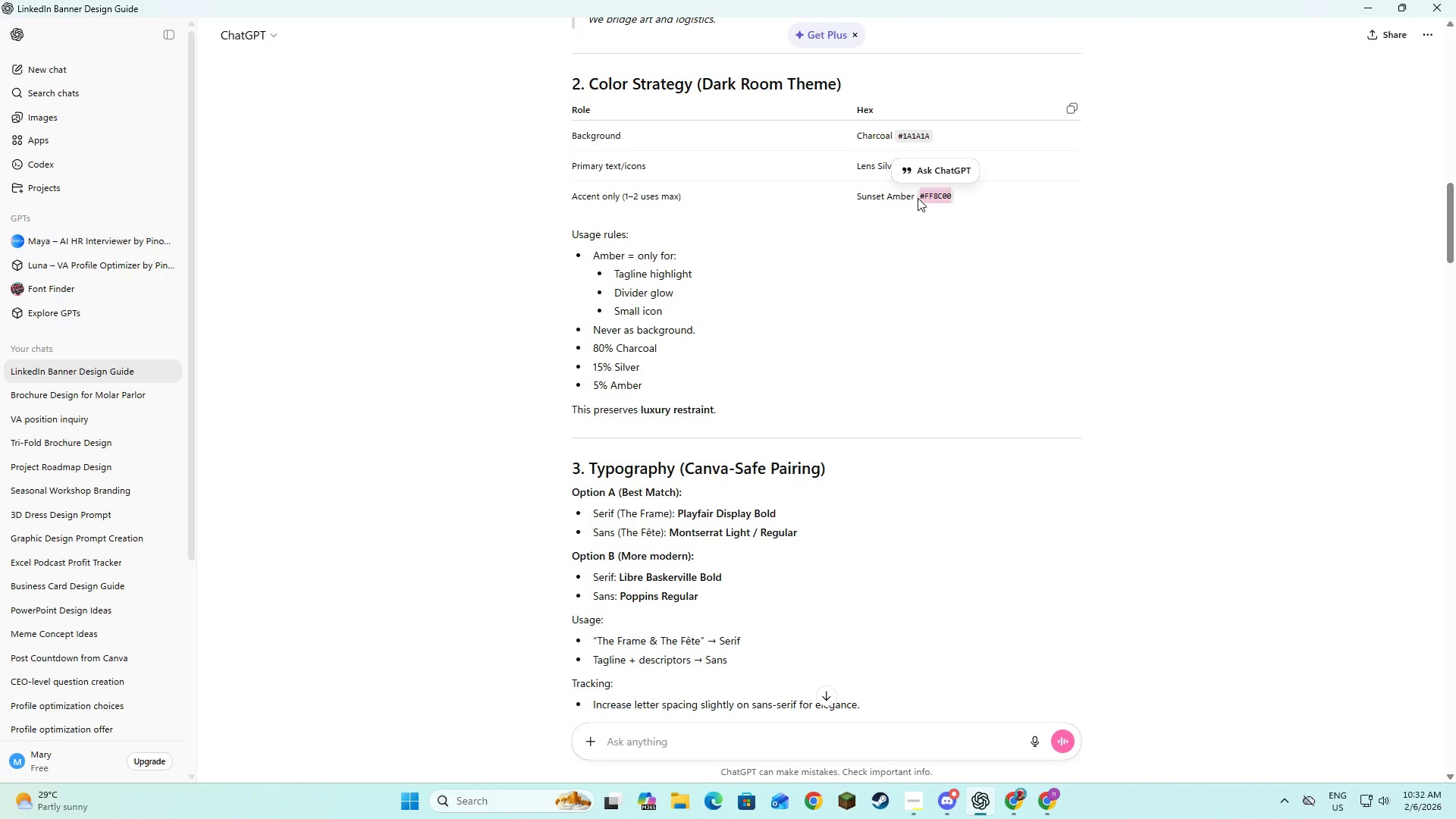 
key(Alt+AltLeft)
 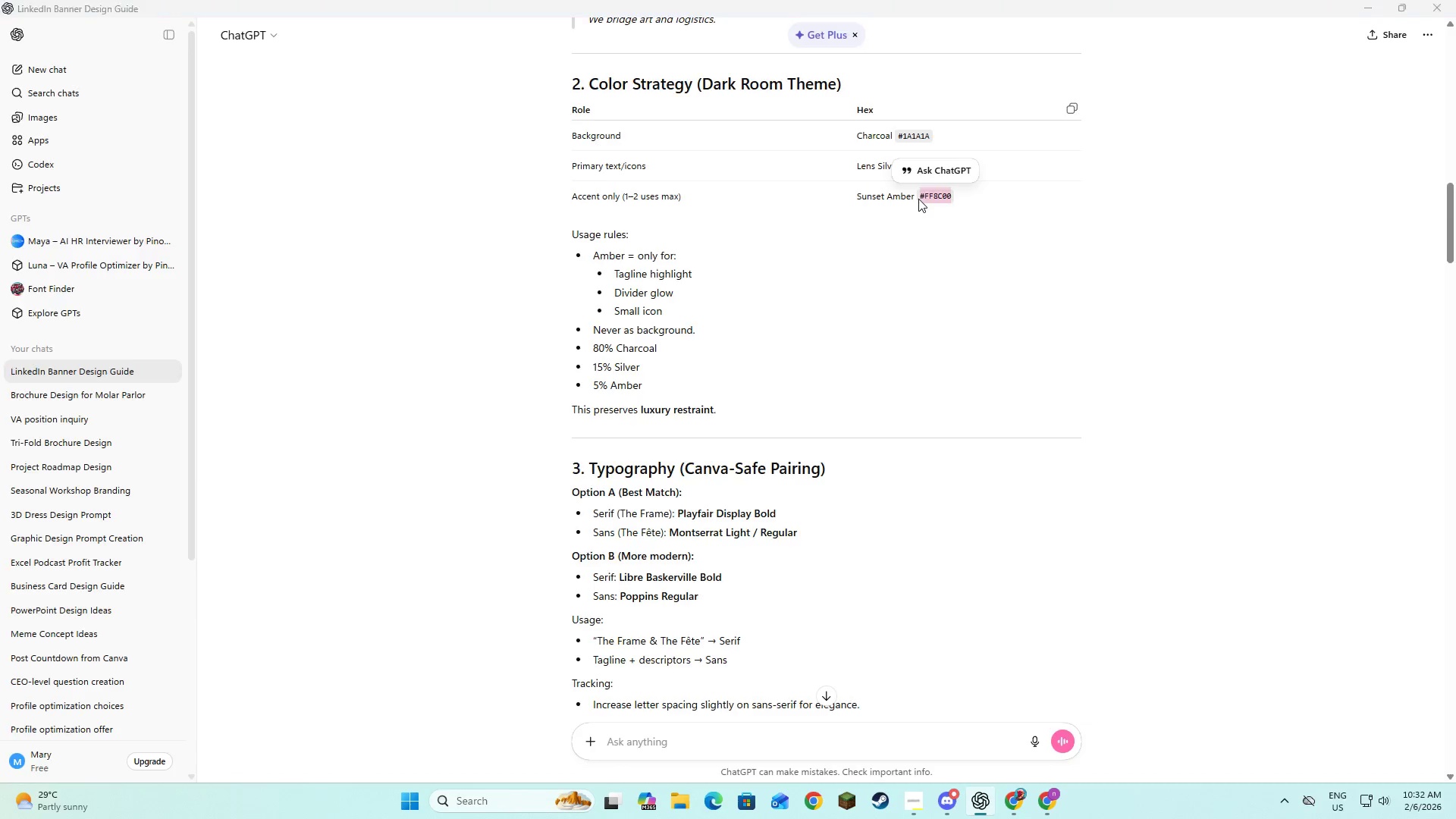 
key(Alt+Tab)
 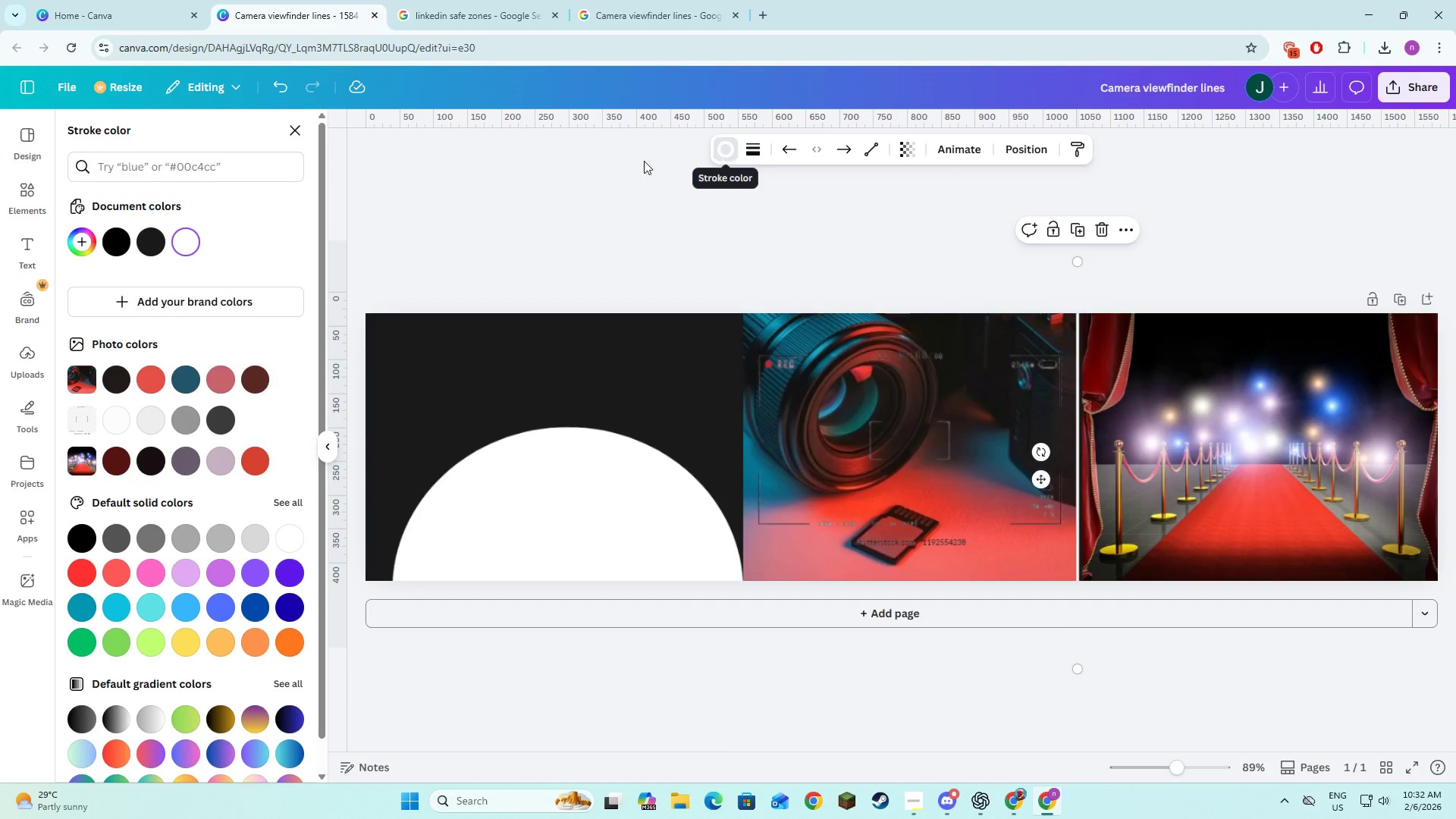 
left_click([267, 165])
 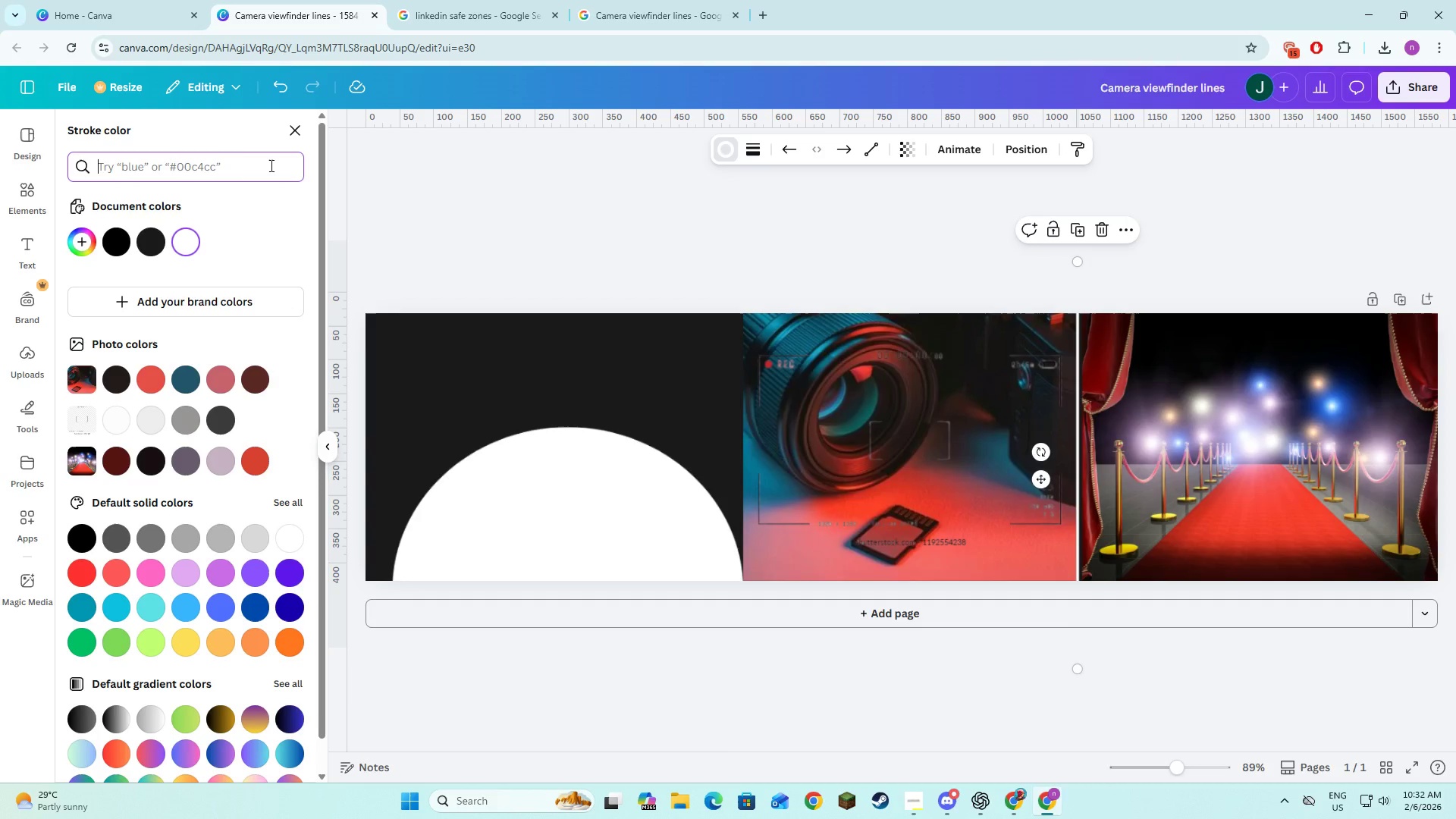 
key(Control+V)
 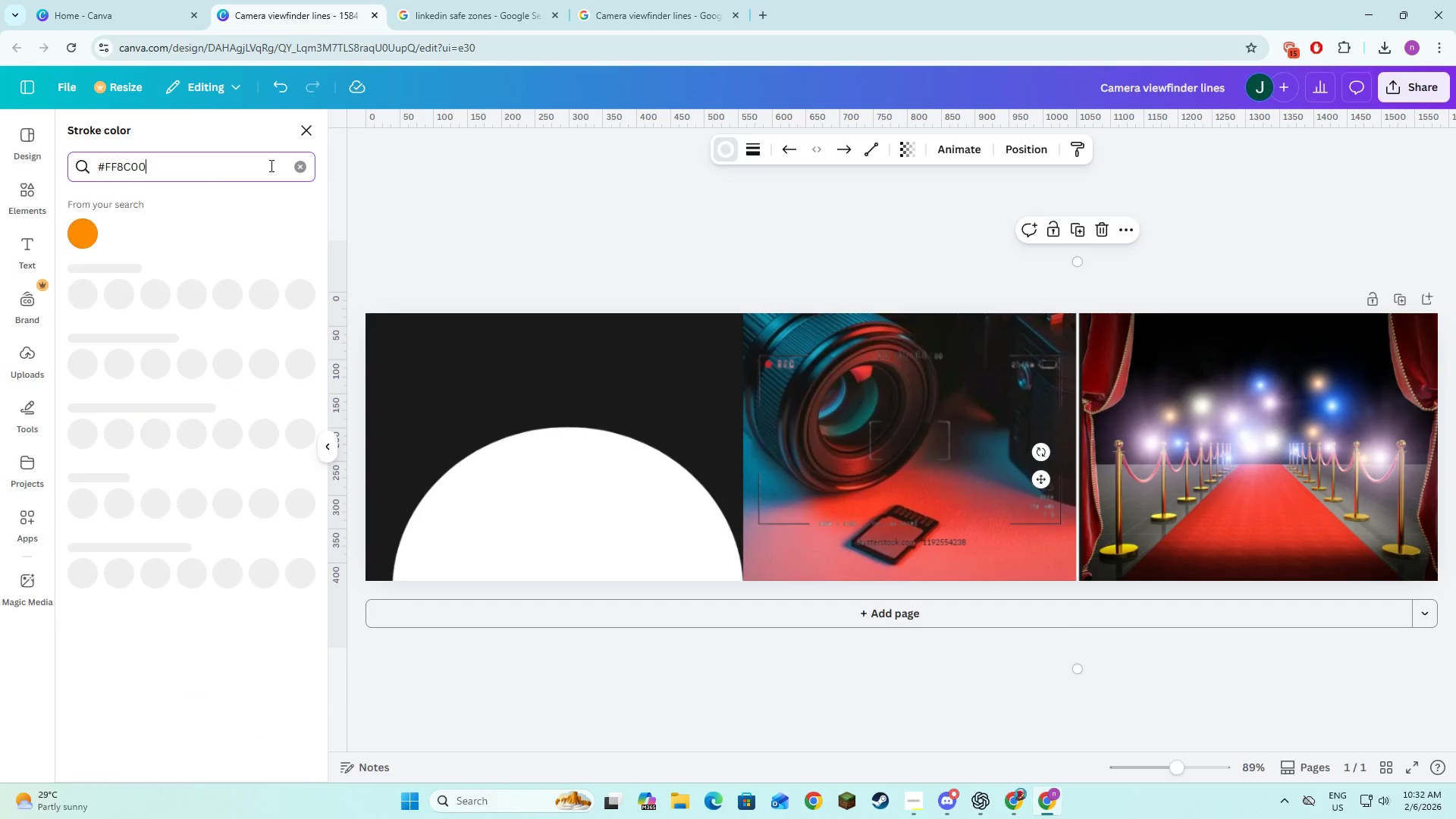 
key(NumpadEnter)
 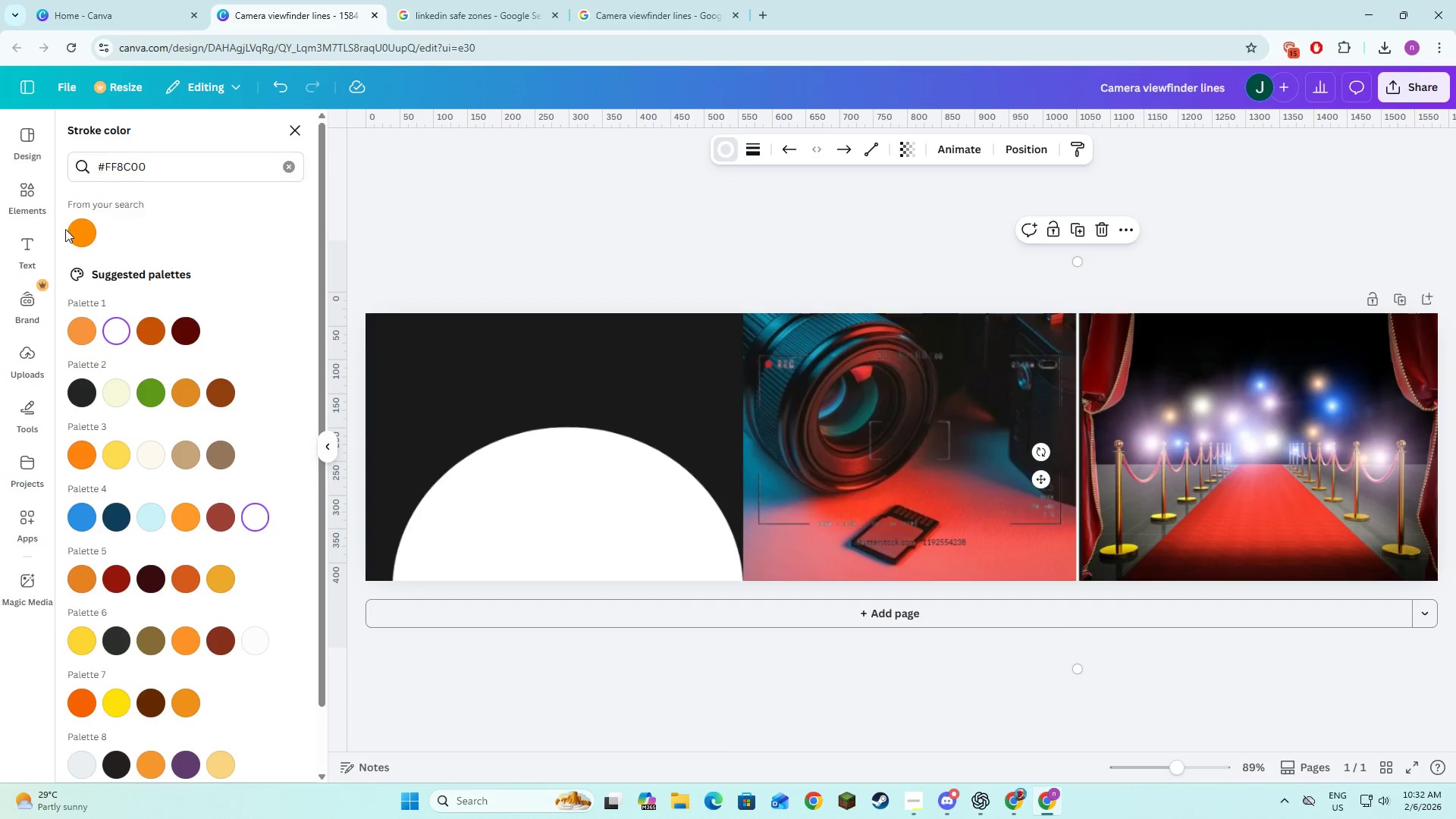 
double_click([74, 229])
 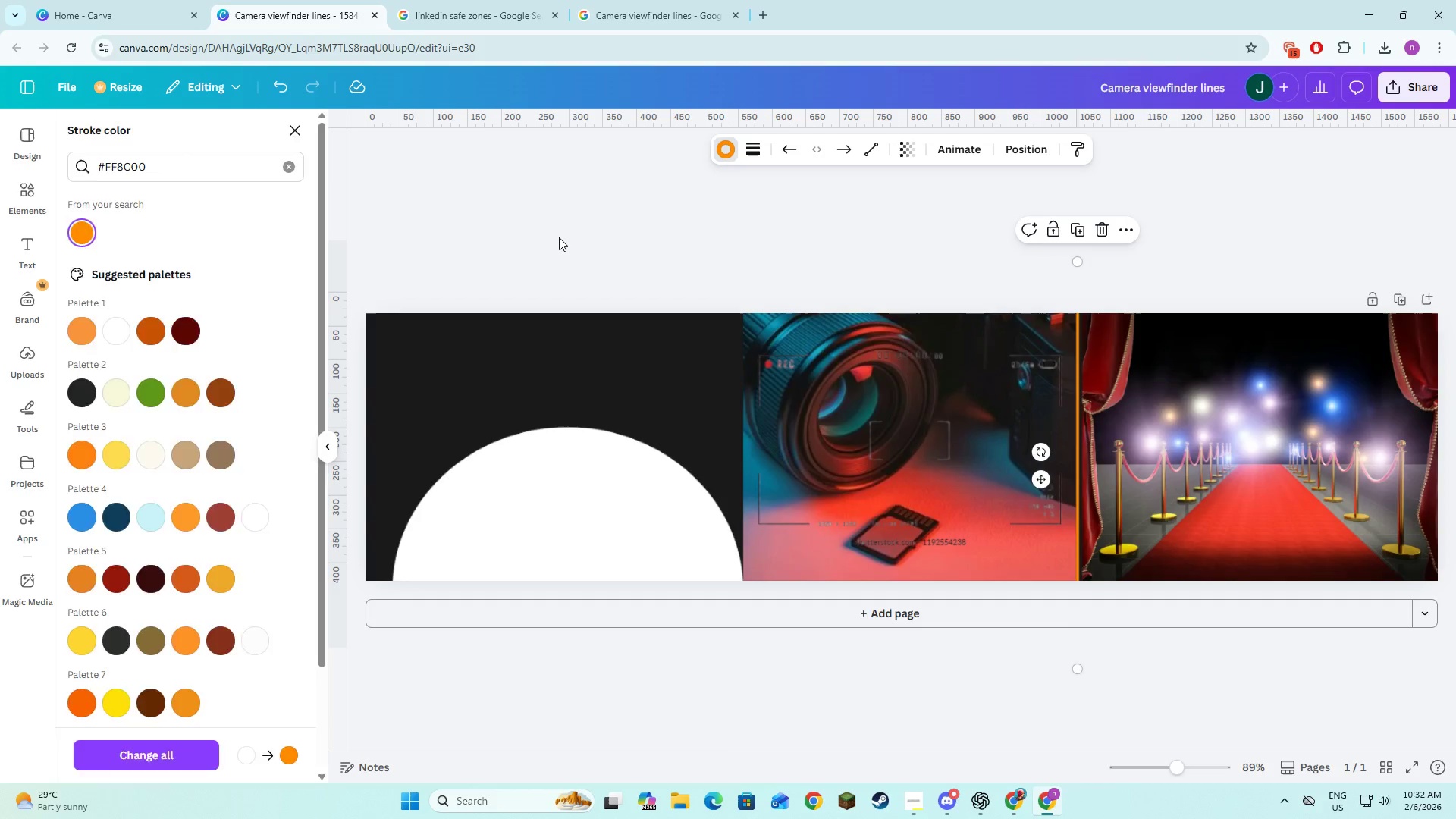 
double_click([559, 237])
 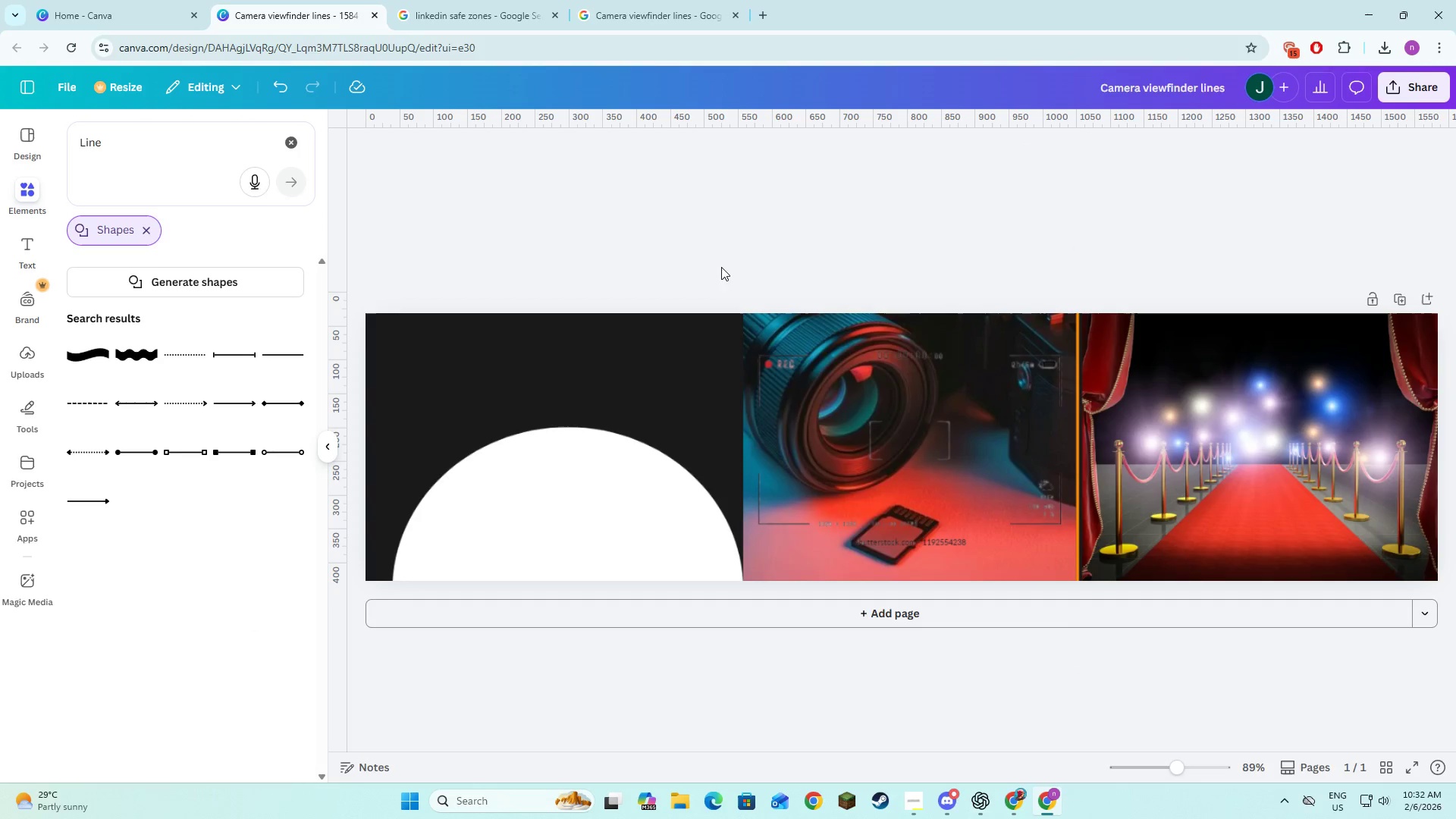 
left_click([723, 267])
 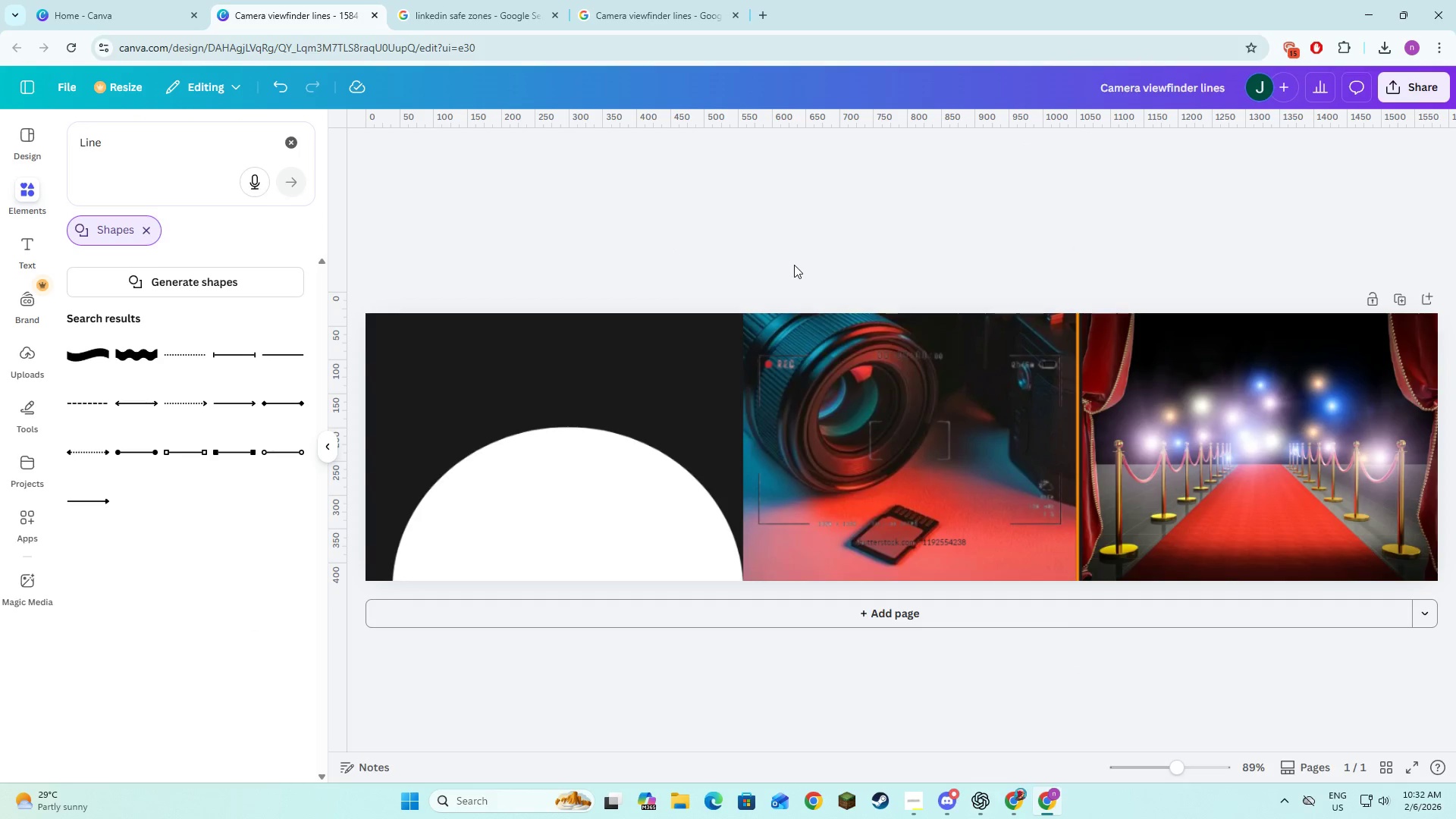 
double_click([836, 259])
 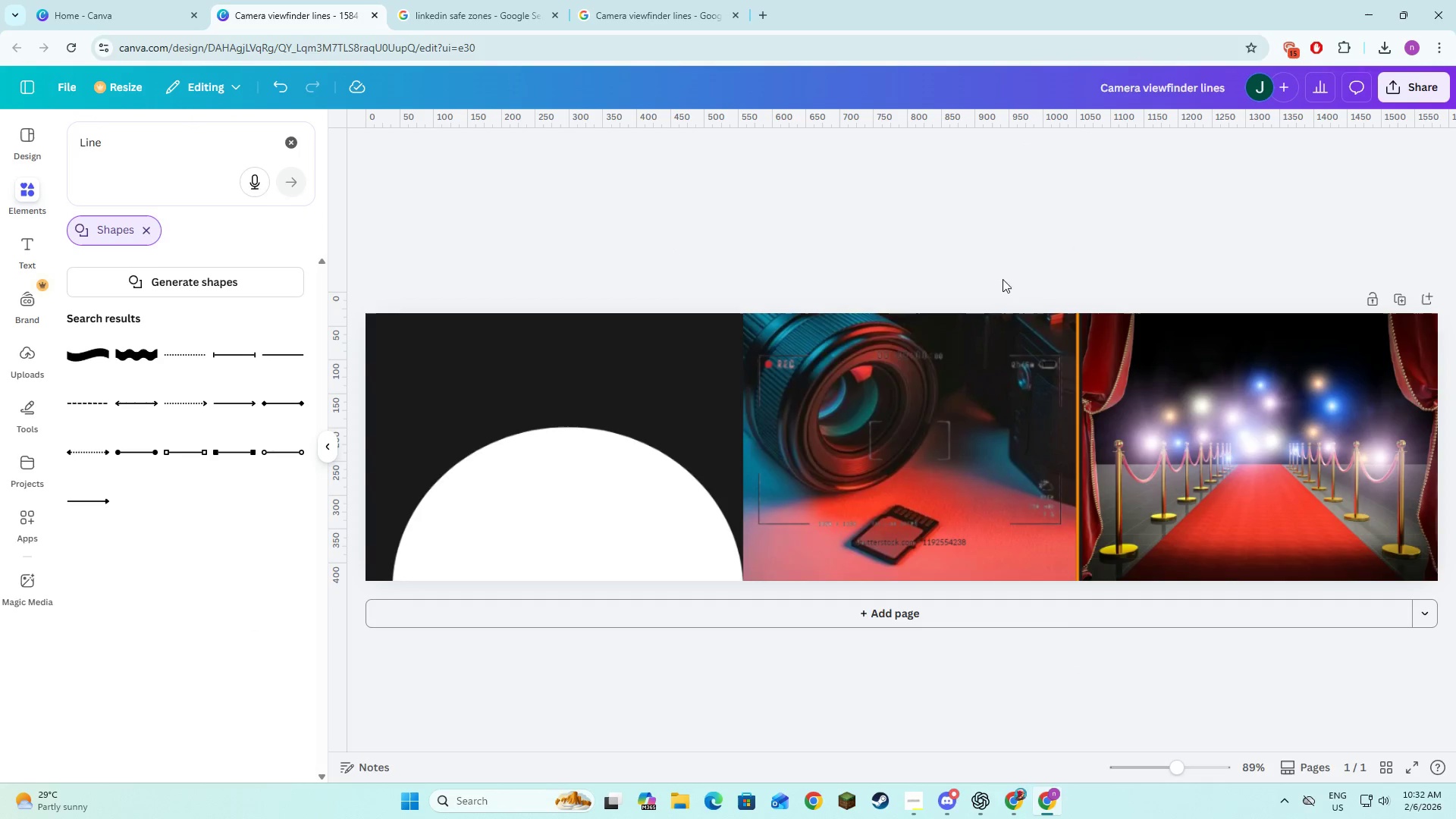 
triple_click([1034, 279])
 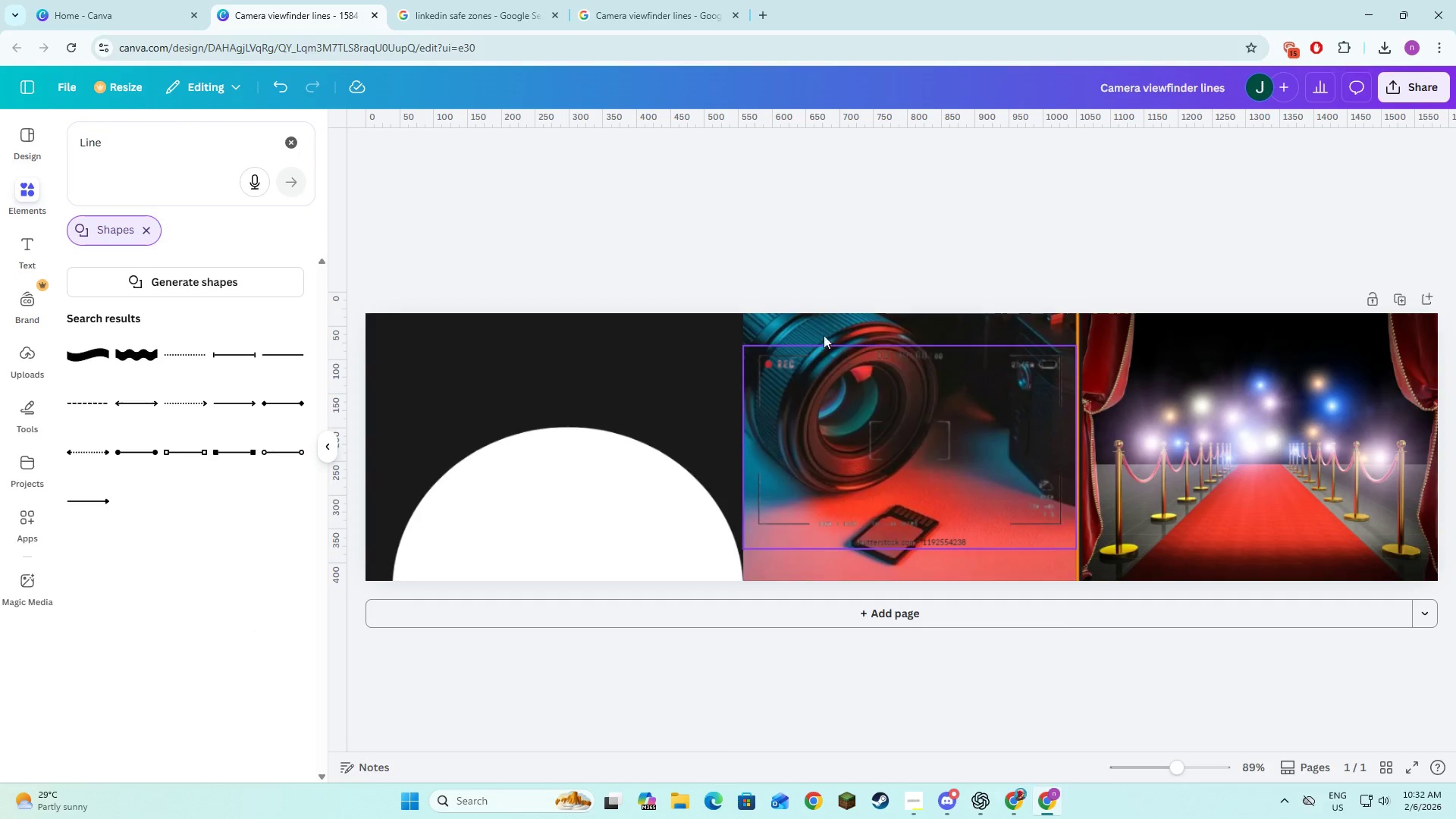 
left_click([821, 329])
 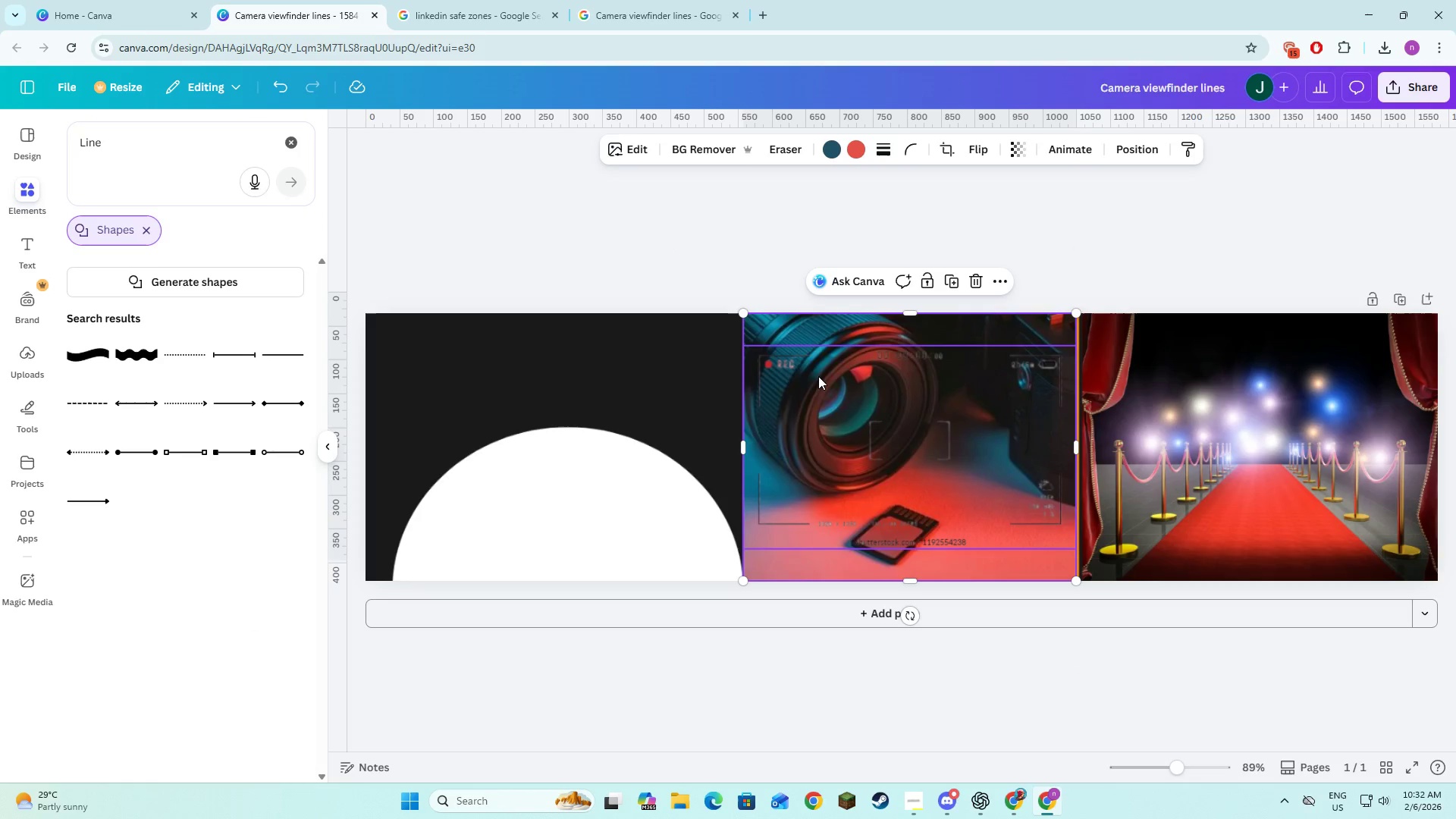 
hold_key(key=ControlLeft, duration=1.5)
left_click([818, 382])
 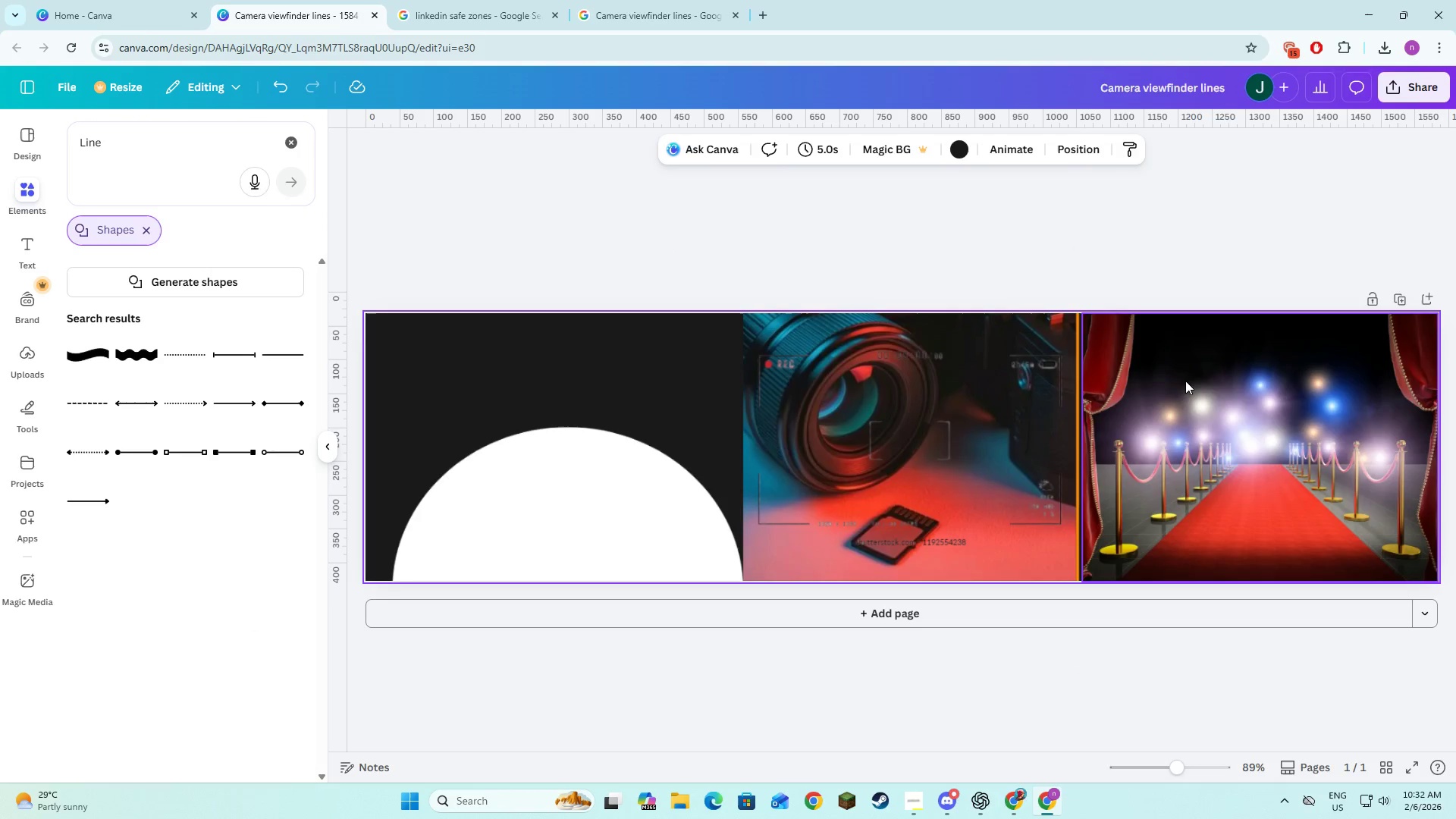 
left_click([1185, 381])
 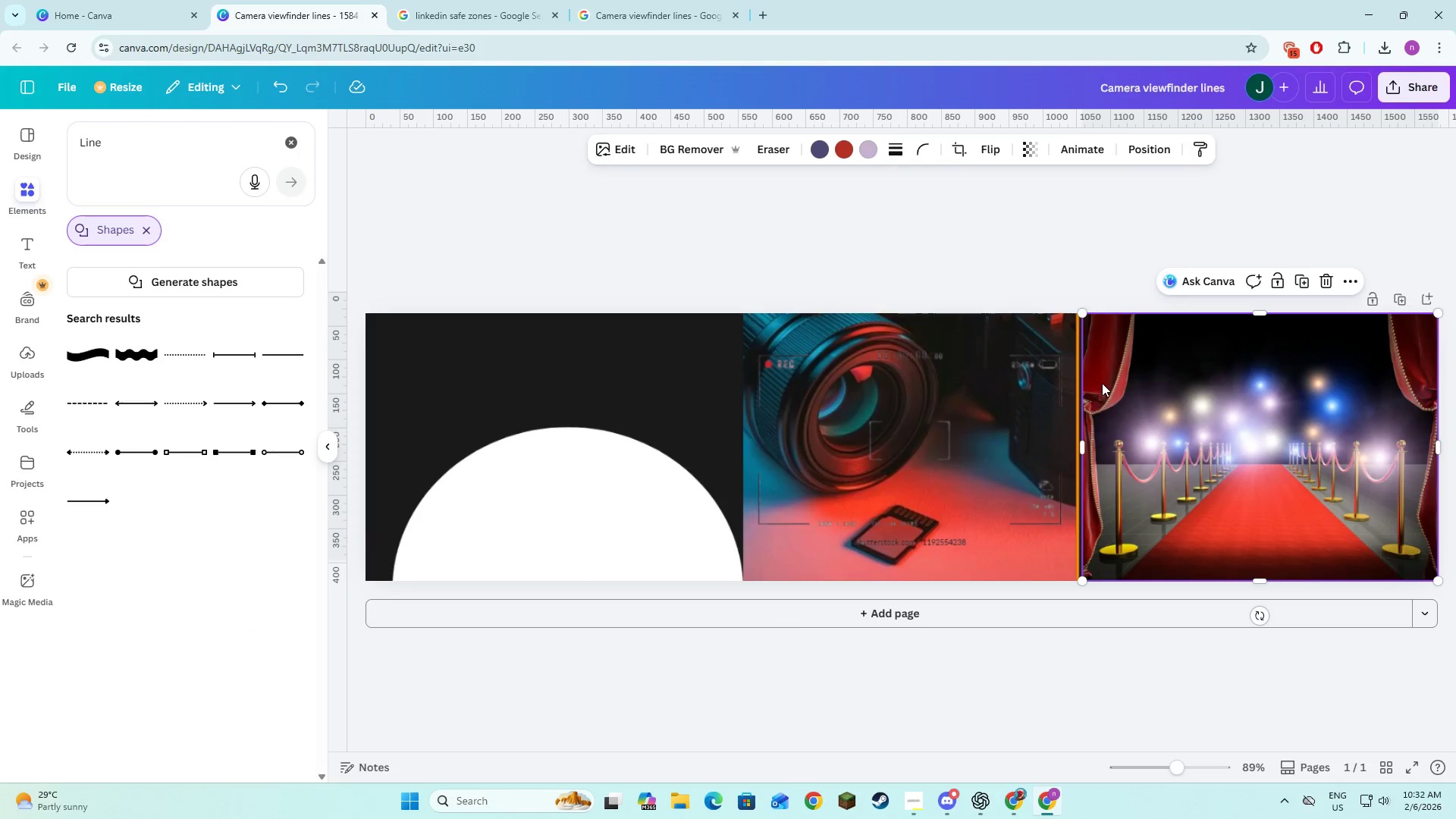 
hold_key(key=ControlLeft, duration=0.73)
 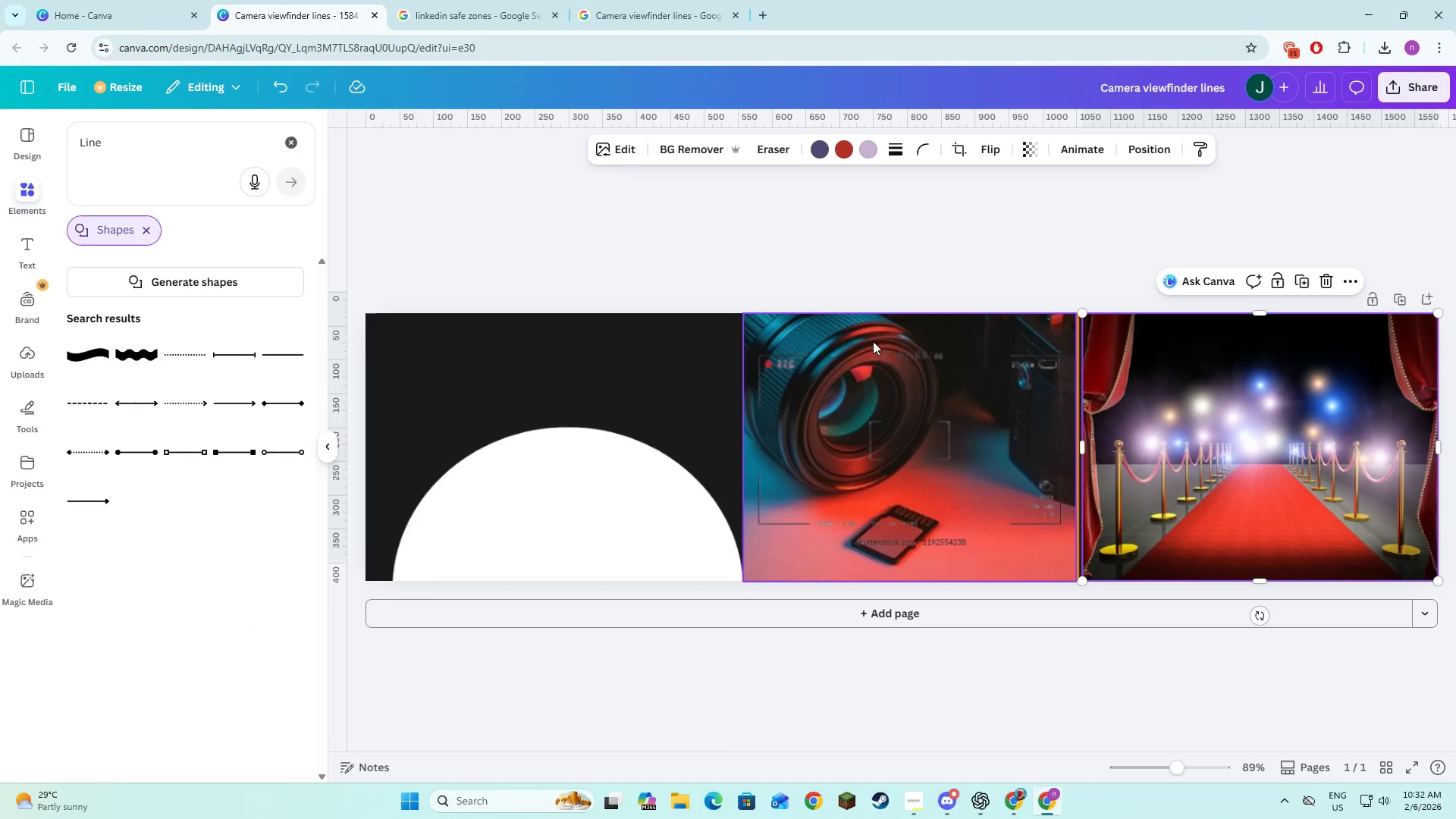 
left_click([868, 334])
 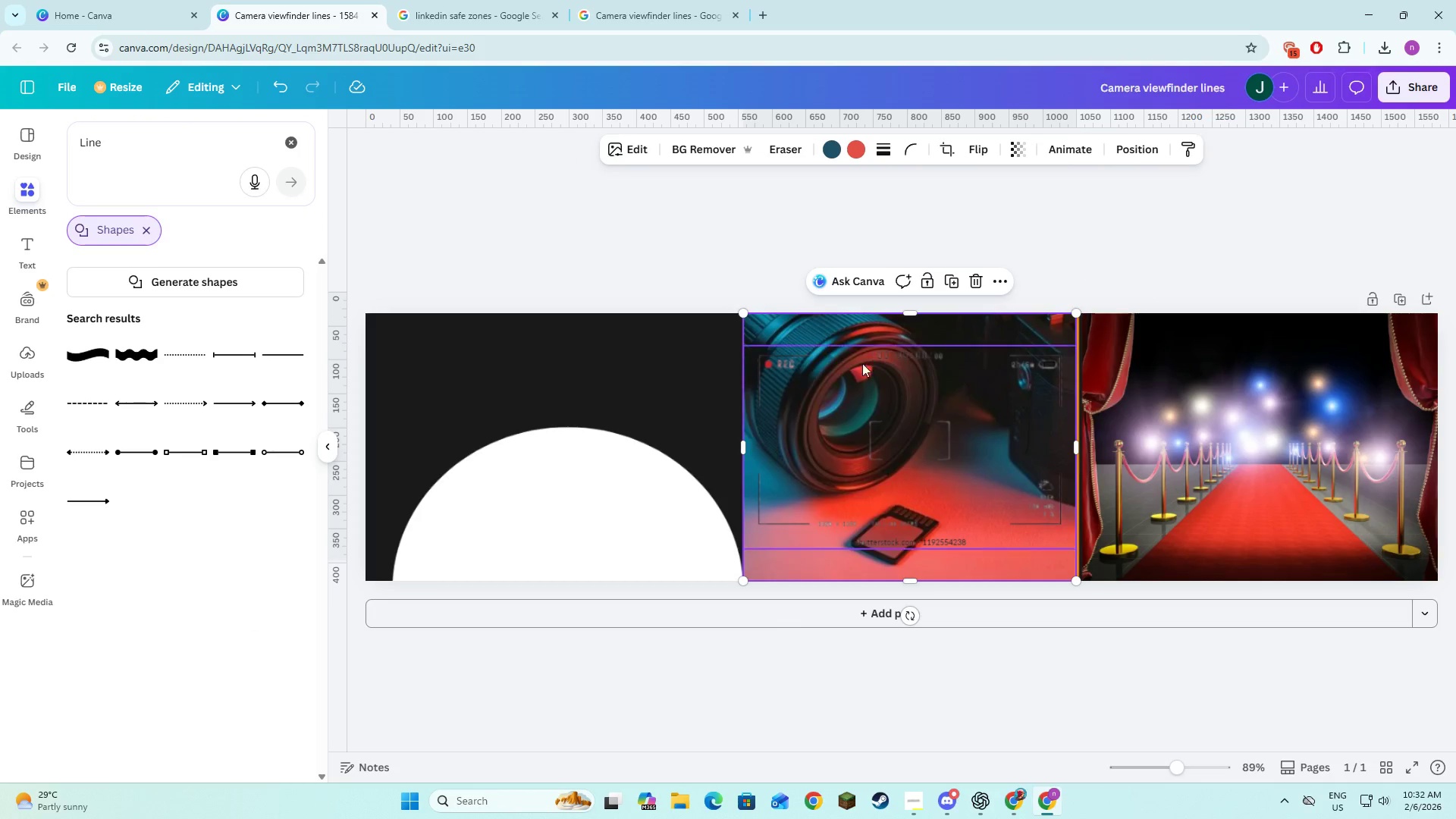 
hold_key(key=ShiftLeft, duration=1.3)
double_click([855, 378])
 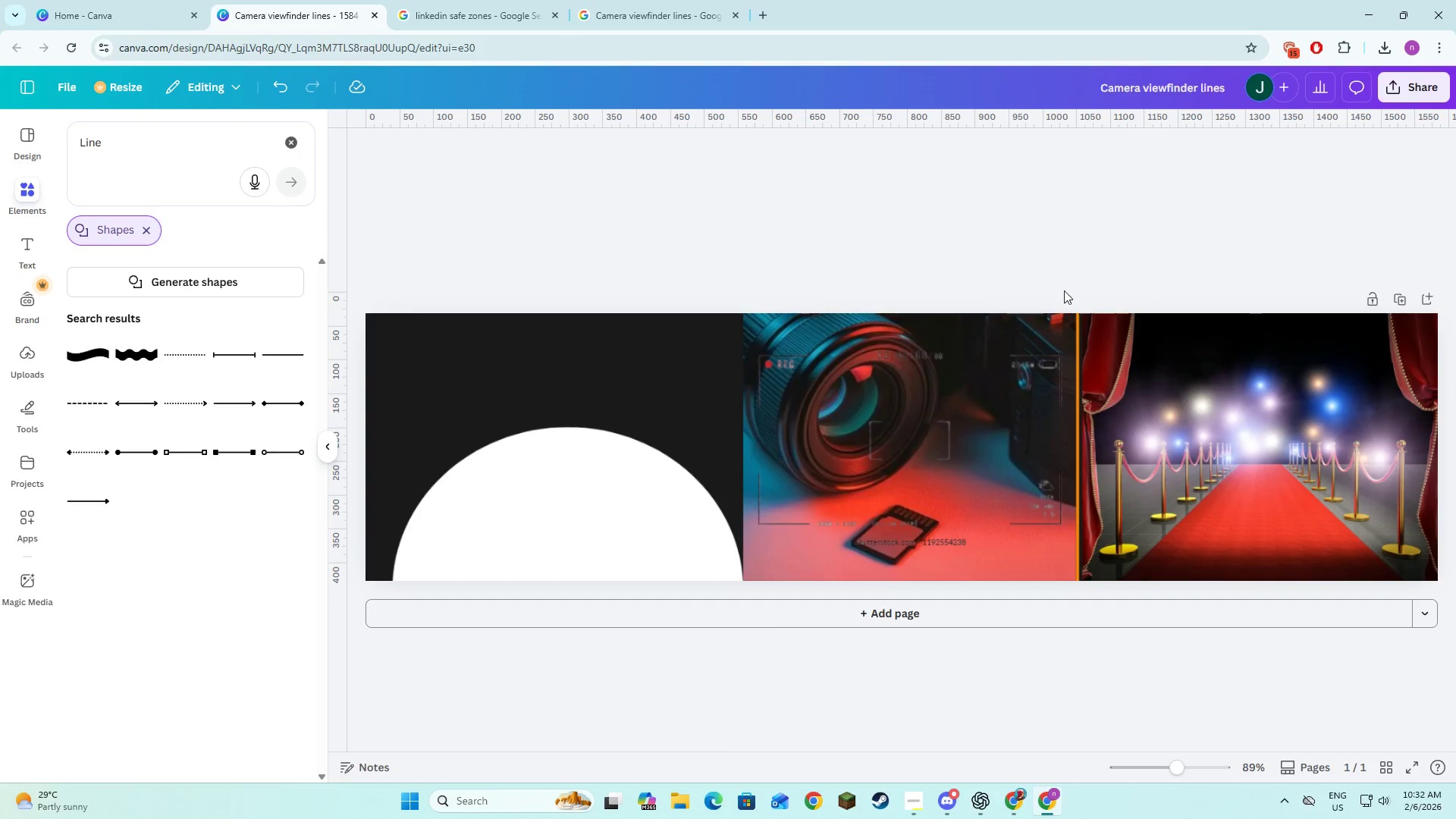 
left_click([1078, 344])
 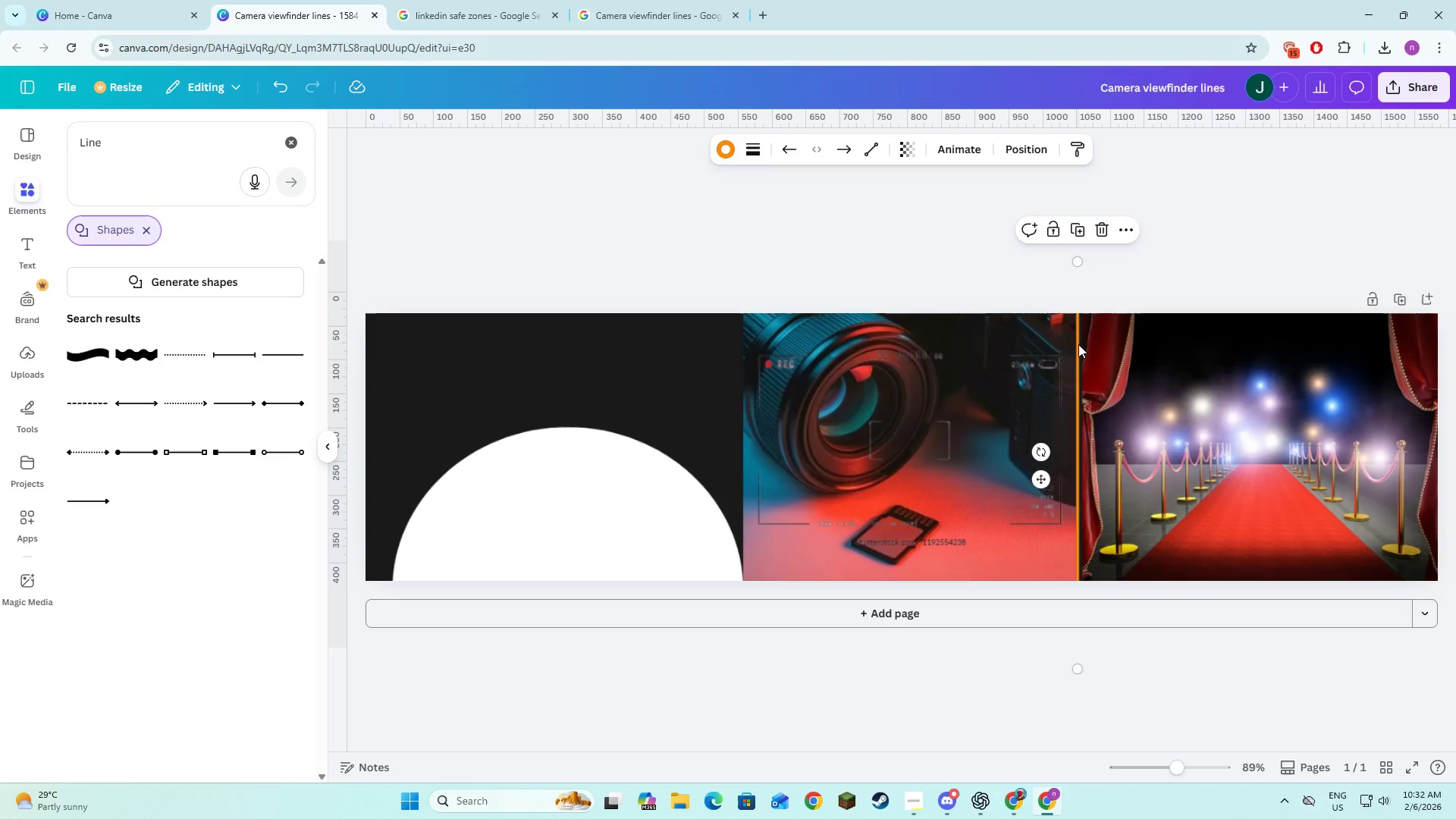 
hold_key(key=ShiftLeft, duration=1.5)
left_click([966, 326])
 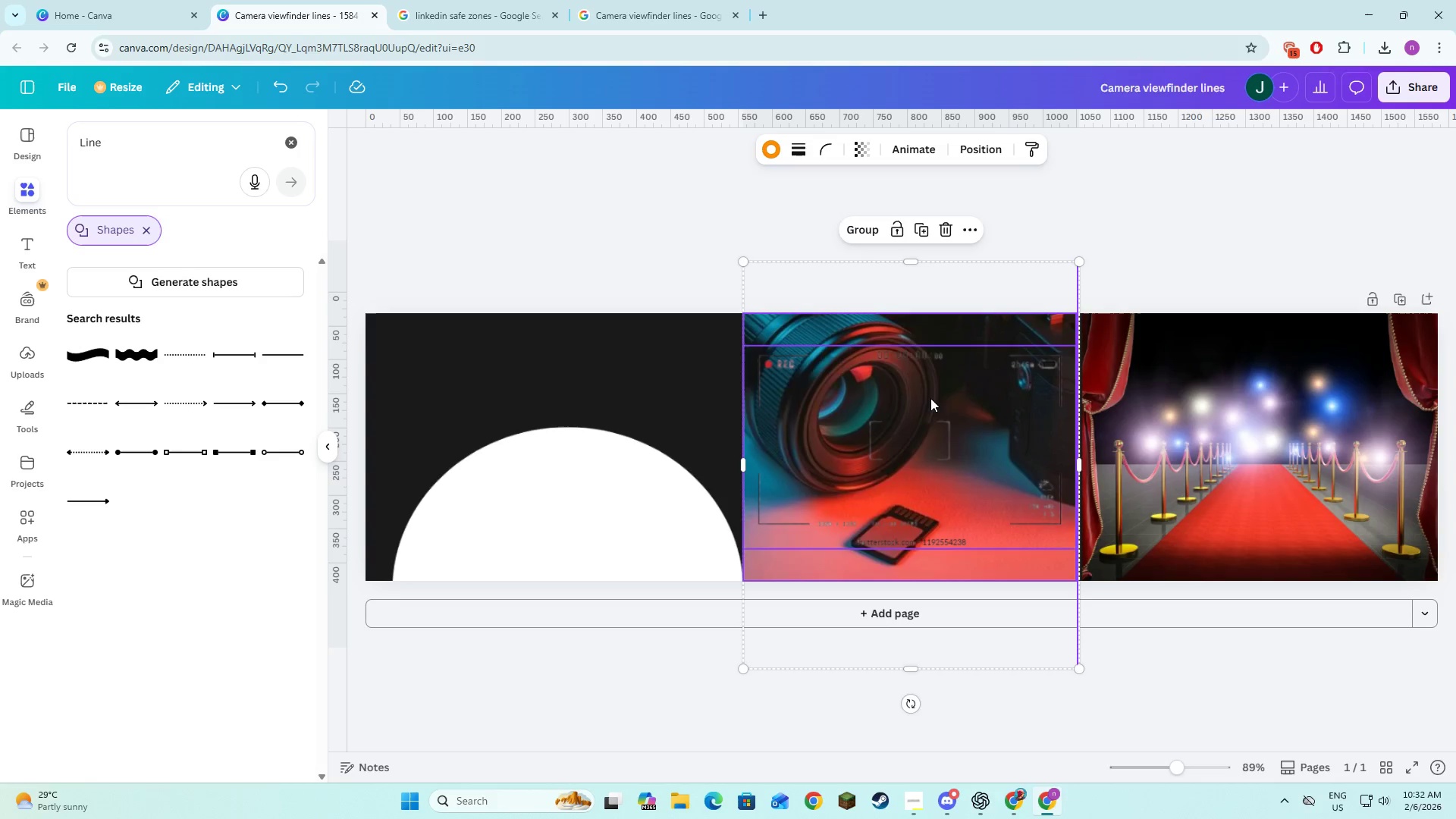 
double_click([930, 398])
 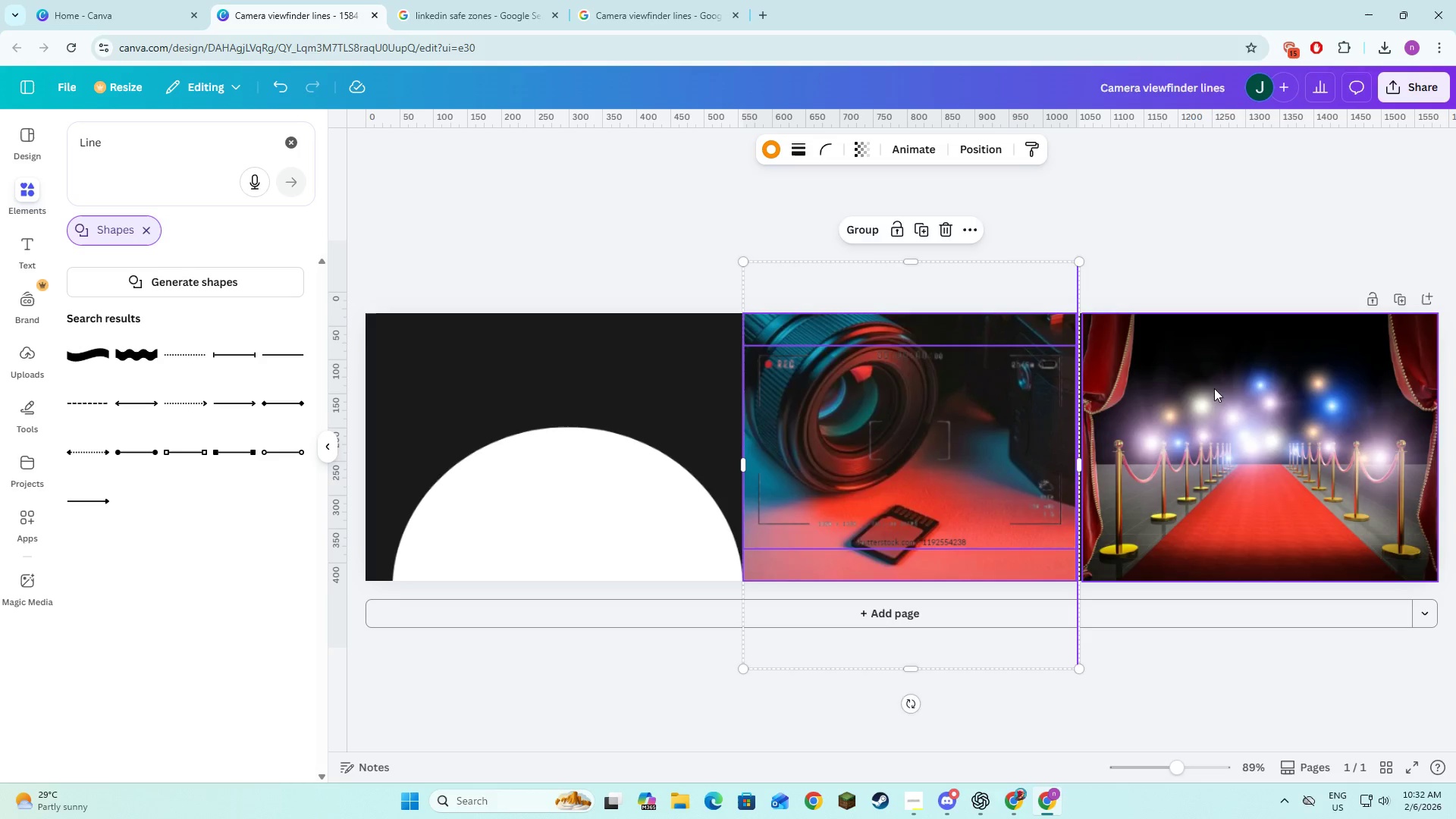 
triple_click([1214, 388])
 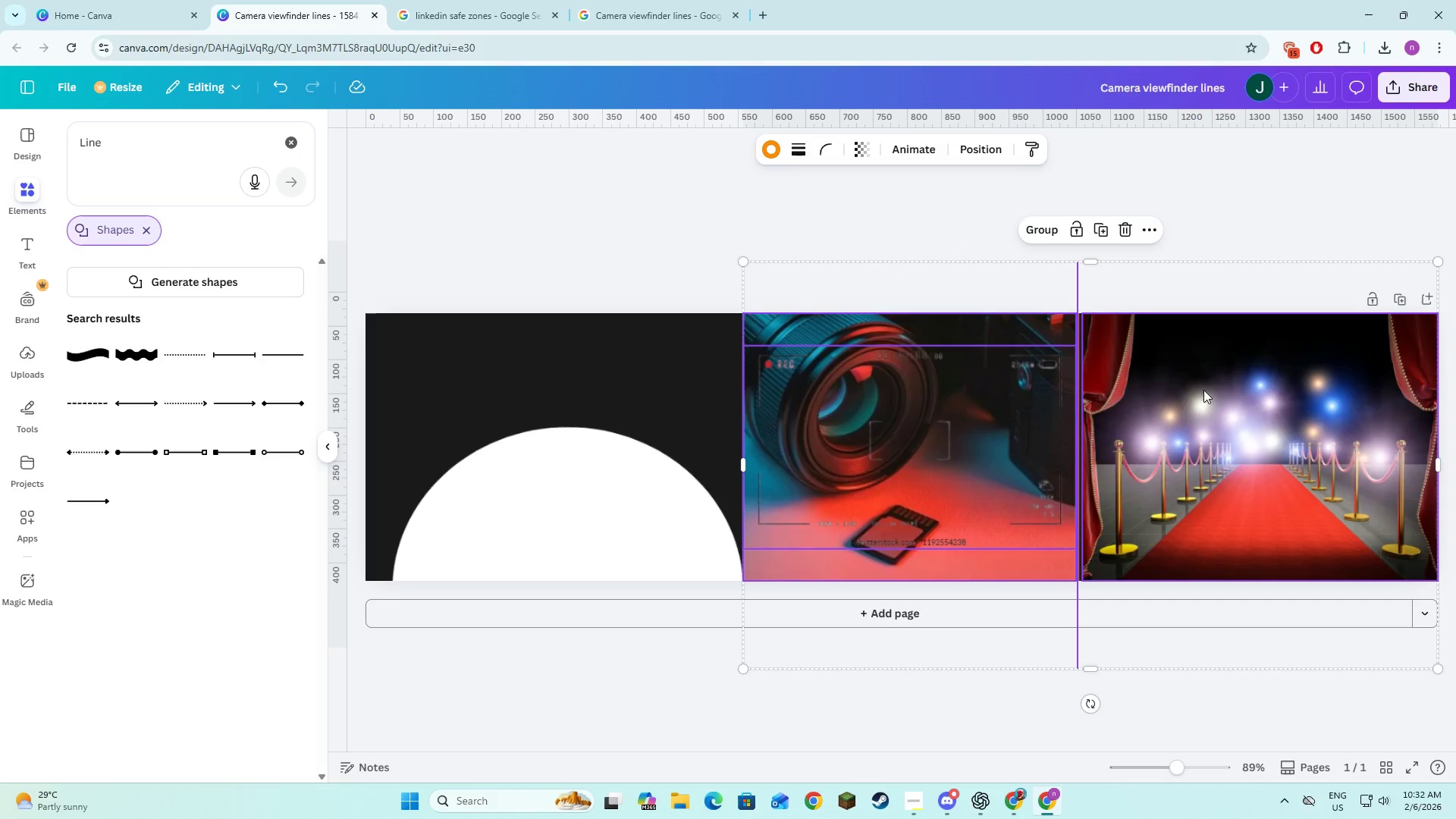 
hold_key(key=ShiftLeft, duration=1.5)
 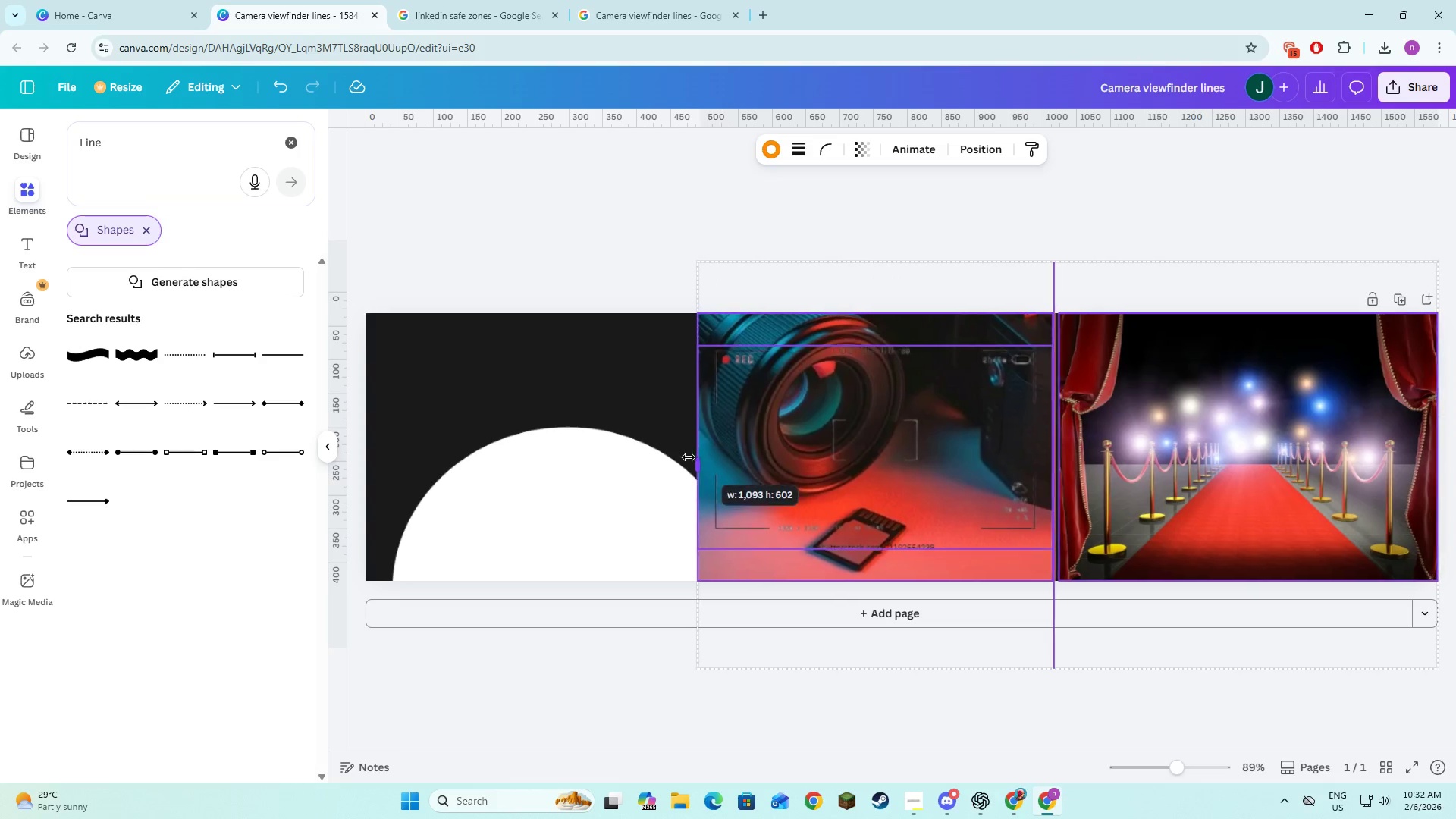 
hold_key(key=ShiftLeft, duration=1.5)
left_click_drag(start_coordinate=[742, 465], to_coordinate=[360, 450])
 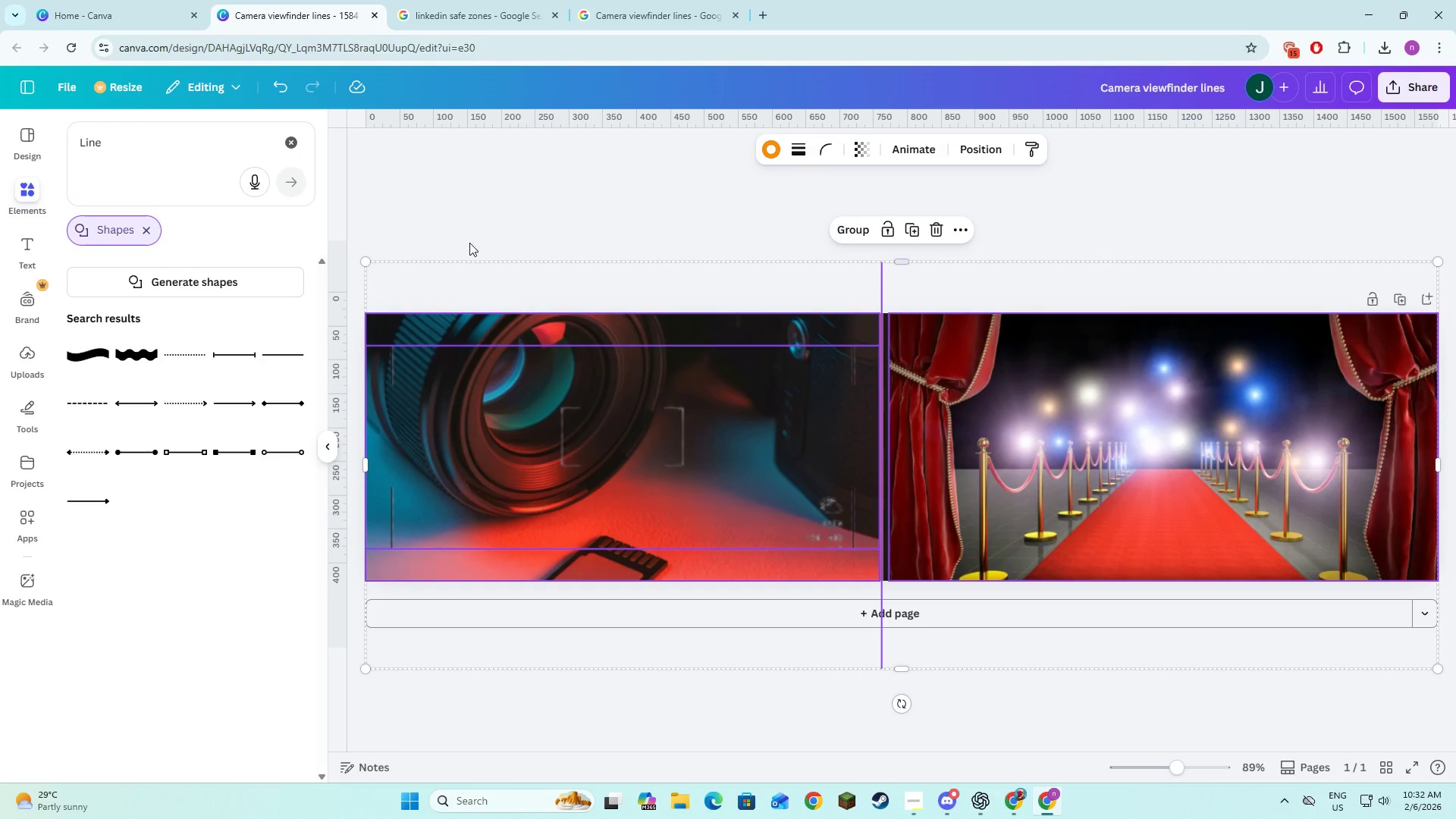 
hold_key(key=ShiftLeft, duration=1.52)
 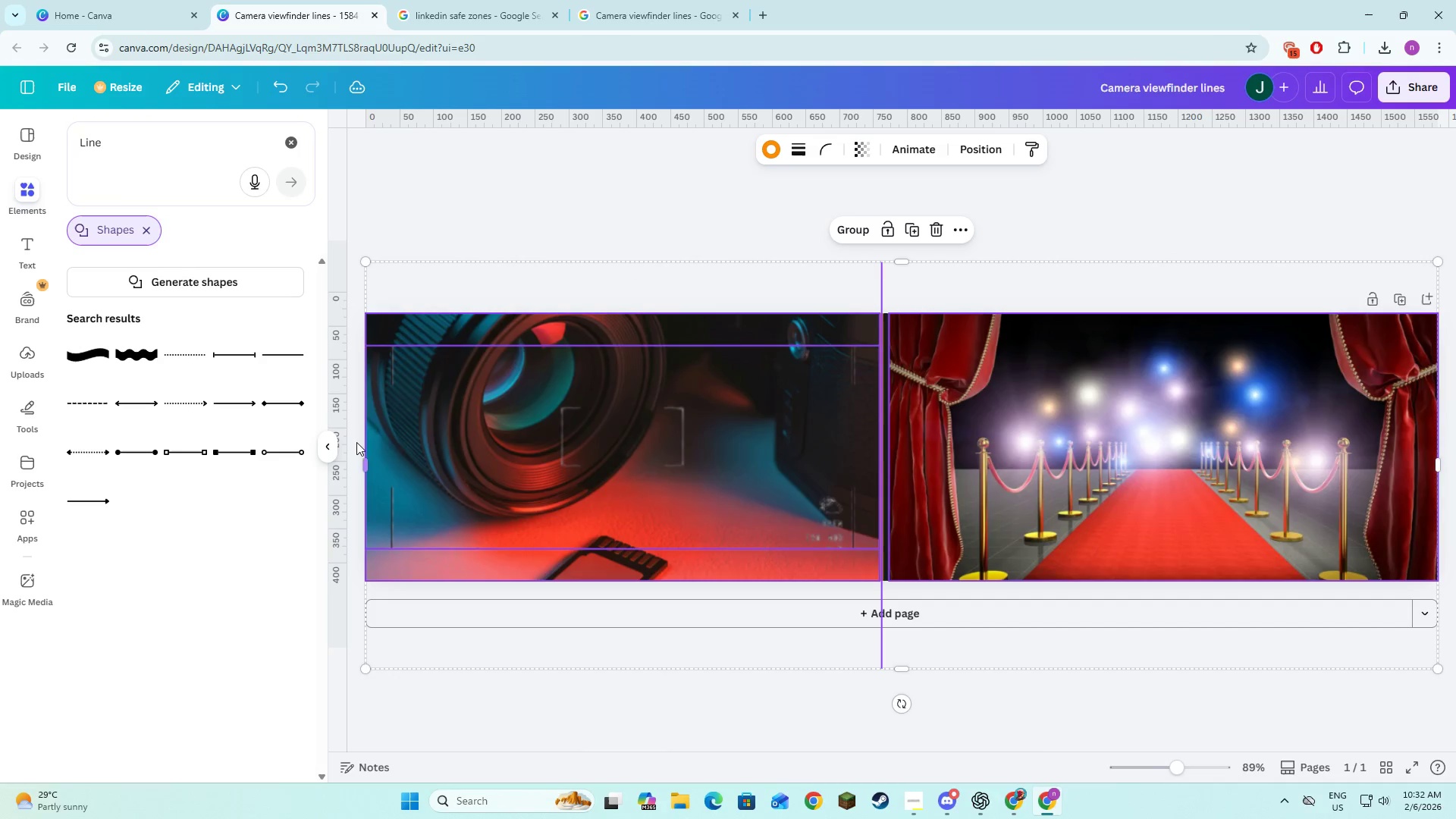 
key(Shift+ShiftLeft)
 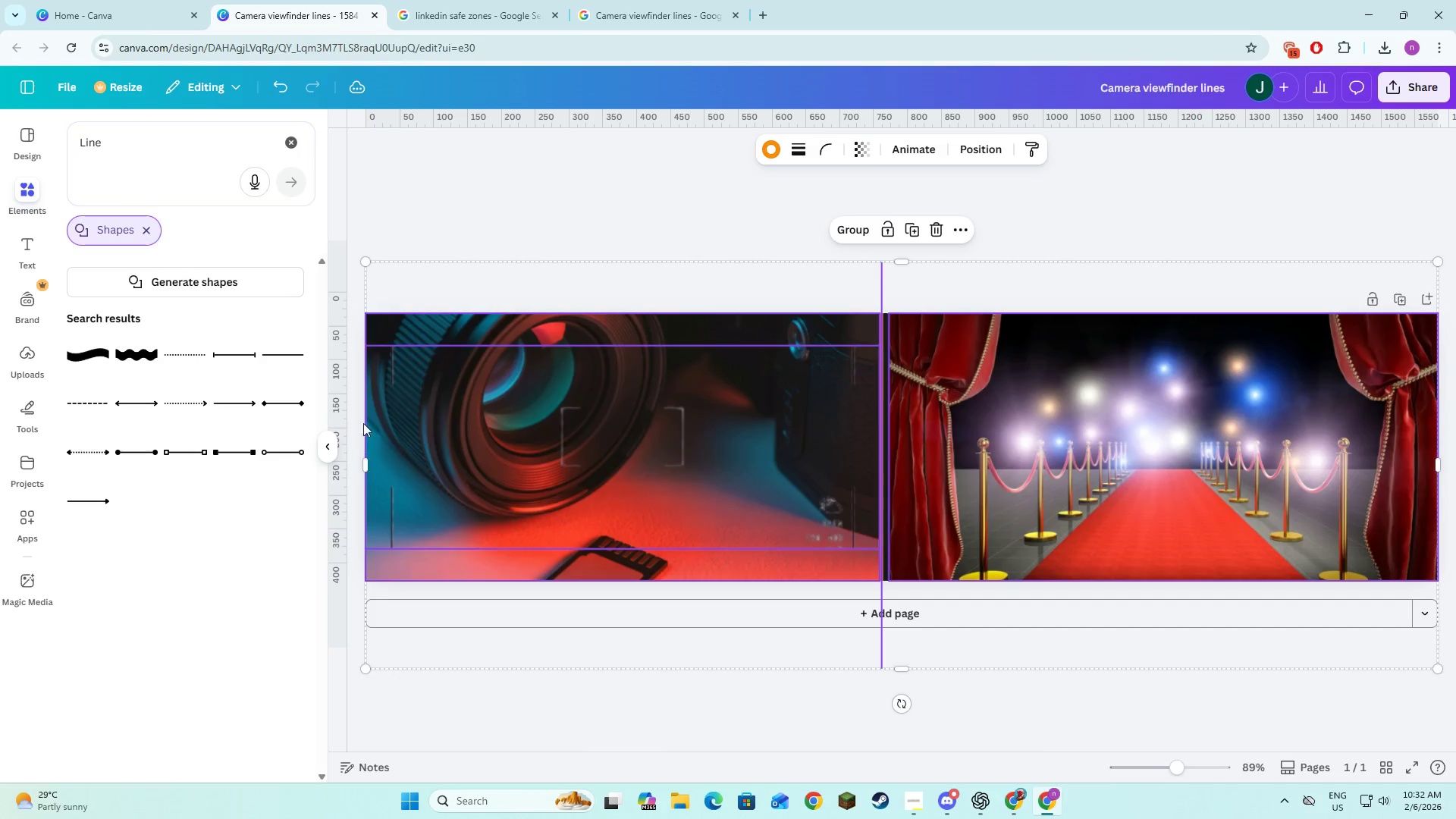 
key(Shift+ShiftLeft)
 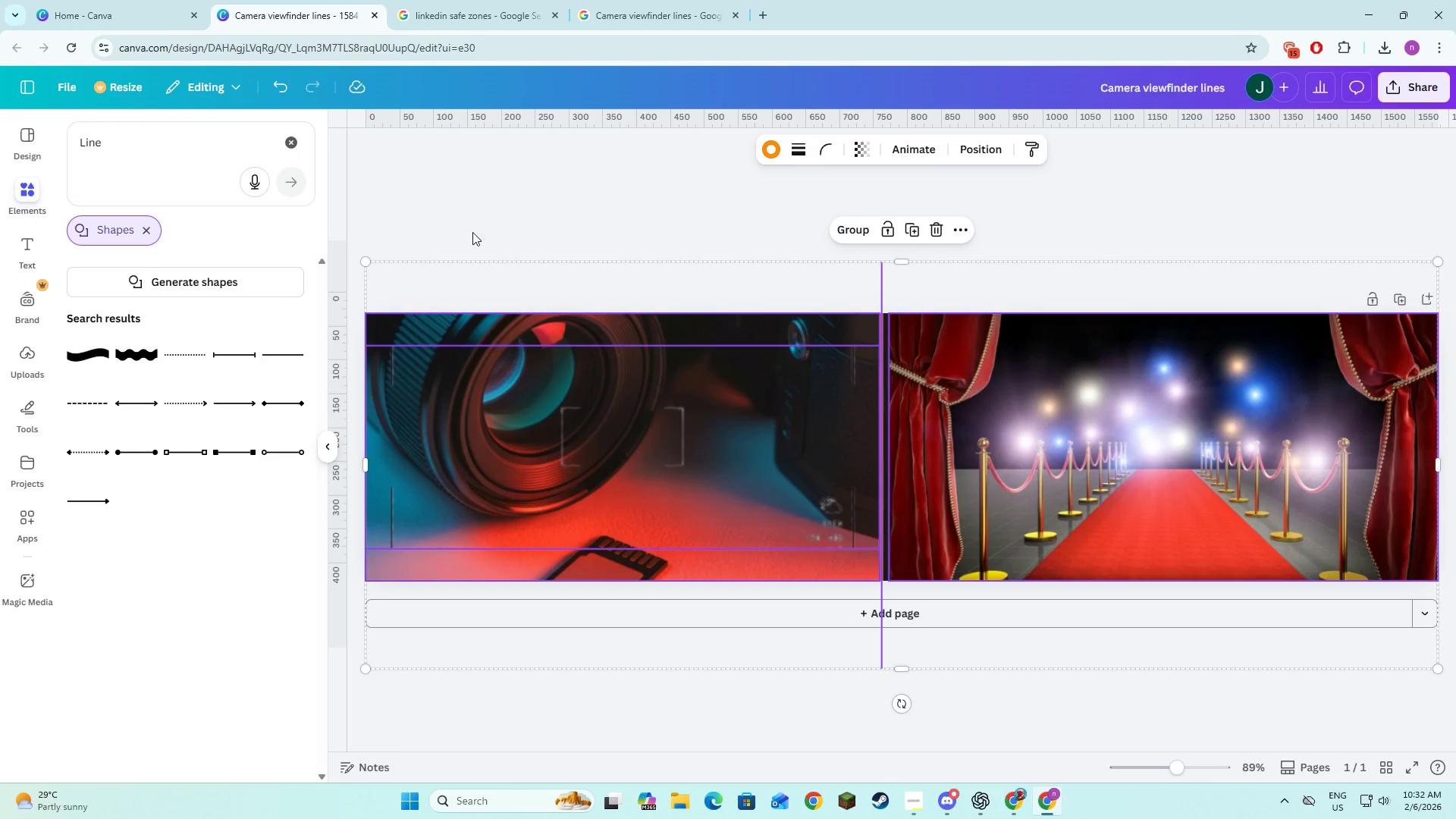 
left_click([479, 220])
 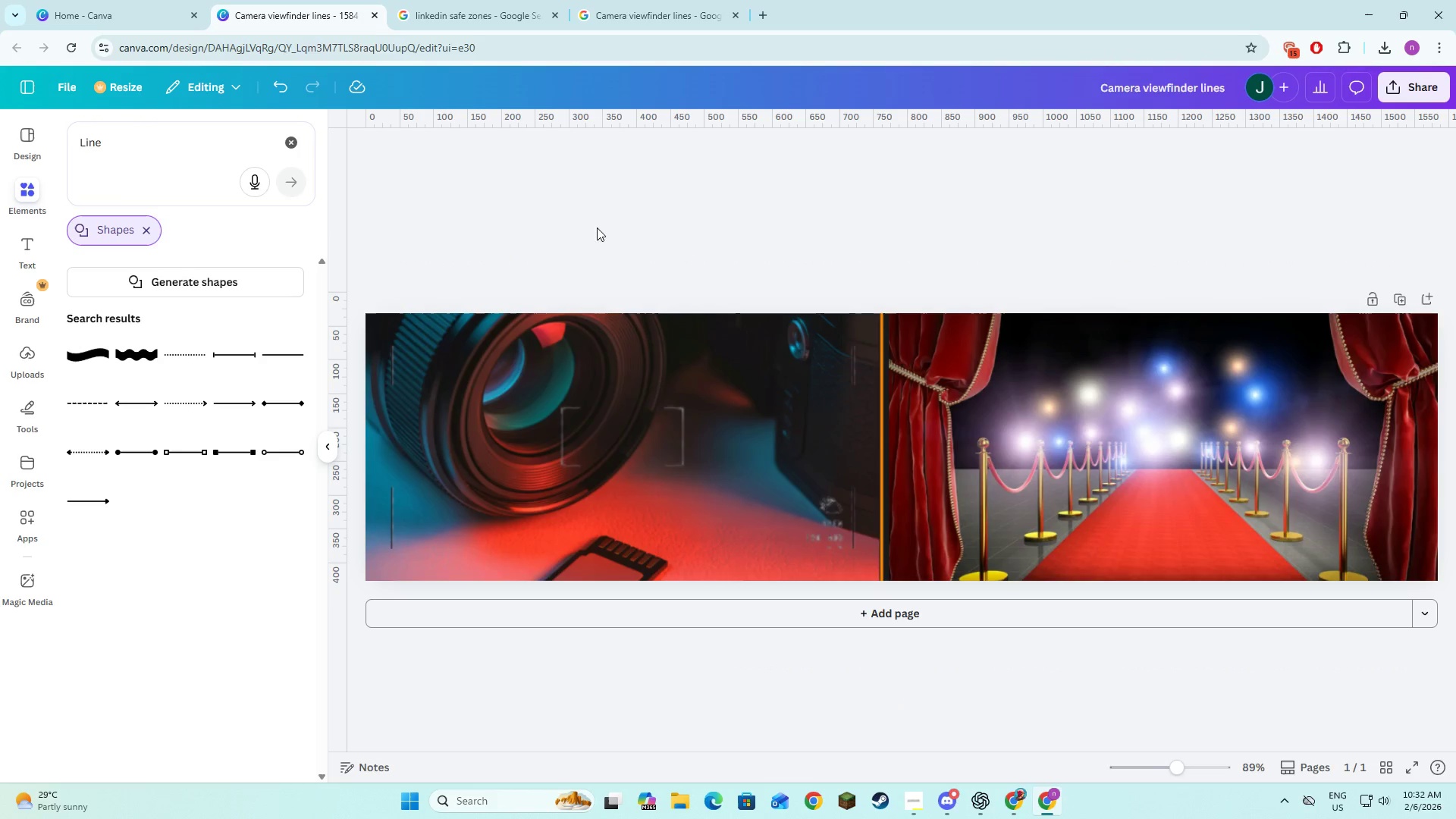 
left_click([625, 209])
 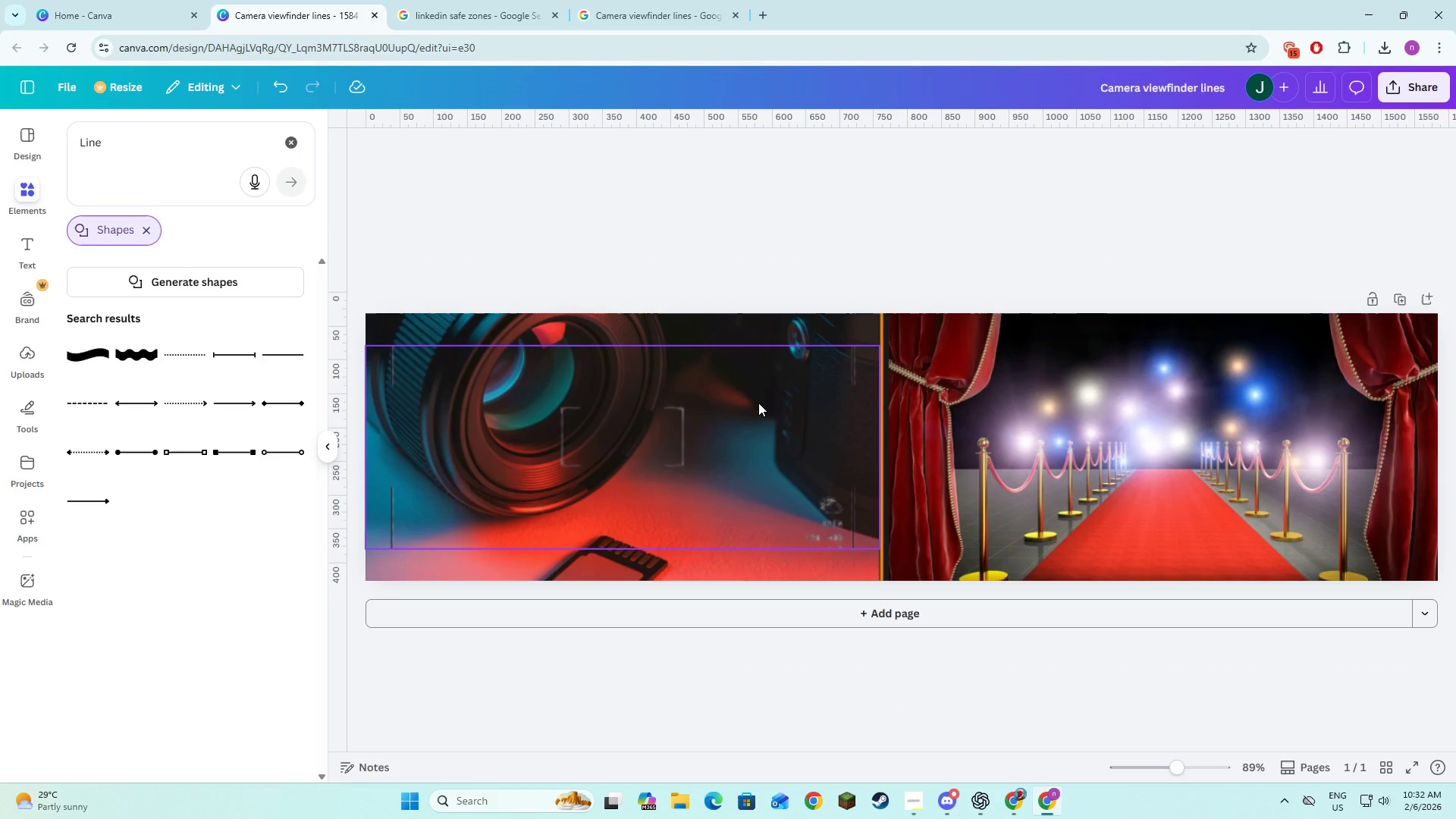 
left_click([758, 404])
 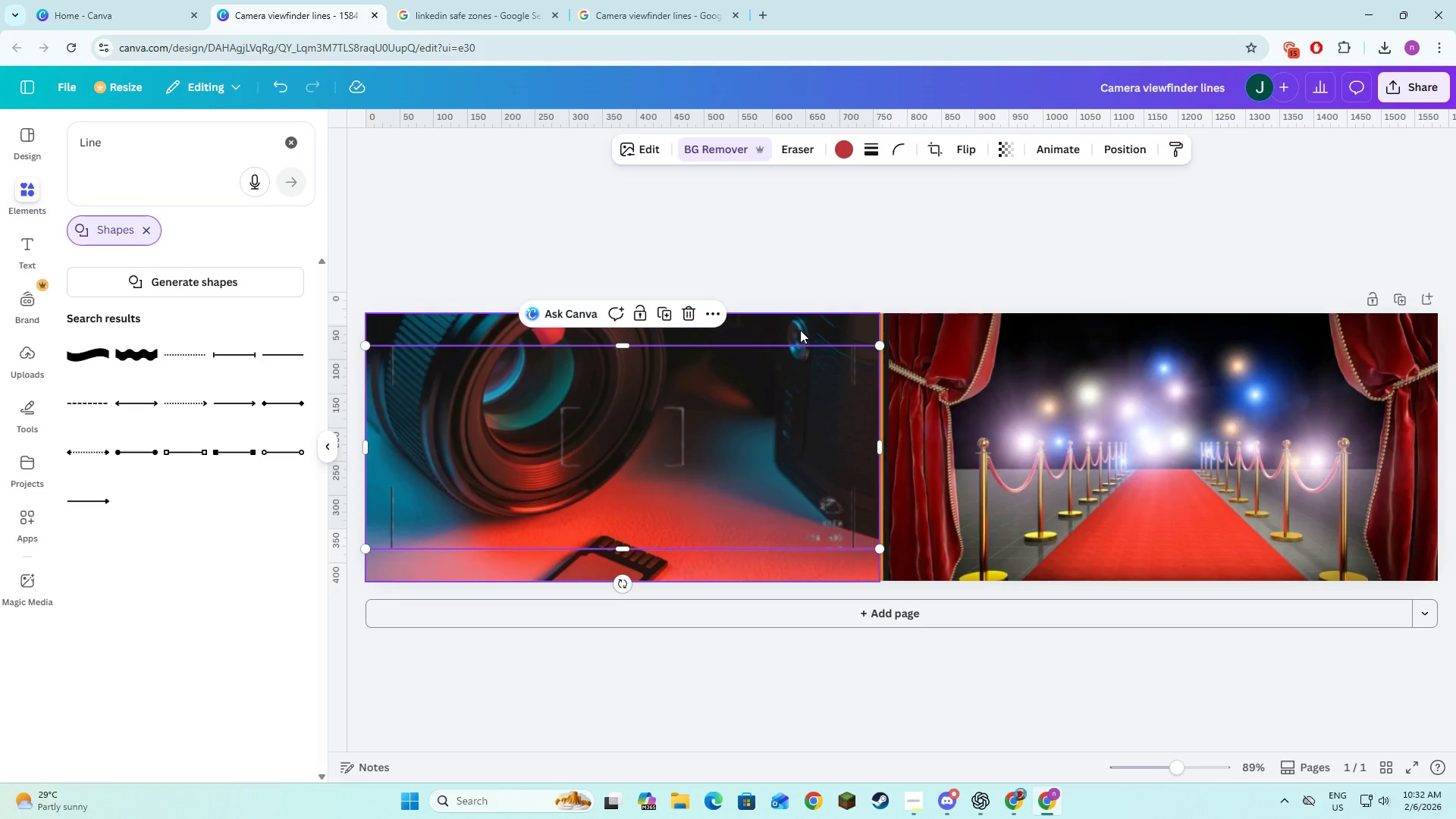 
left_click([800, 330])
 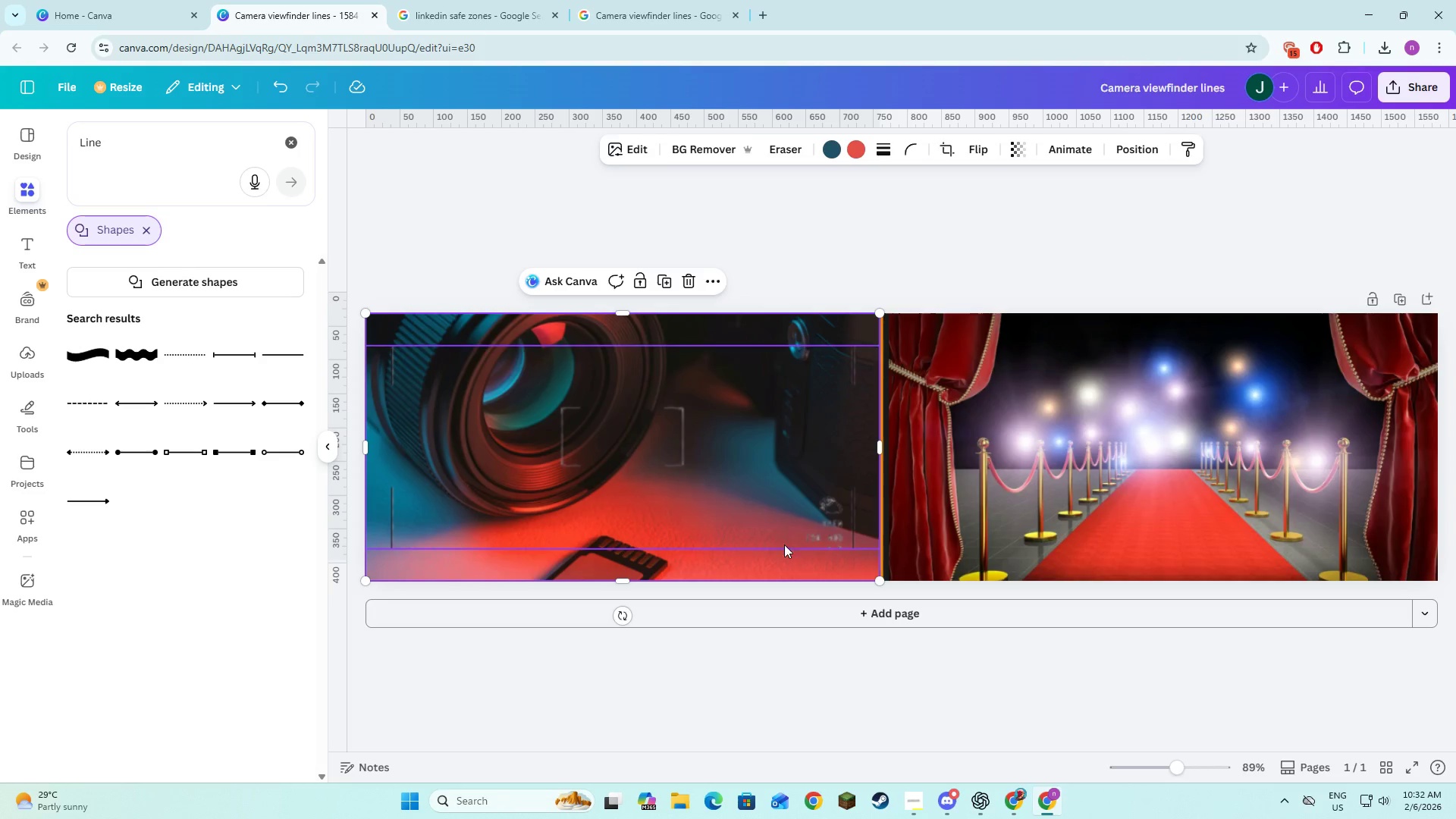 
double_click([815, 566])
 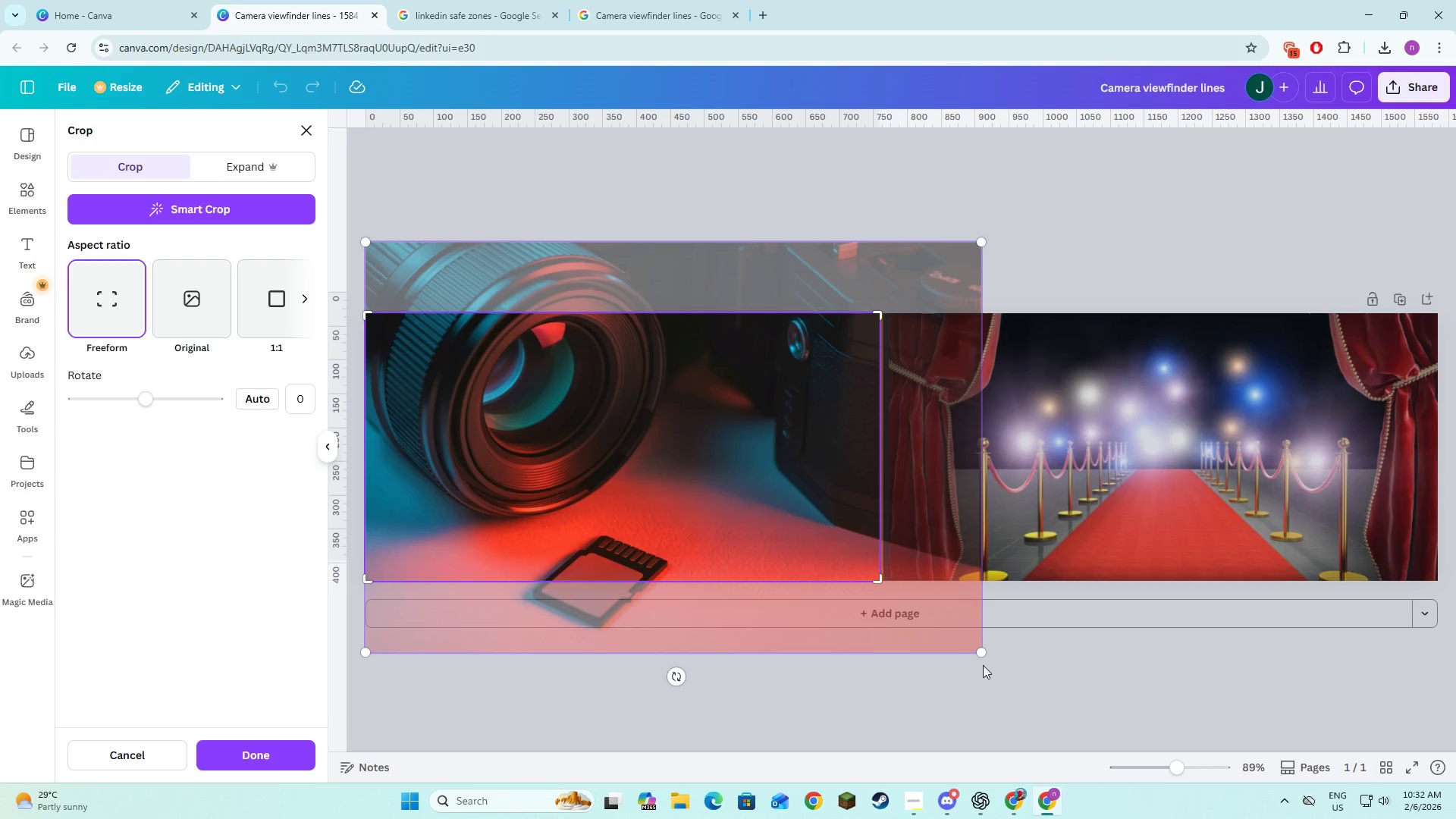 
left_click_drag(start_coordinate=[980, 654], to_coordinate=[879, 589])
 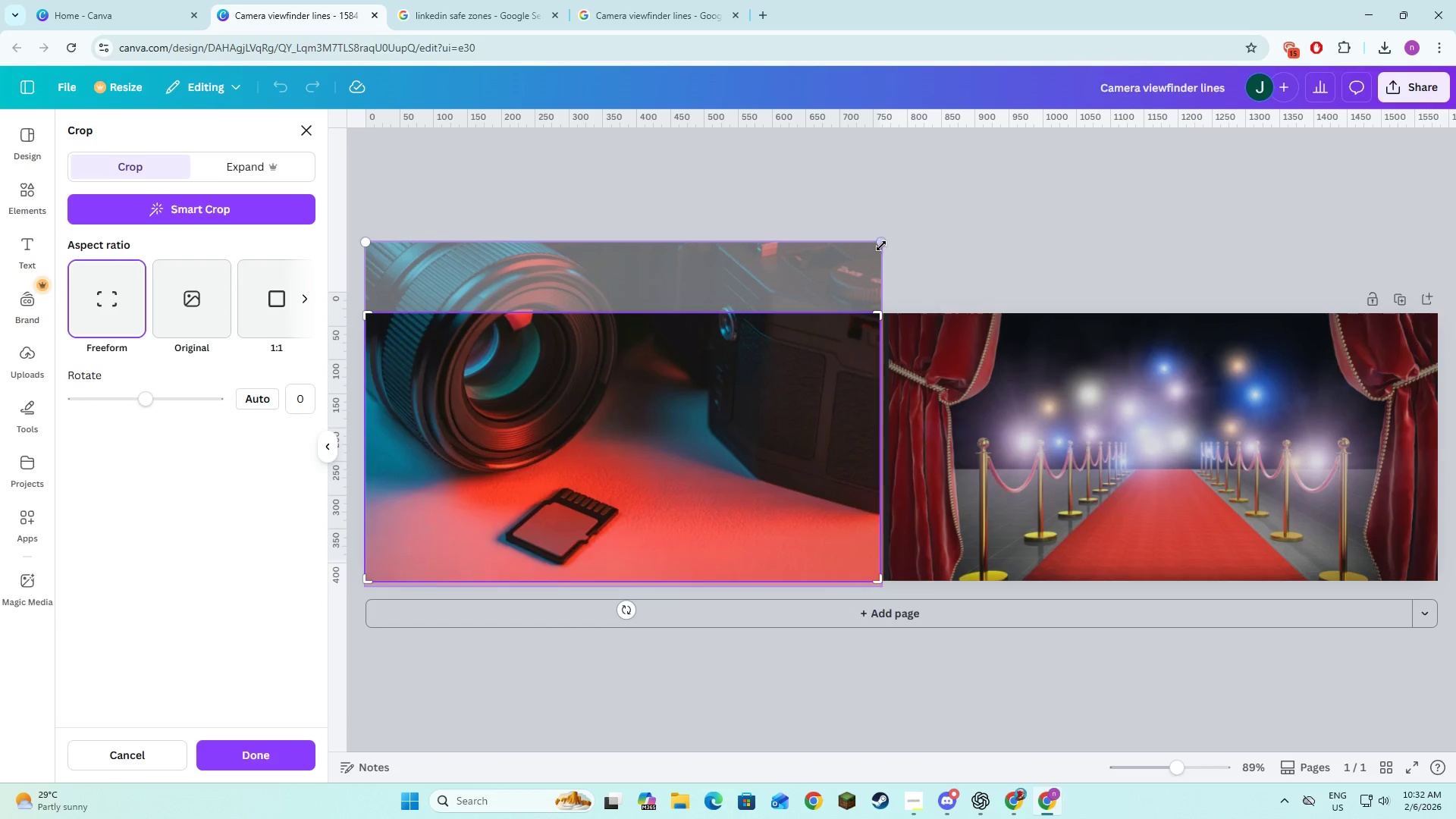 
left_click_drag(start_coordinate=[882, 245], to_coordinate=[874, 300])
 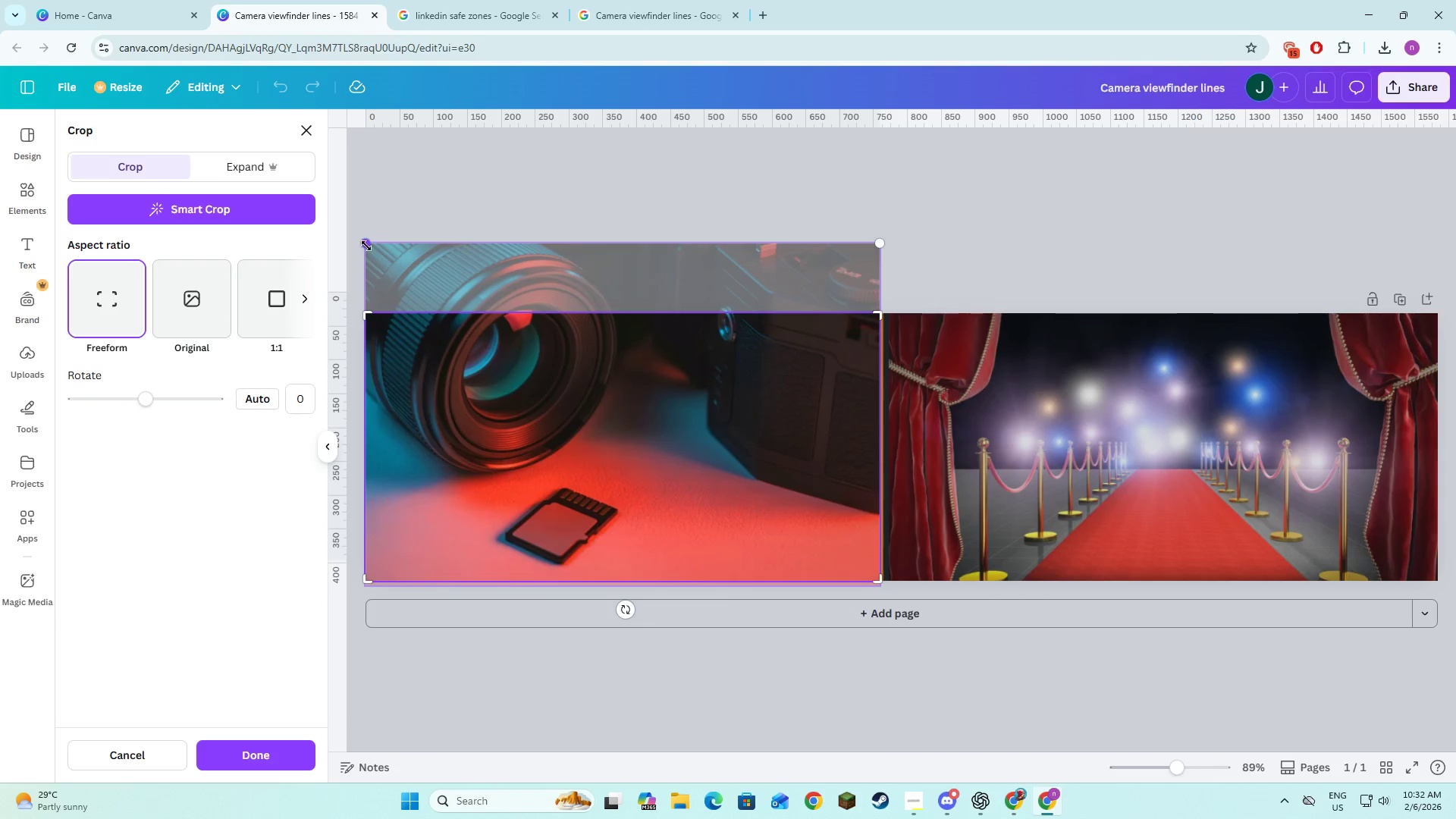 
left_click_drag(start_coordinate=[367, 245], to_coordinate=[383, 305])
 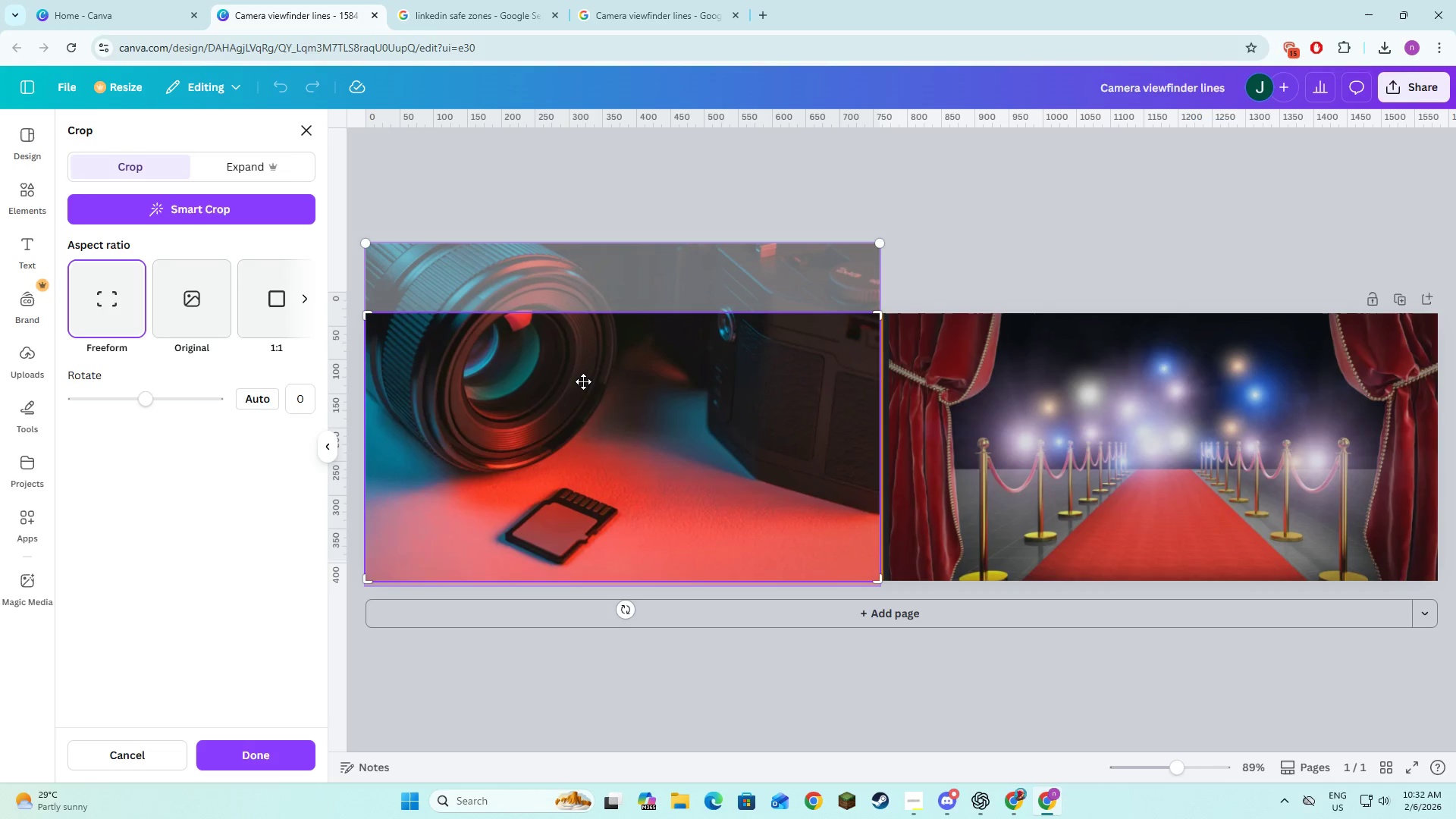 
left_click_drag(start_coordinate=[585, 384], to_coordinate=[592, 369])
 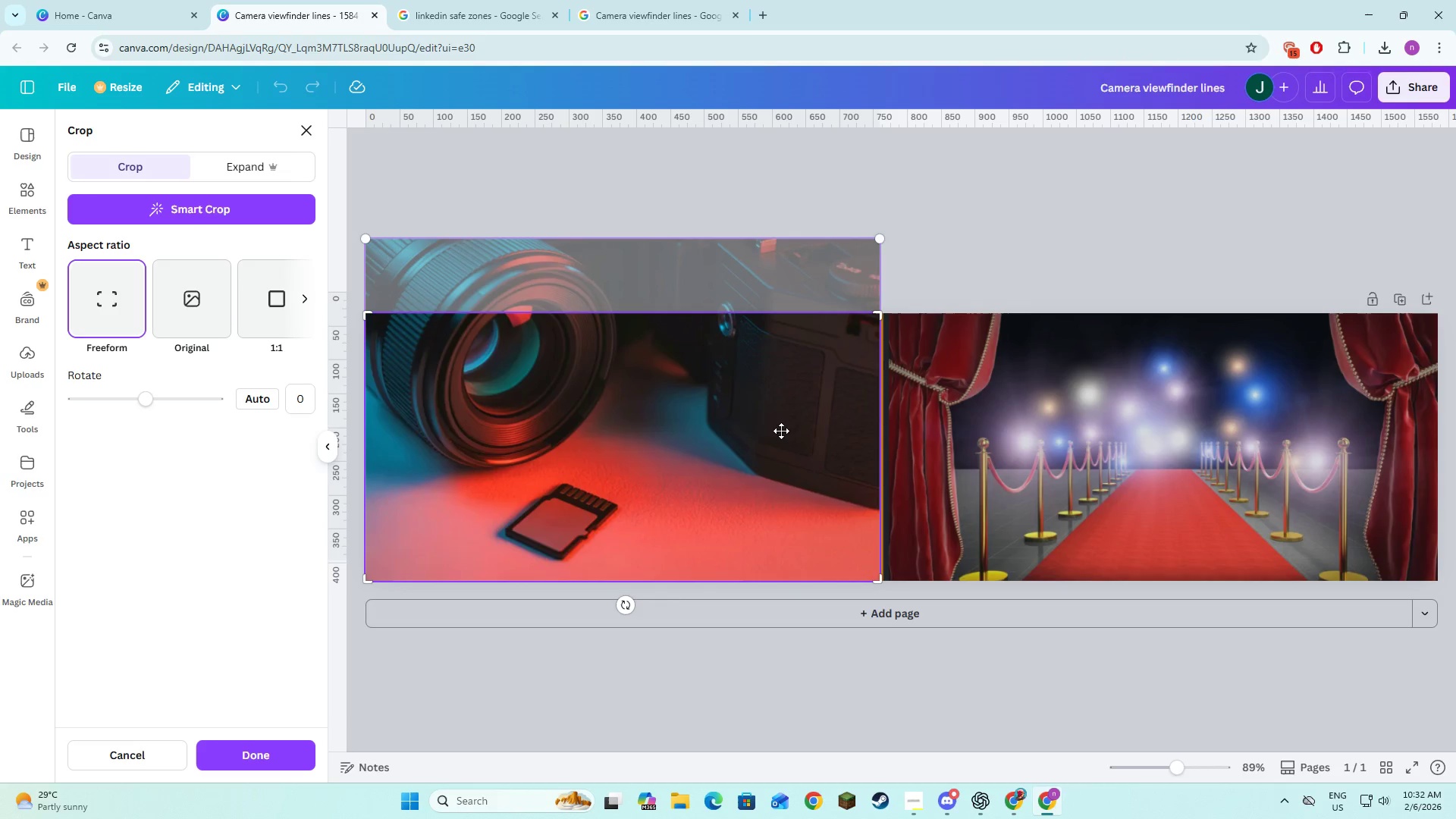 
left_click_drag(start_coordinate=[743, 441], to_coordinate=[733, 491])
 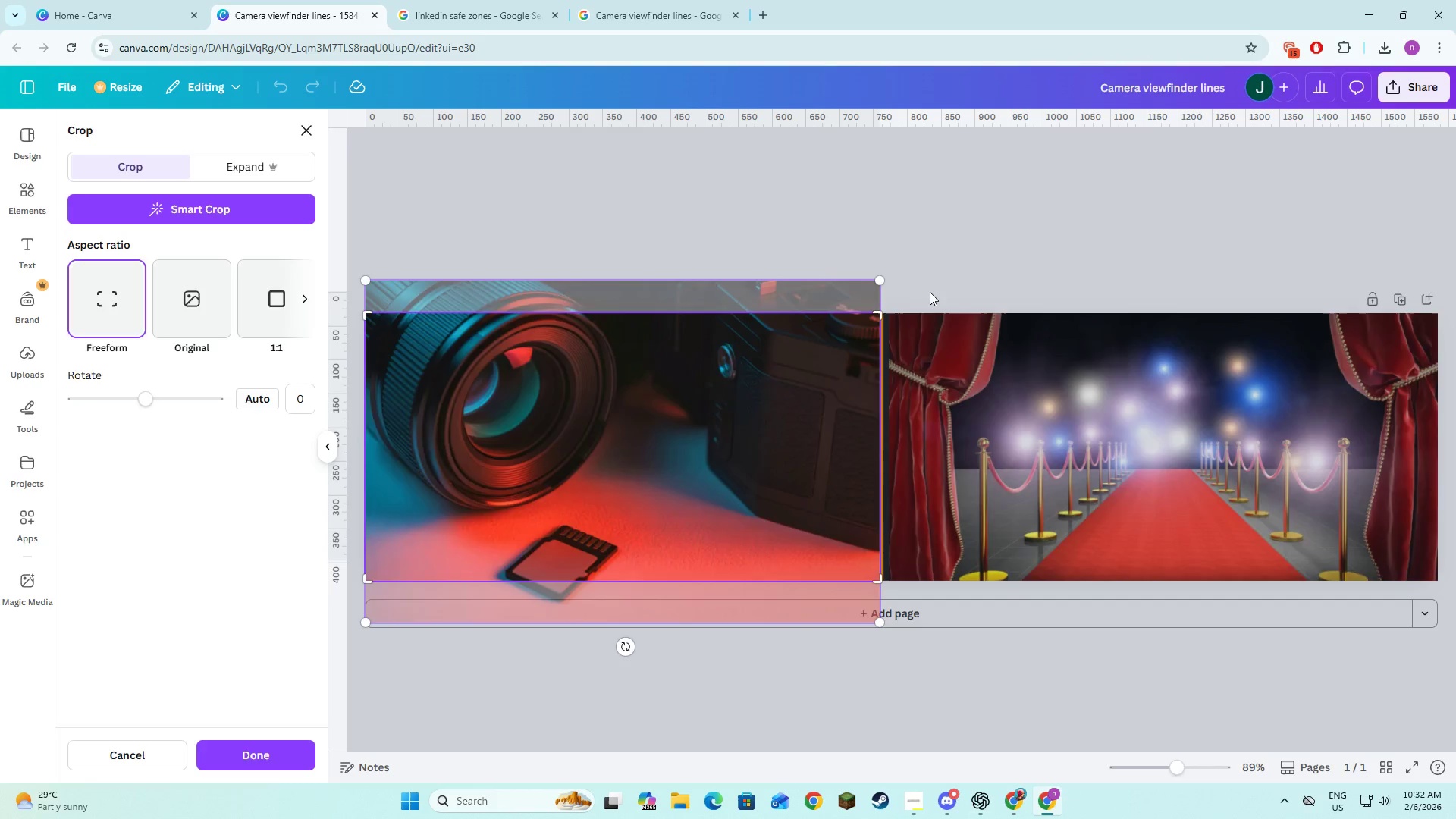 
left_click([934, 287])
 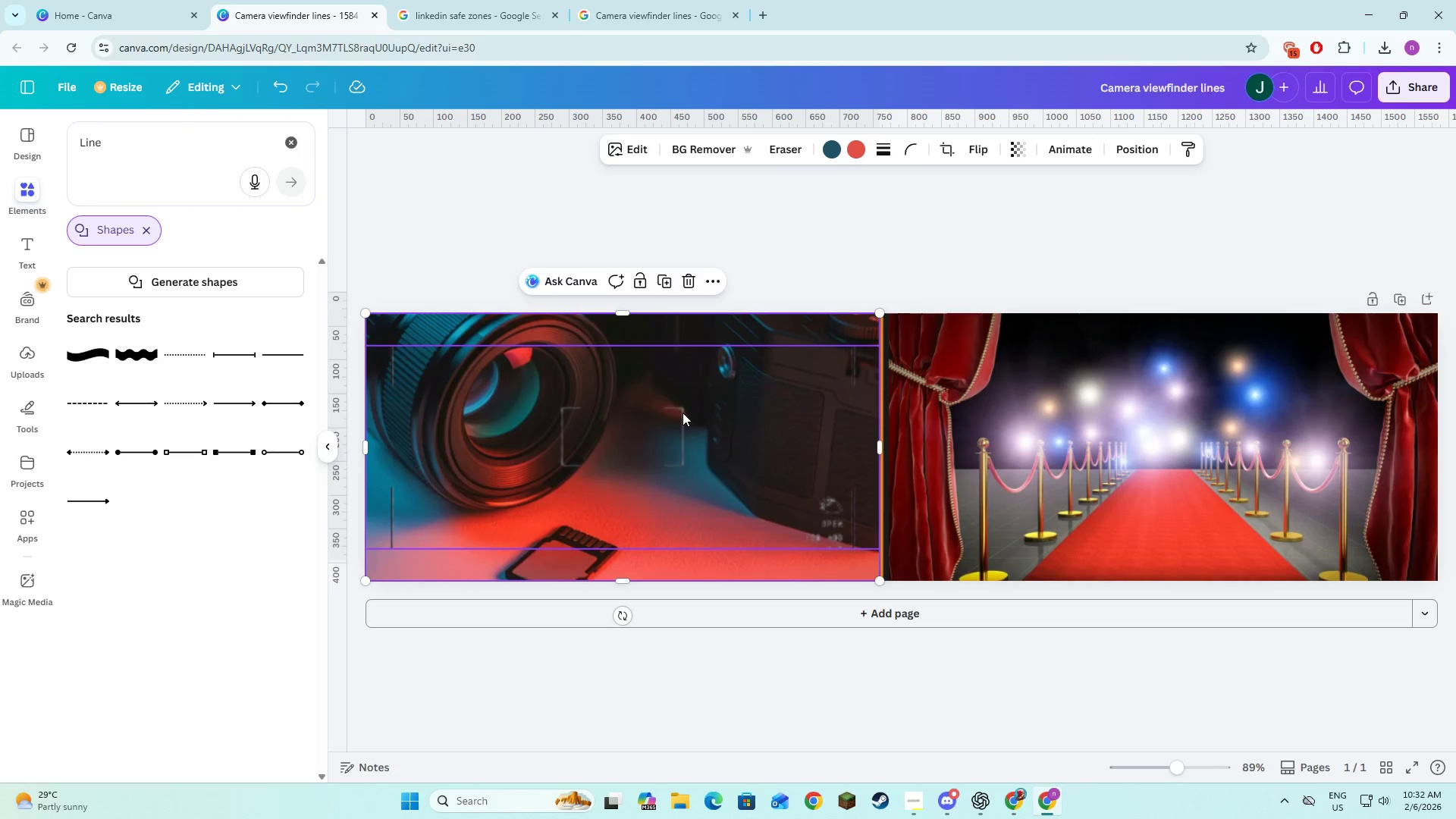 
double_click([682, 413])
 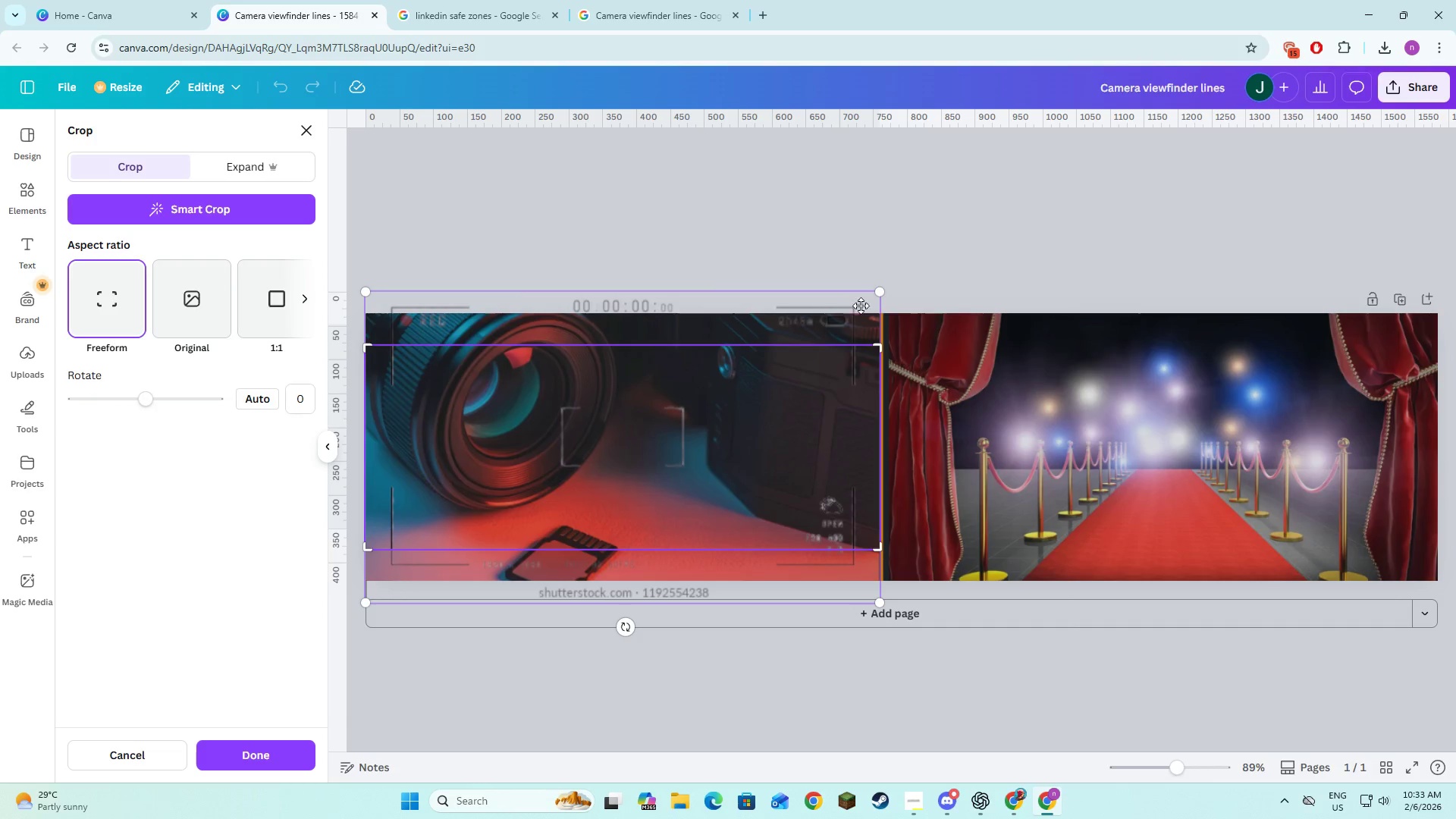 
left_click_drag(start_coordinate=[880, 294], to_coordinate=[838, 344])
 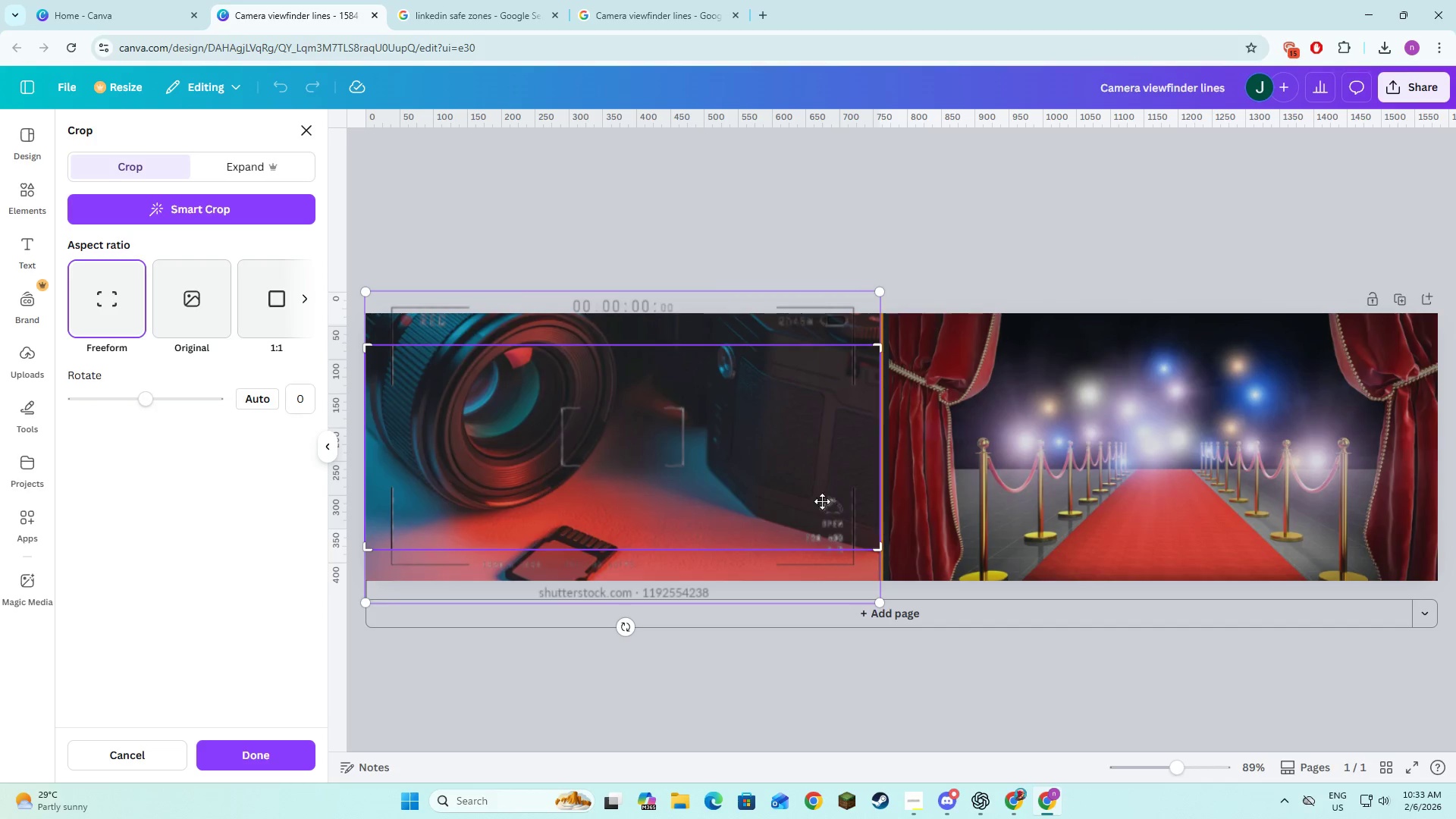 
left_click_drag(start_coordinate=[804, 472], to_coordinate=[776, 437])
 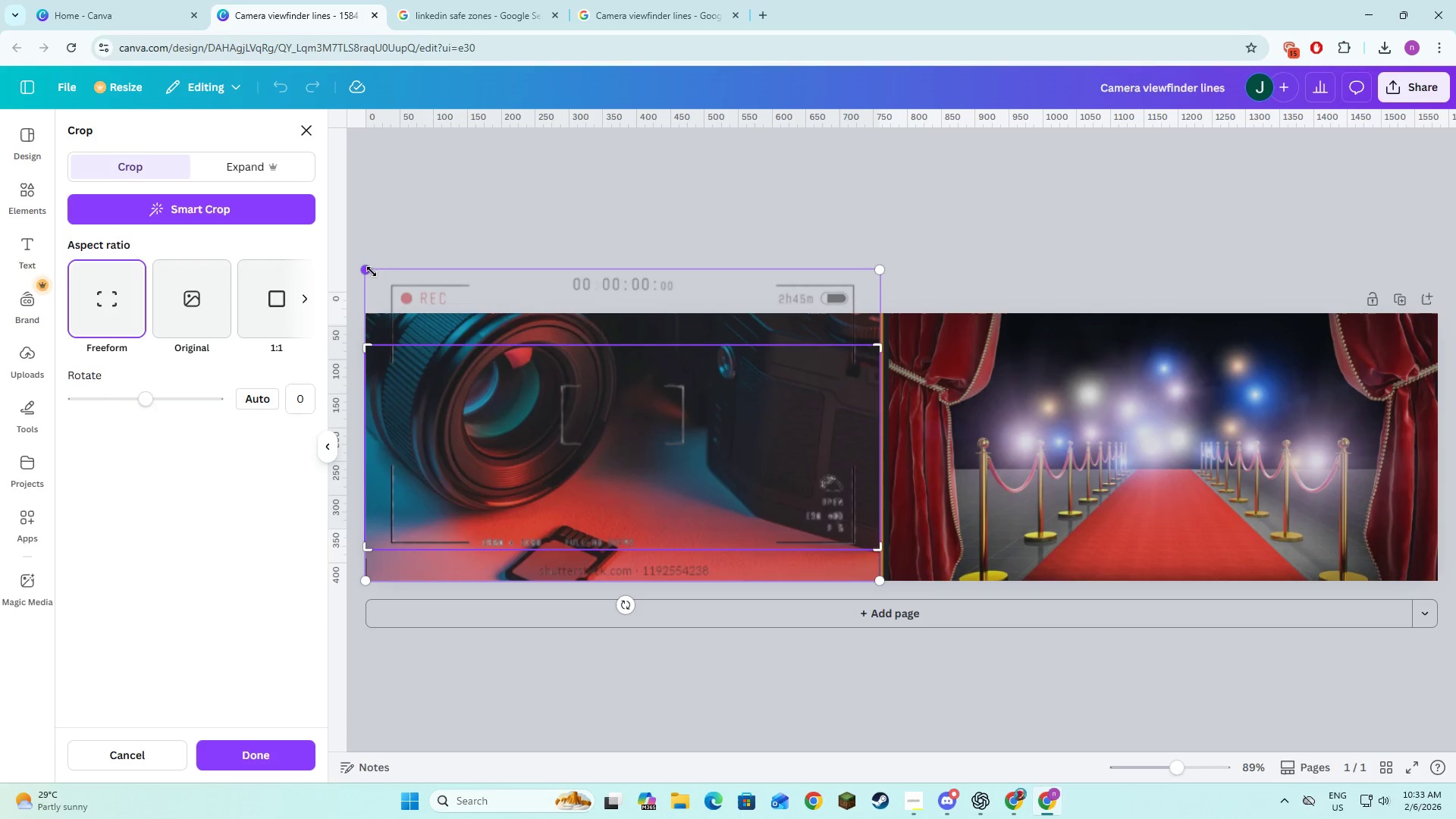 
left_click_drag(start_coordinate=[369, 271], to_coordinate=[426, 338])
 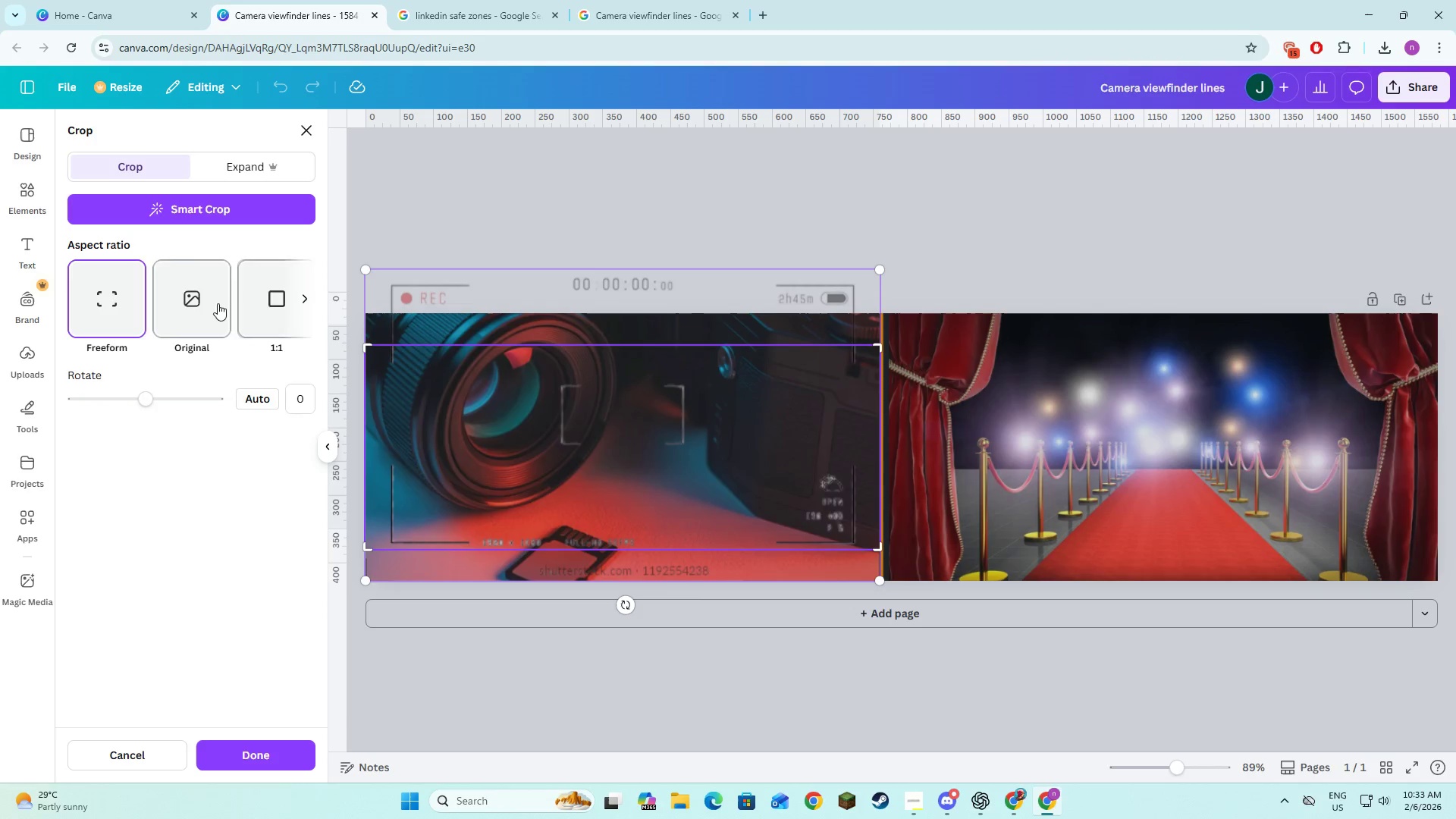 
left_click([203, 301])
 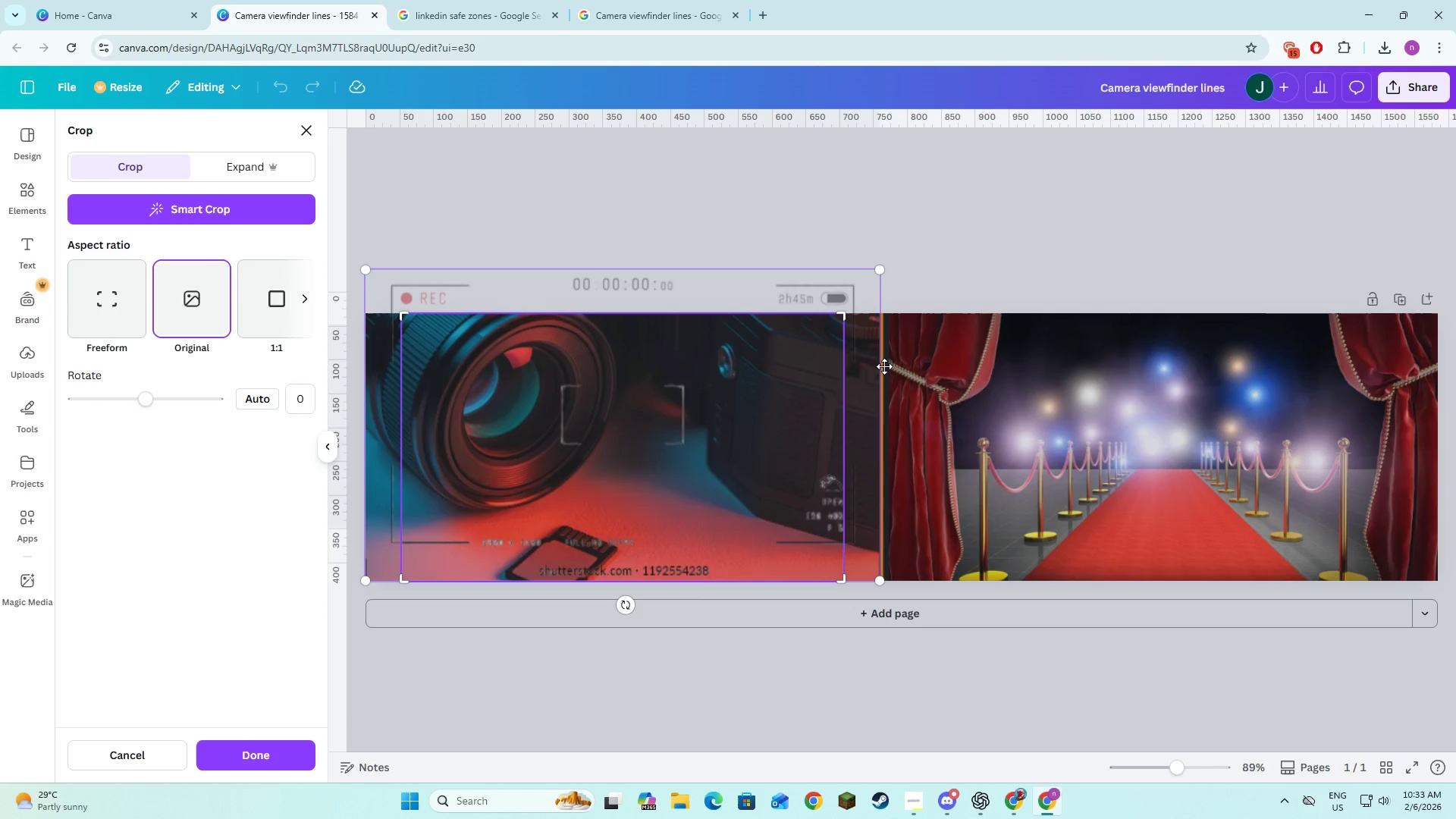 
left_click([941, 275])
 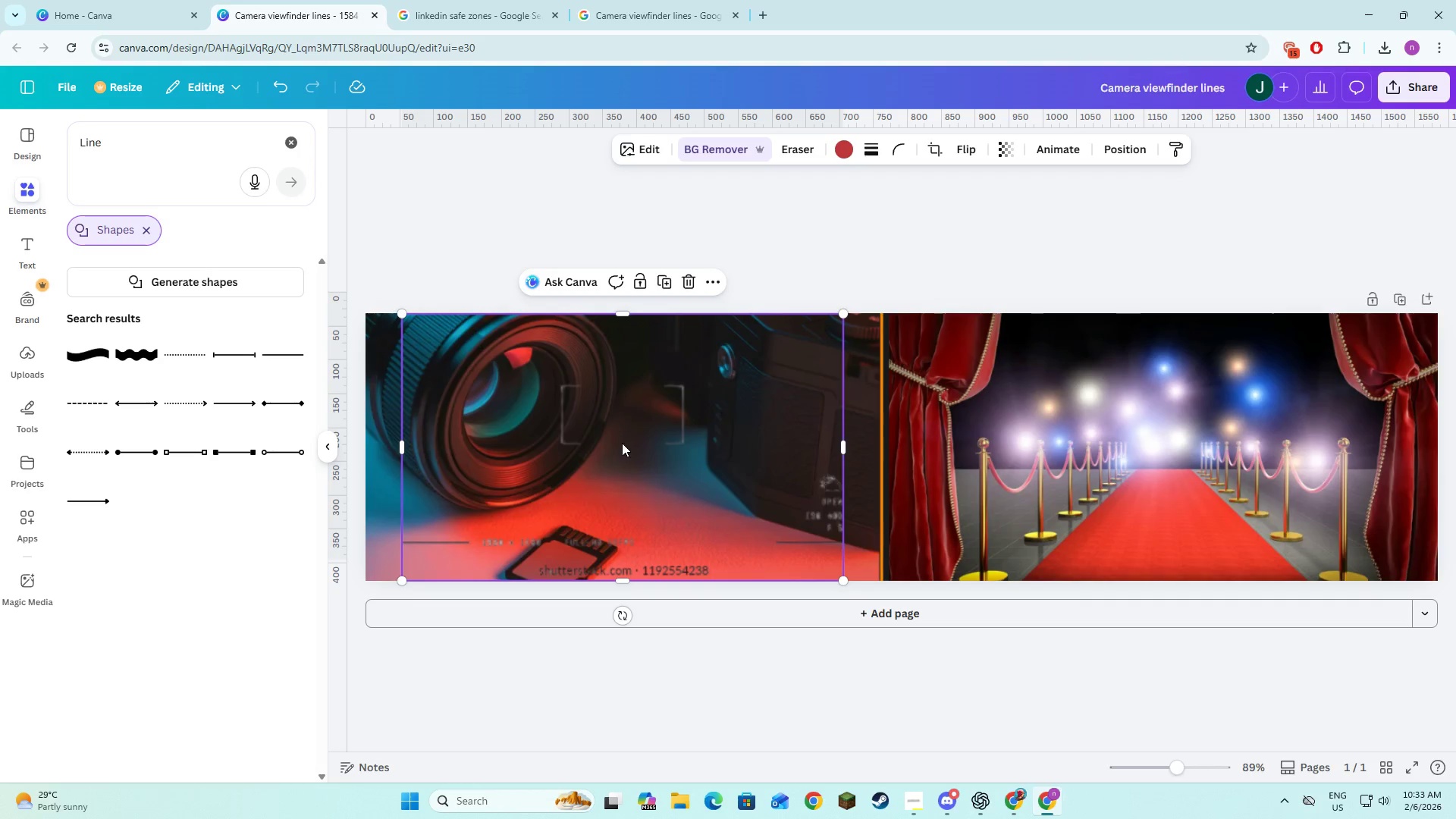 
left_click([620, 445])
 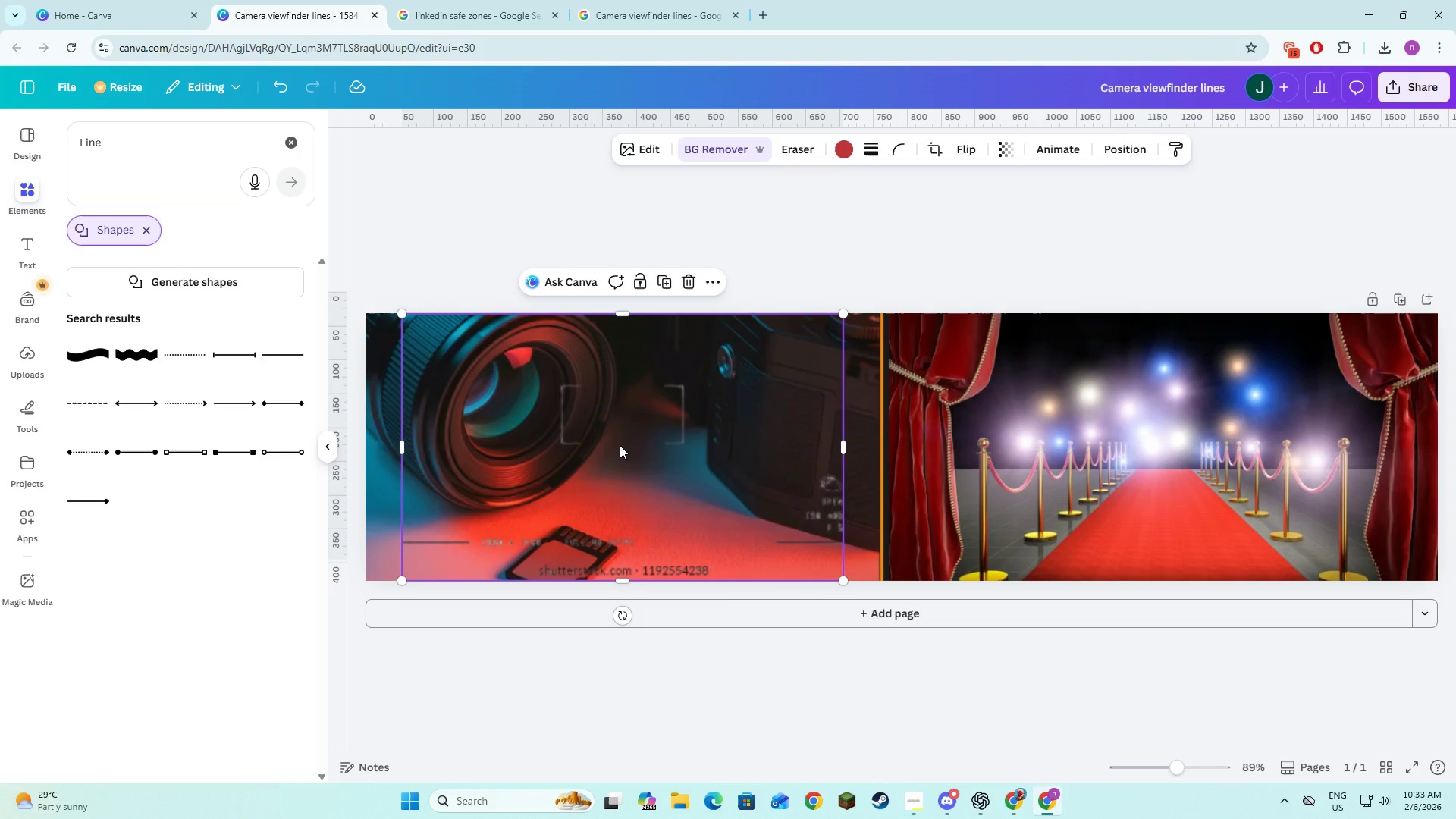 
double_click([620, 445])
 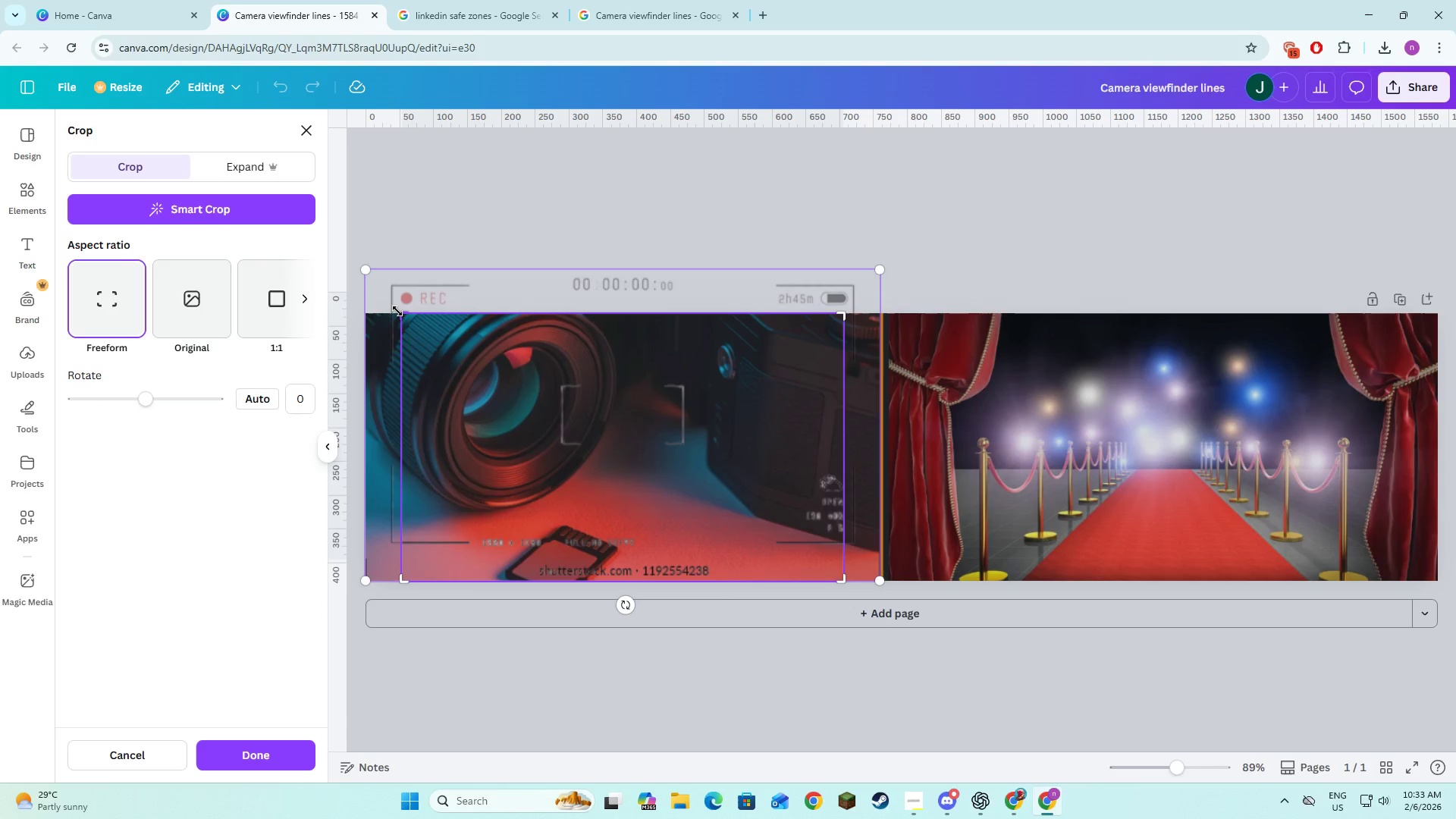 
left_click_drag(start_coordinate=[366, 267], to_coordinate=[395, 324])
 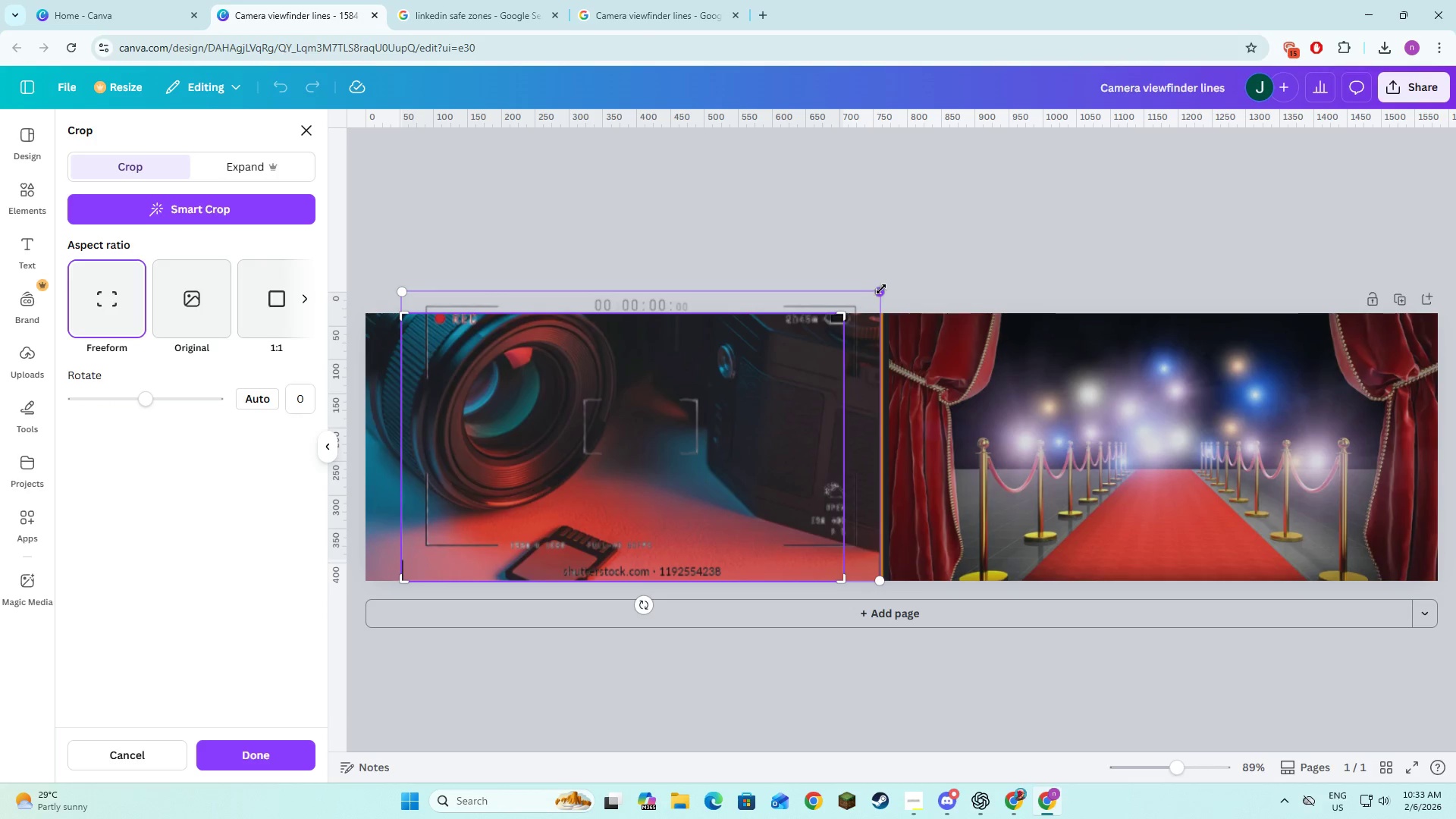 
left_click_drag(start_coordinate=[882, 293], to_coordinate=[832, 311])
 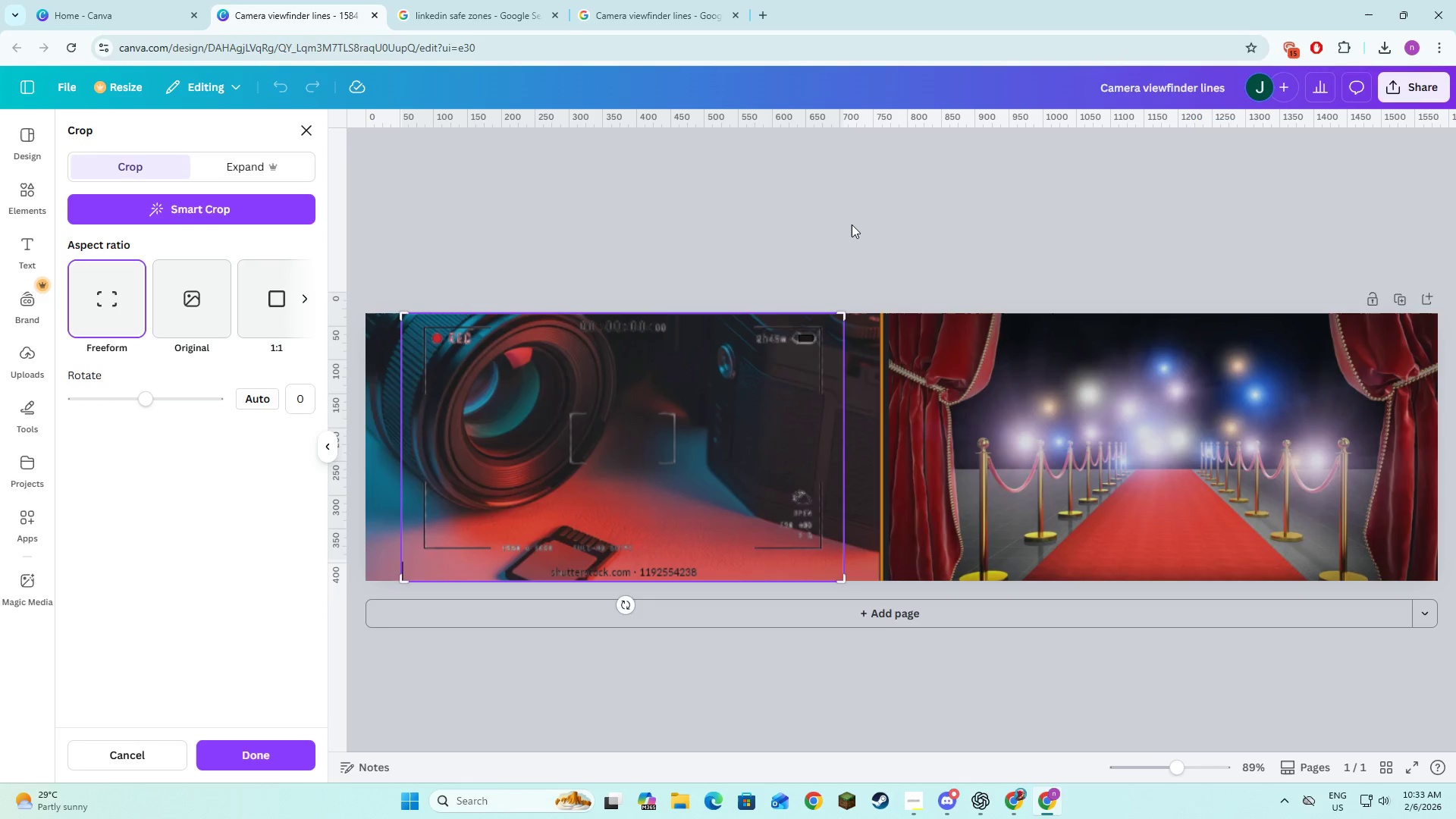 
left_click([852, 224])
 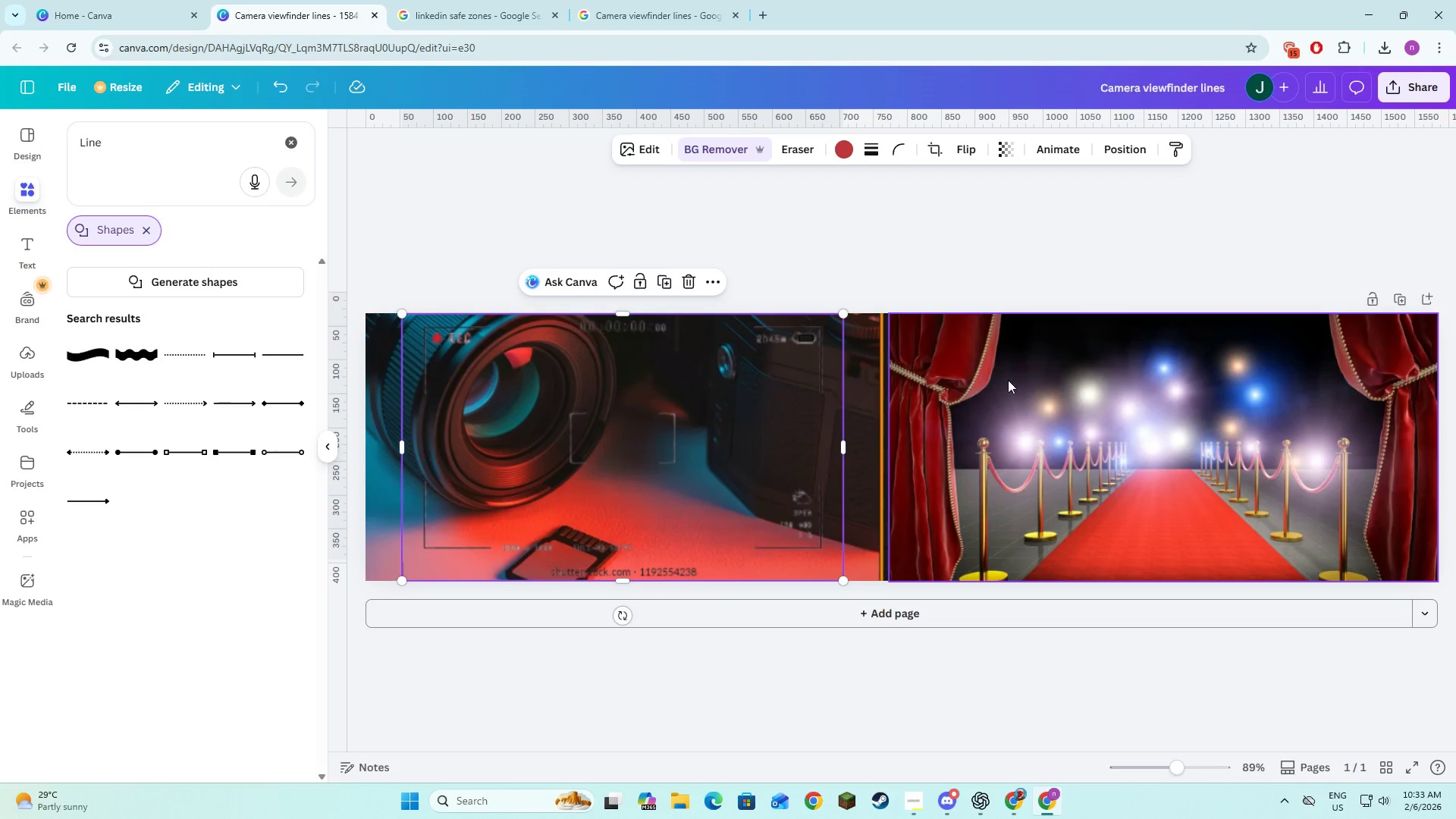 
left_click([1108, 422])
 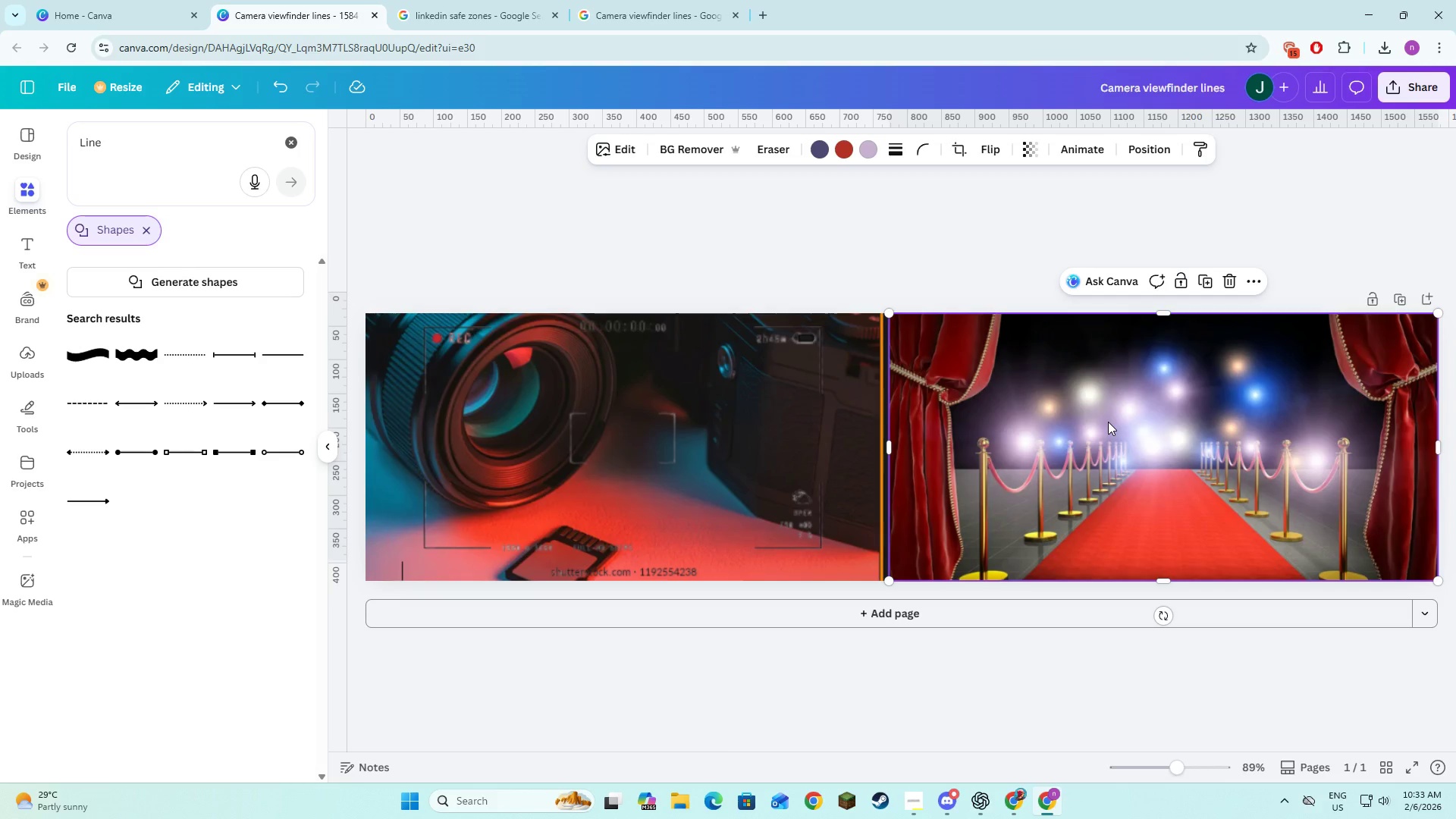 
double_click([1108, 422])
 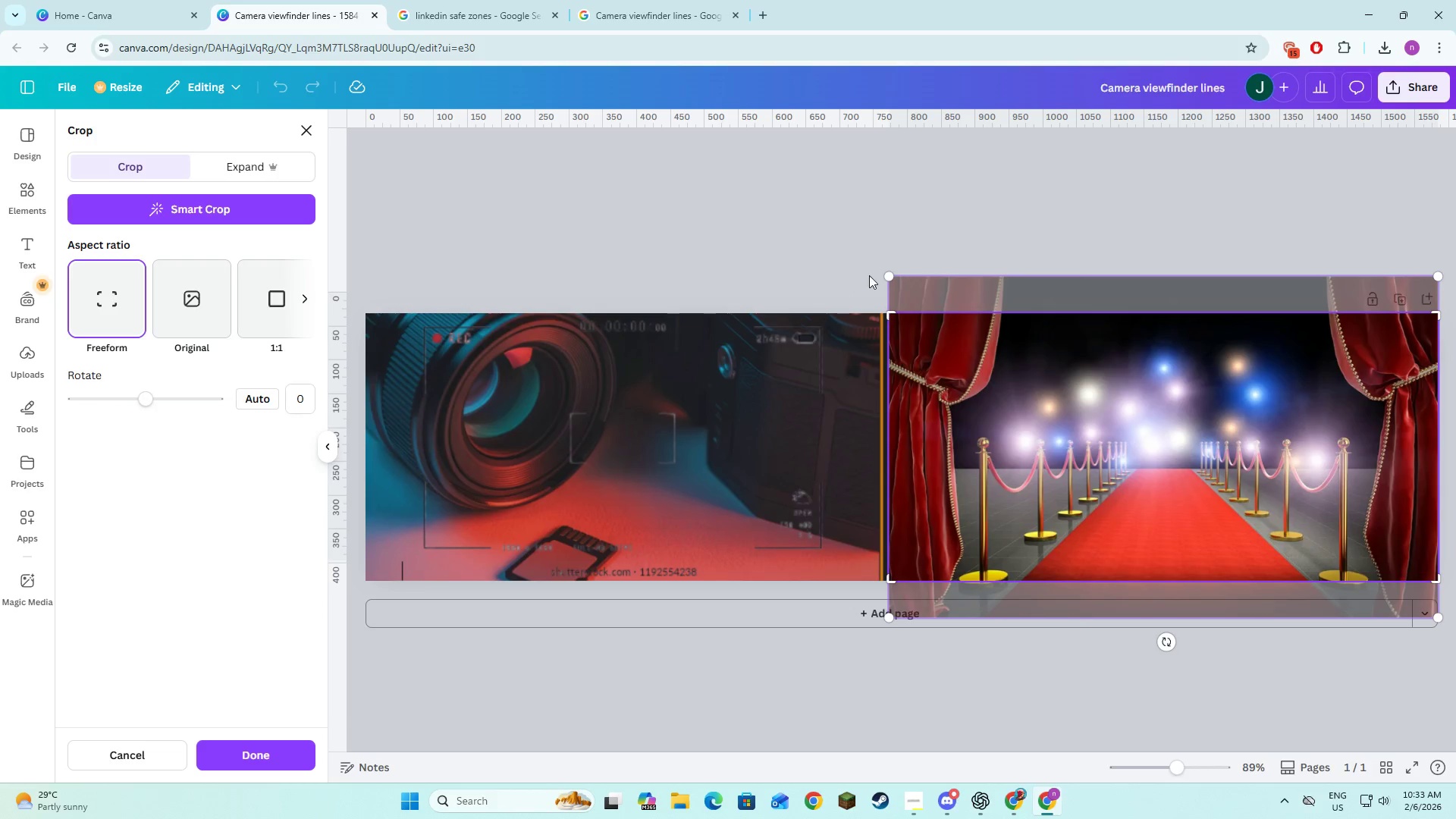 
left_click_drag(start_coordinate=[889, 273], to_coordinate=[913, 322])
 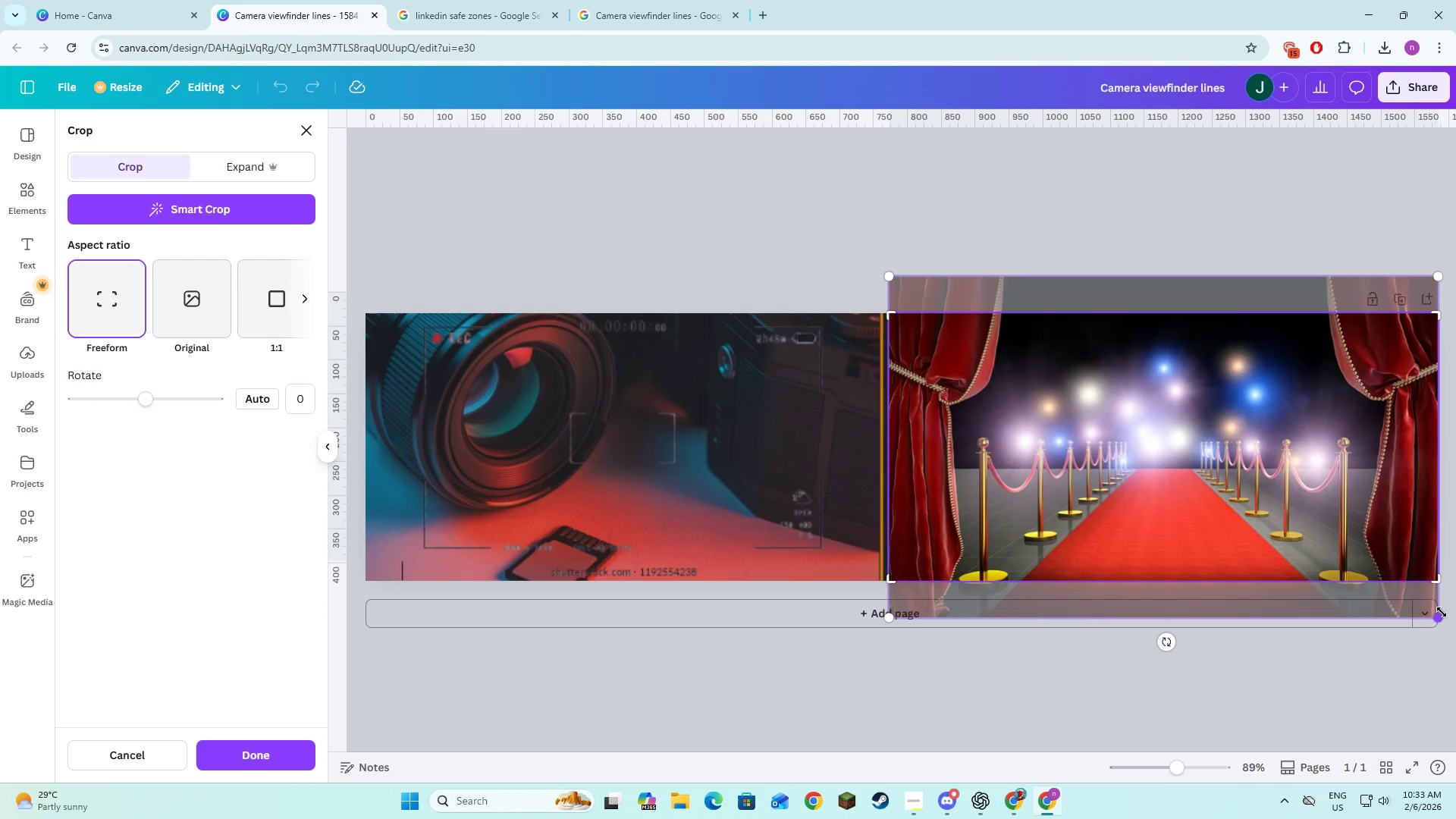 
left_click_drag(start_coordinate=[1440, 617], to_coordinate=[1440, 577])
 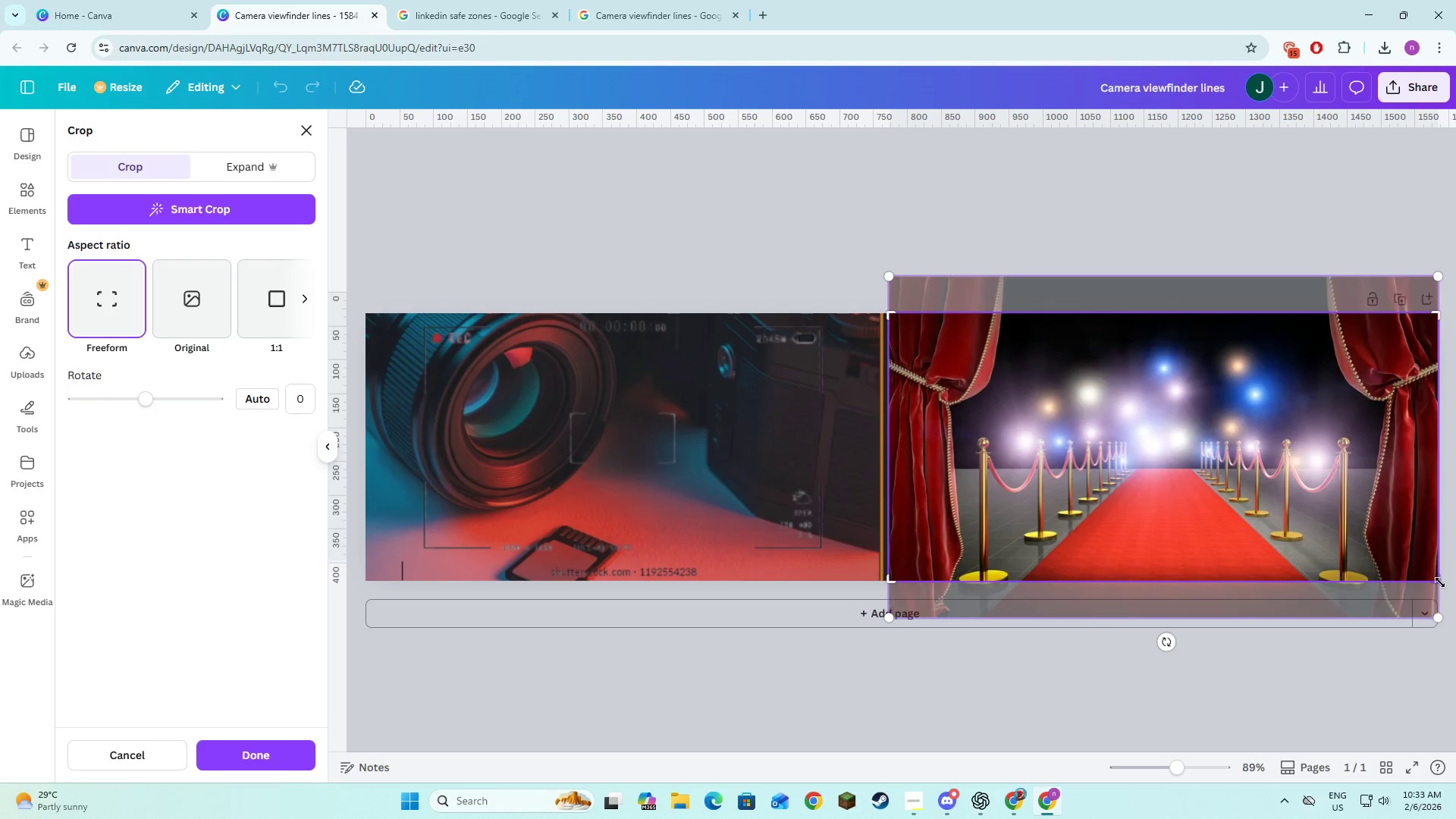 
left_click_drag(start_coordinate=[1440, 582], to_coordinate=[1438, 620])
 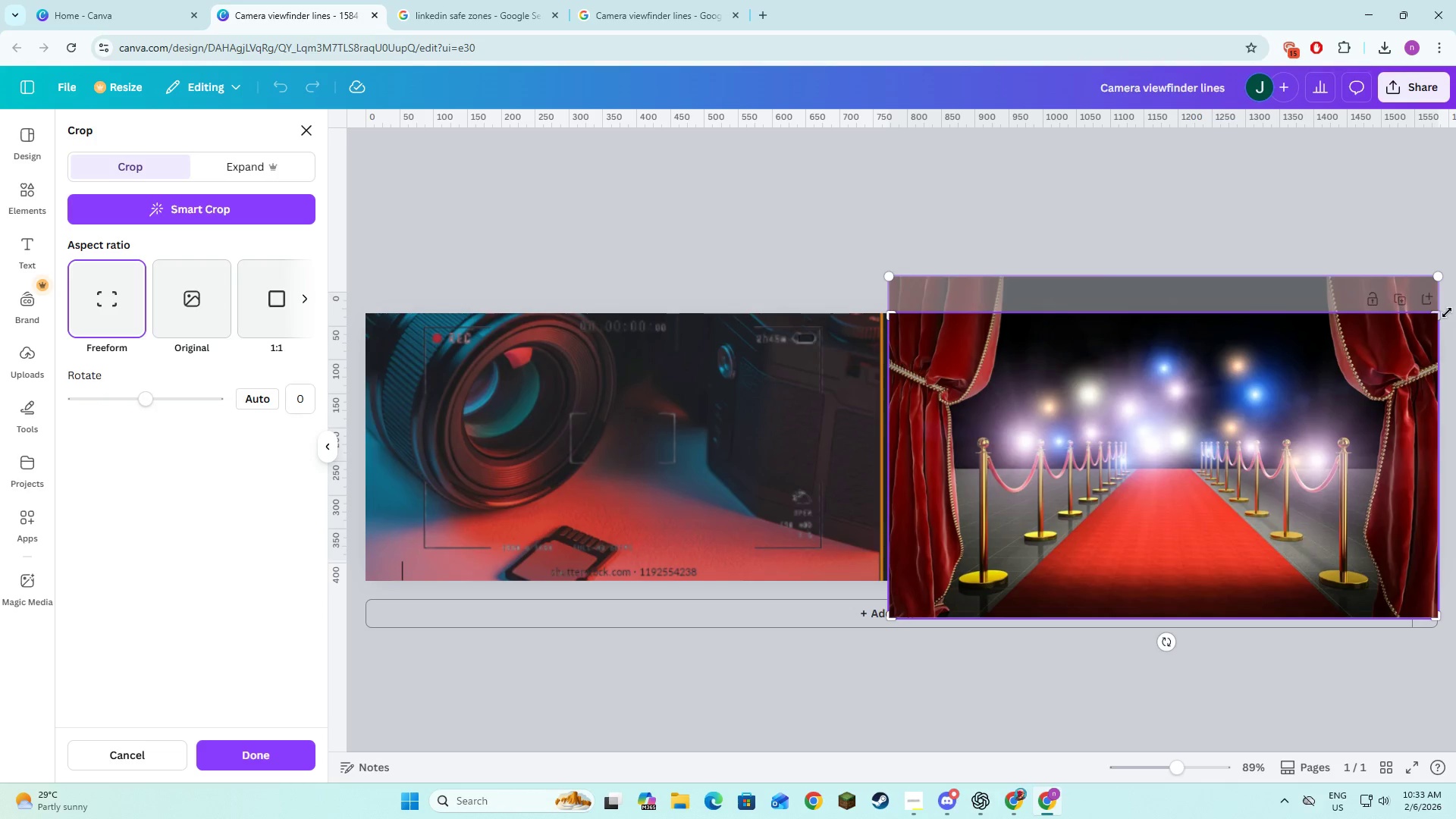 
left_click_drag(start_coordinate=[1442, 313], to_coordinate=[1442, 278])
 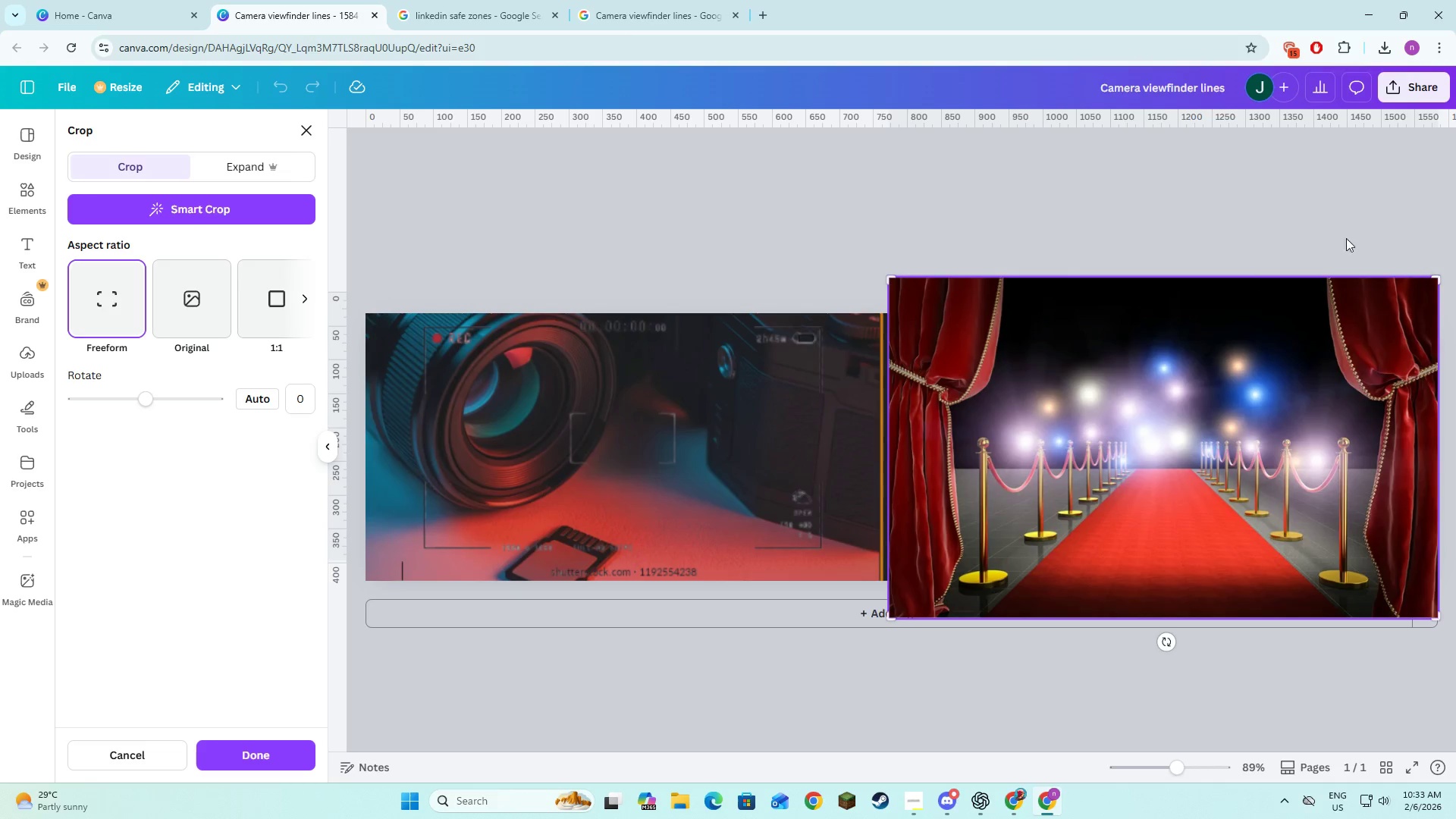 
left_click([1334, 232])
 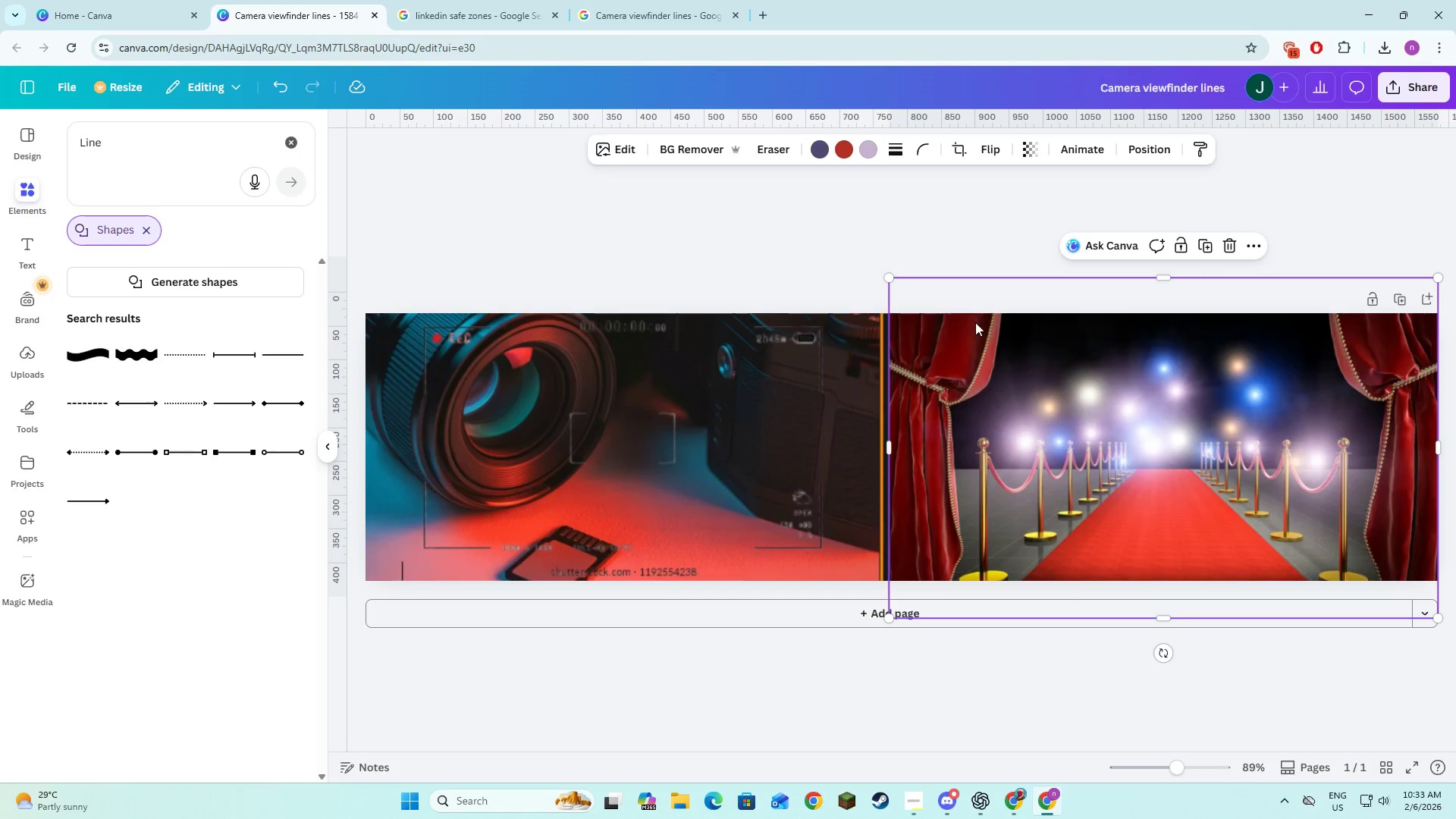 
double_click([980, 325])
 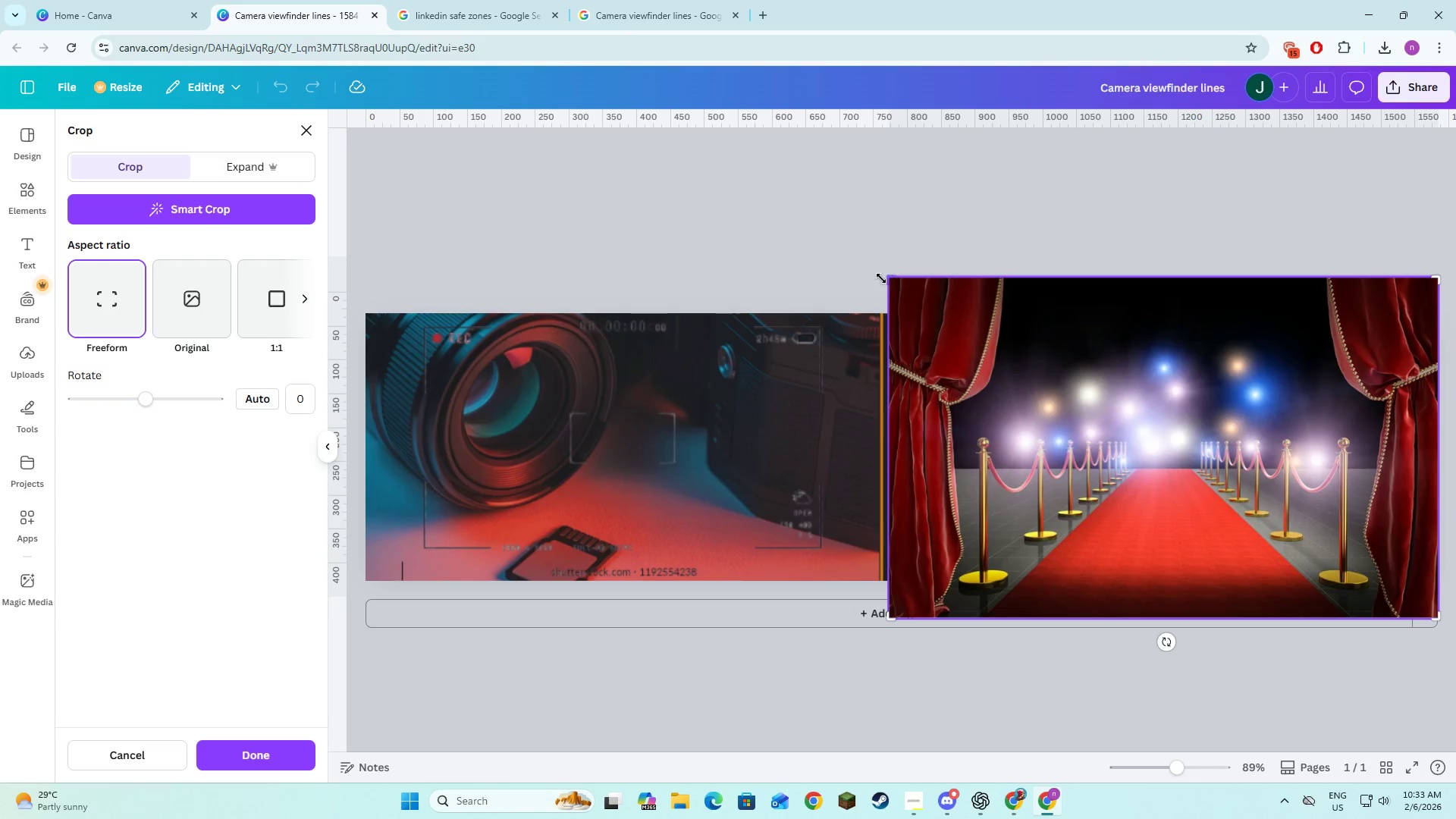 
left_click_drag(start_coordinate=[890, 277], to_coordinate=[892, 317])
 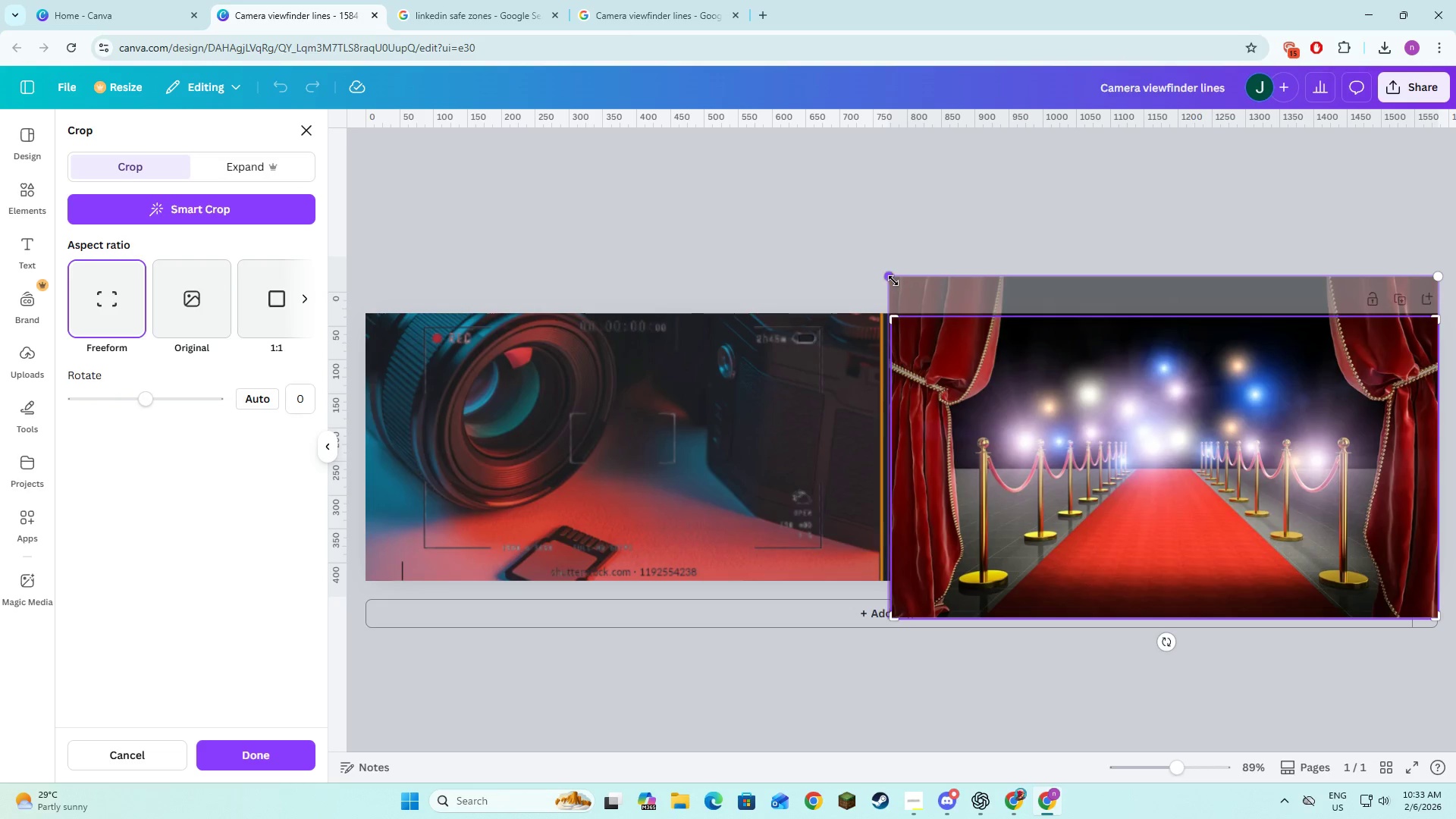 
left_click_drag(start_coordinate=[892, 278], to_coordinate=[1037, 309])
 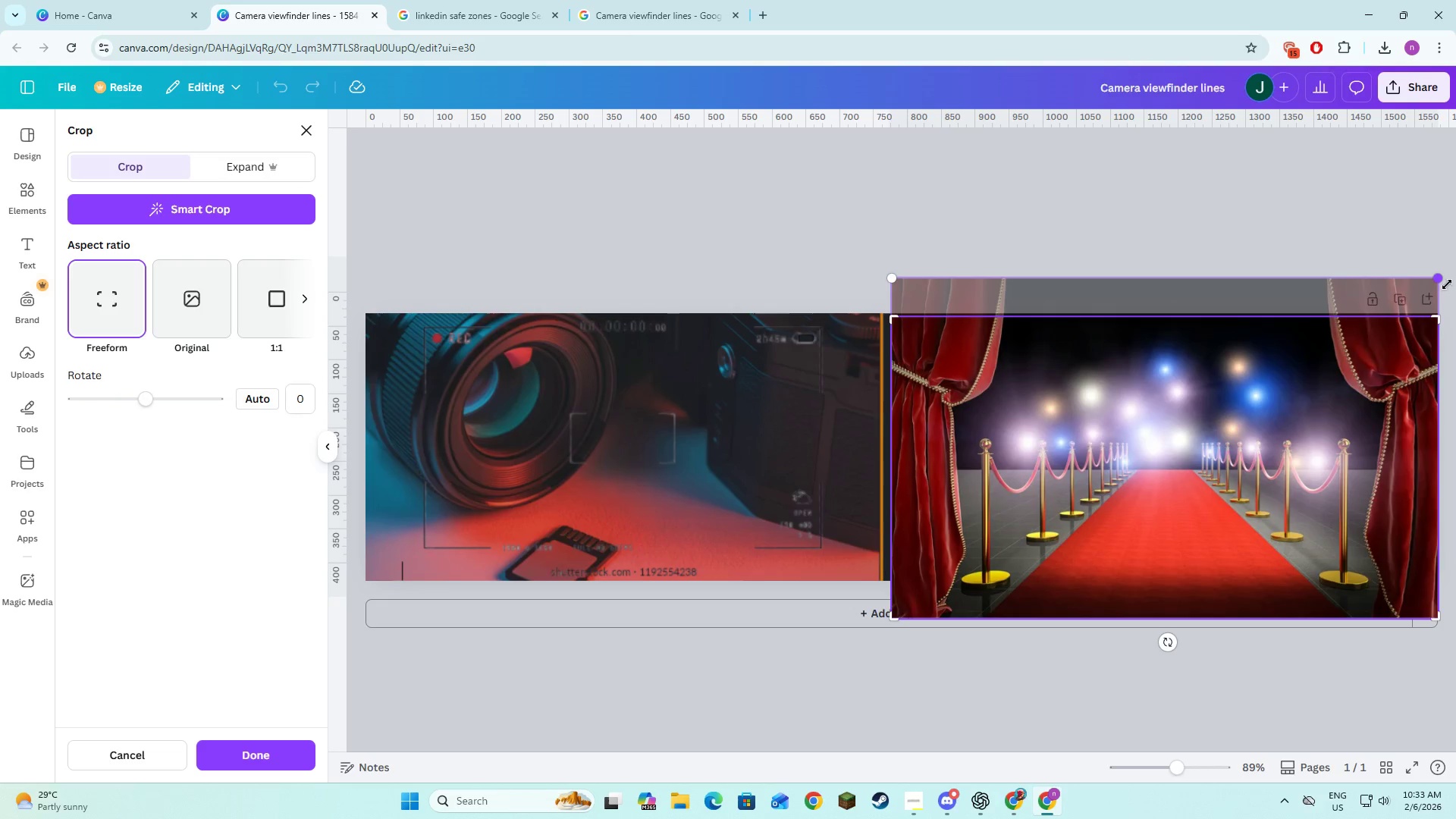 
left_click_drag(start_coordinate=[1442, 279], to_coordinate=[1314, 329])
 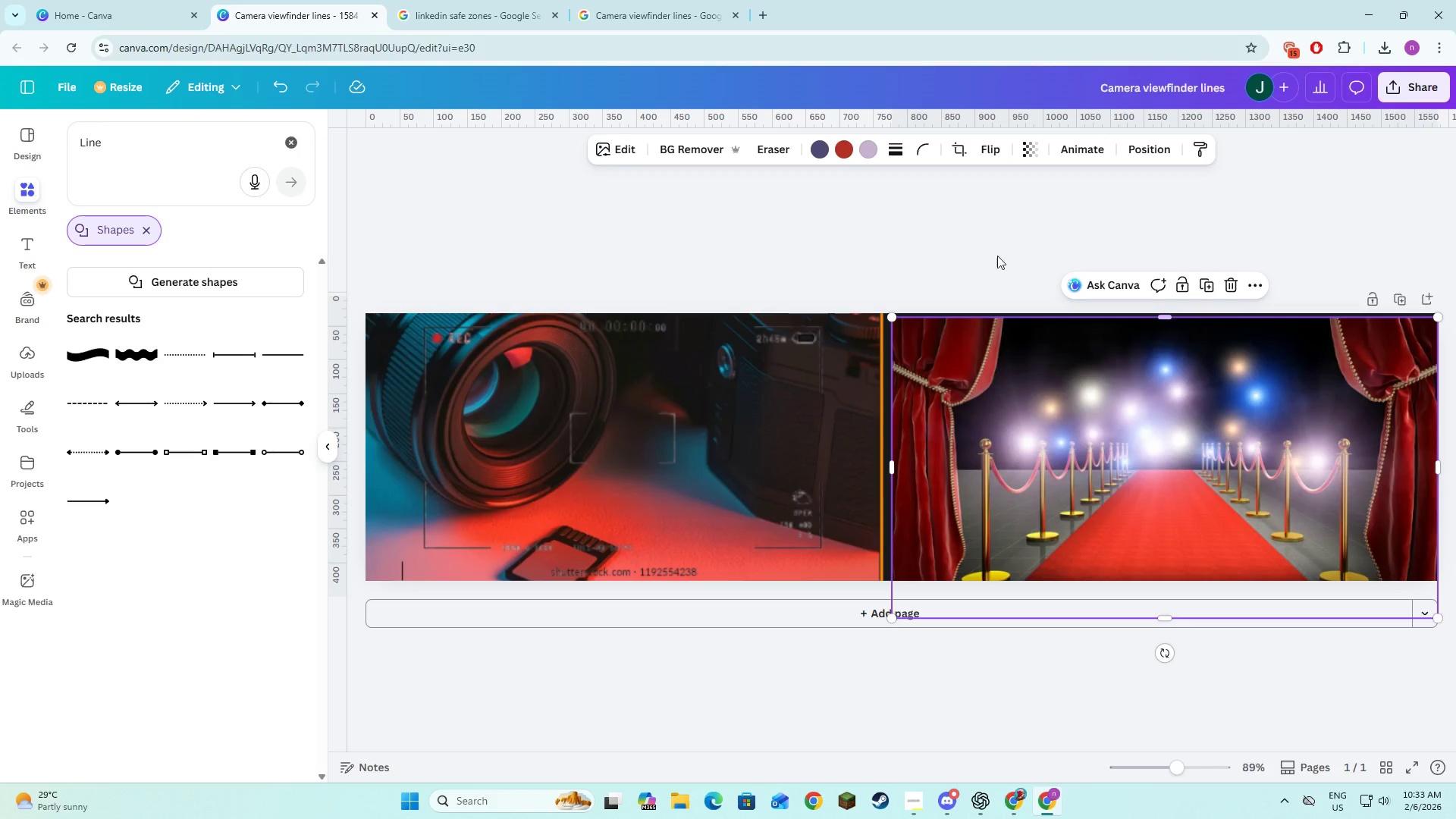 
double_click([966, 255])
 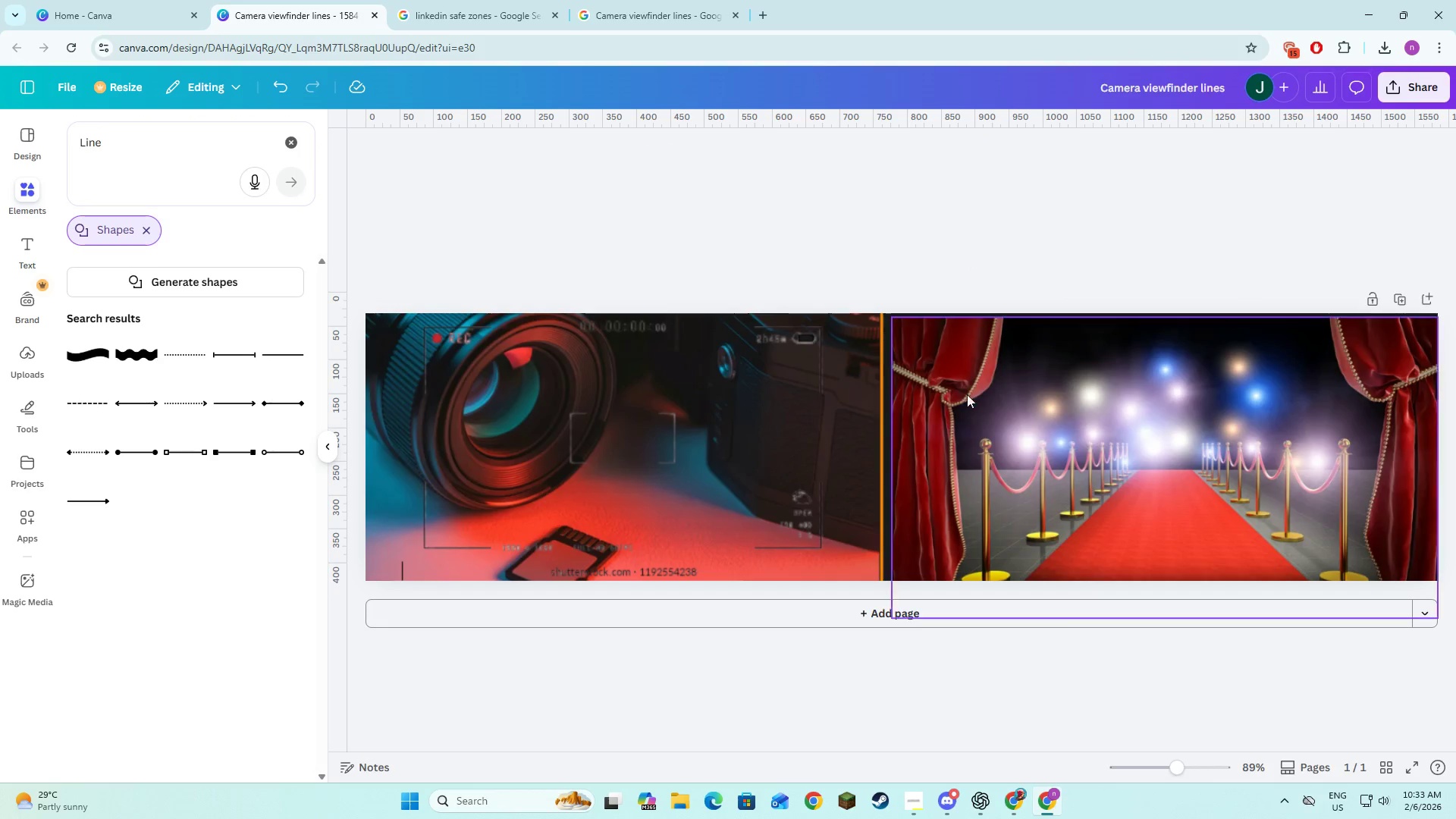 
triple_click([970, 415])
 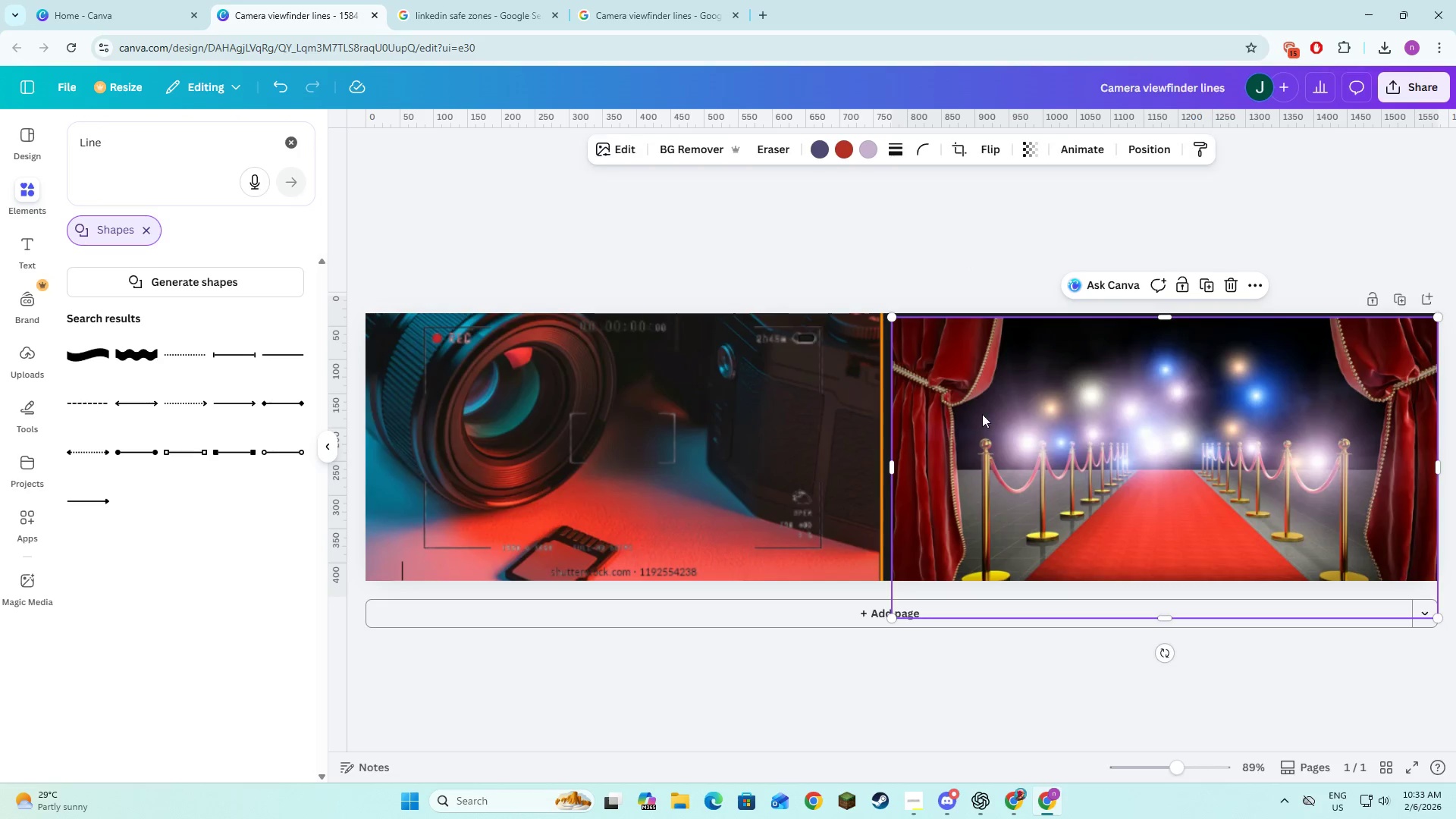 
left_click_drag(start_coordinate=[984, 414], to_coordinate=[977, 410])
 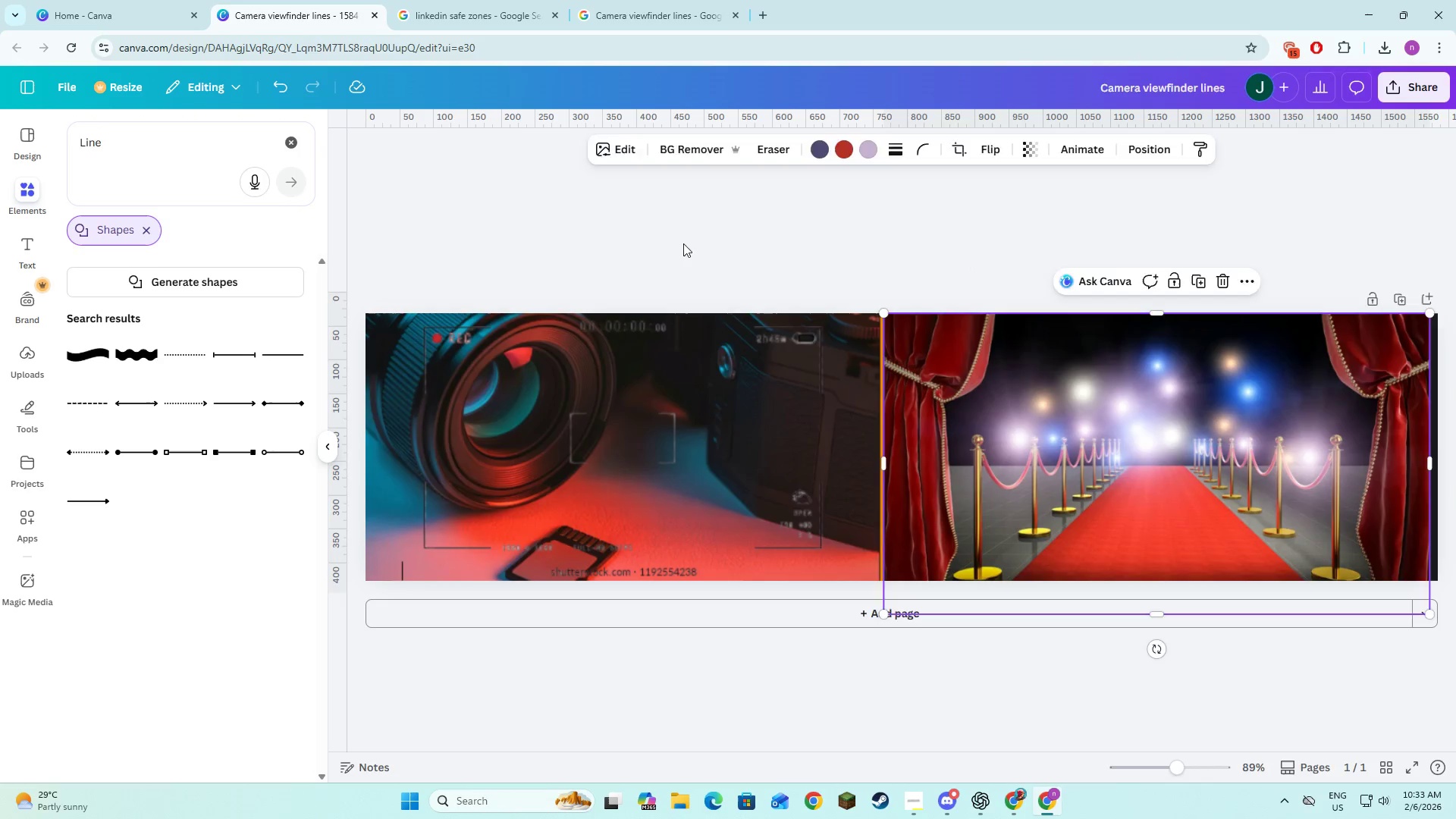 
left_click_drag(start_coordinate=[1156, 427], to_coordinate=[1232, 494])
 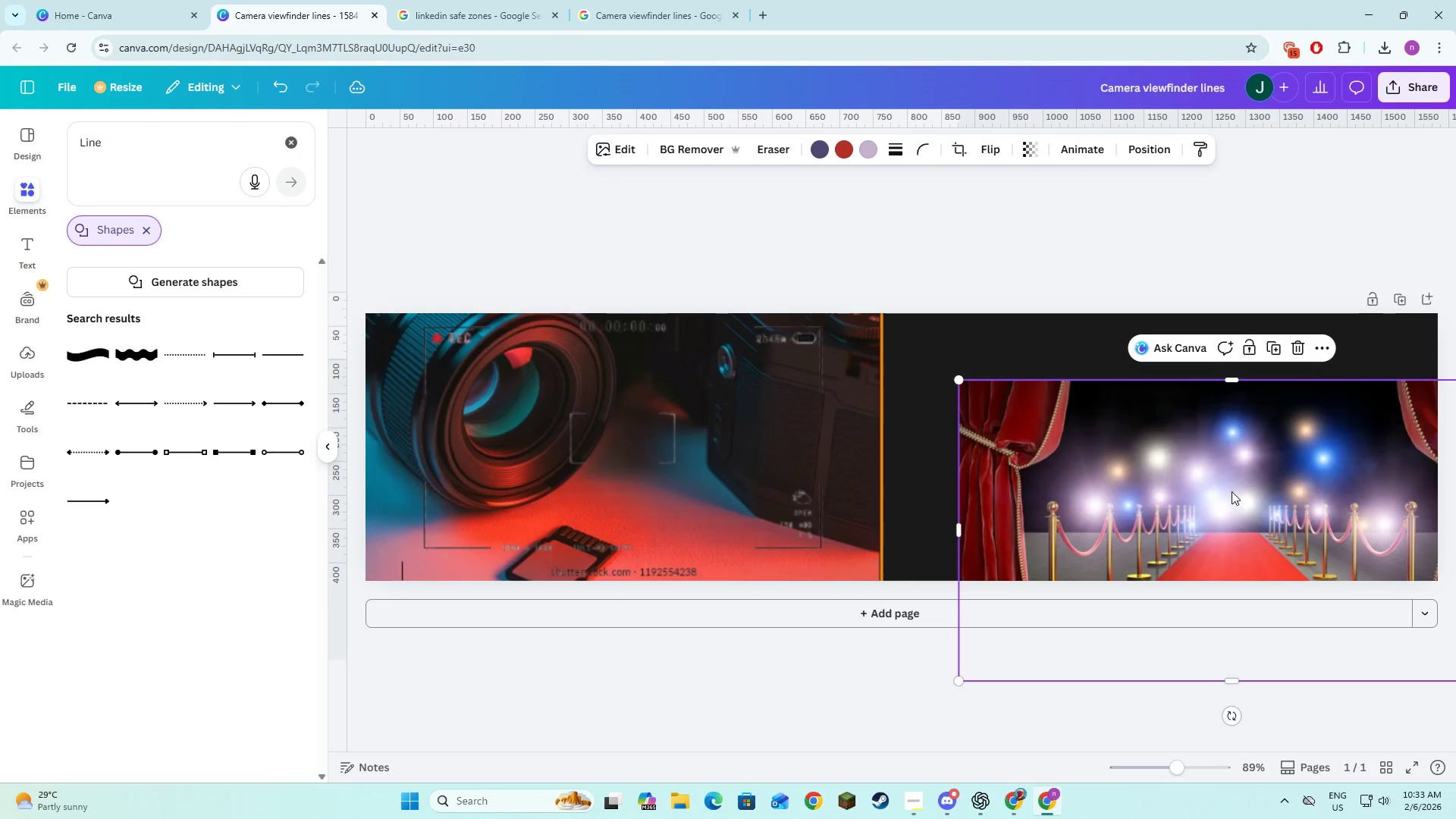 
key(Control+Z)
 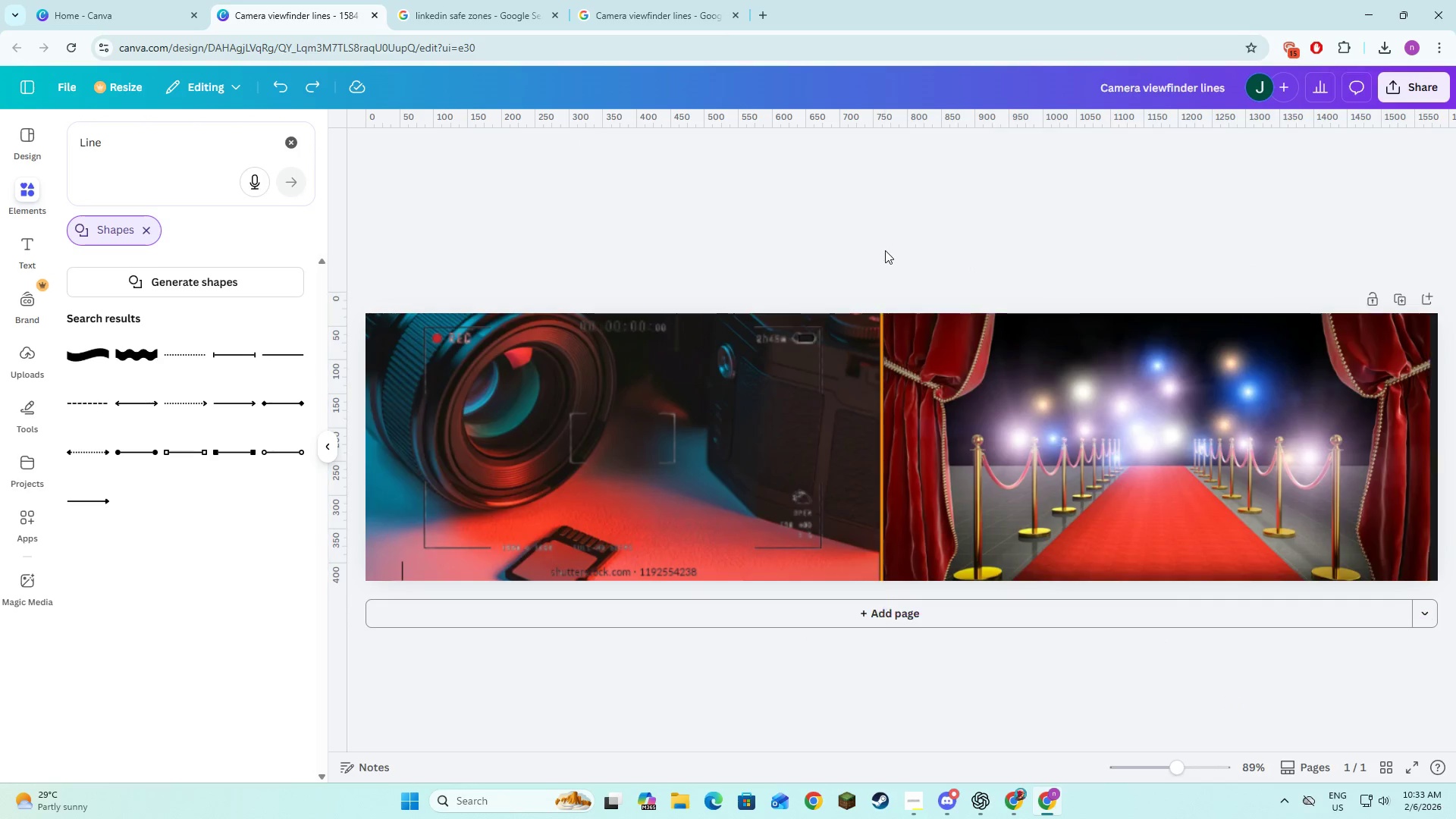 
left_click_drag(start_coordinate=[884, 249], to_coordinate=[879, 250])
 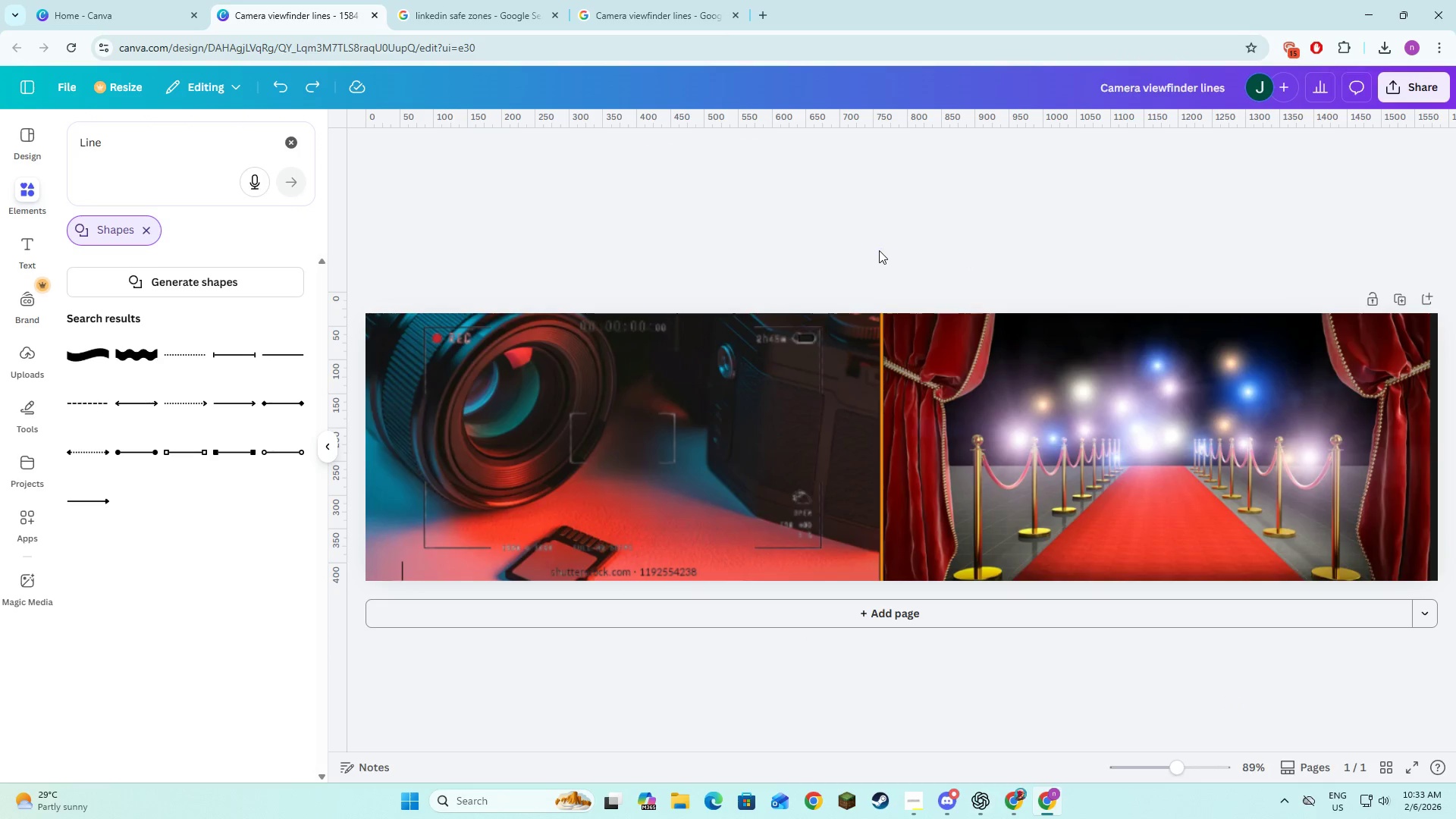 
double_click([879, 250])
 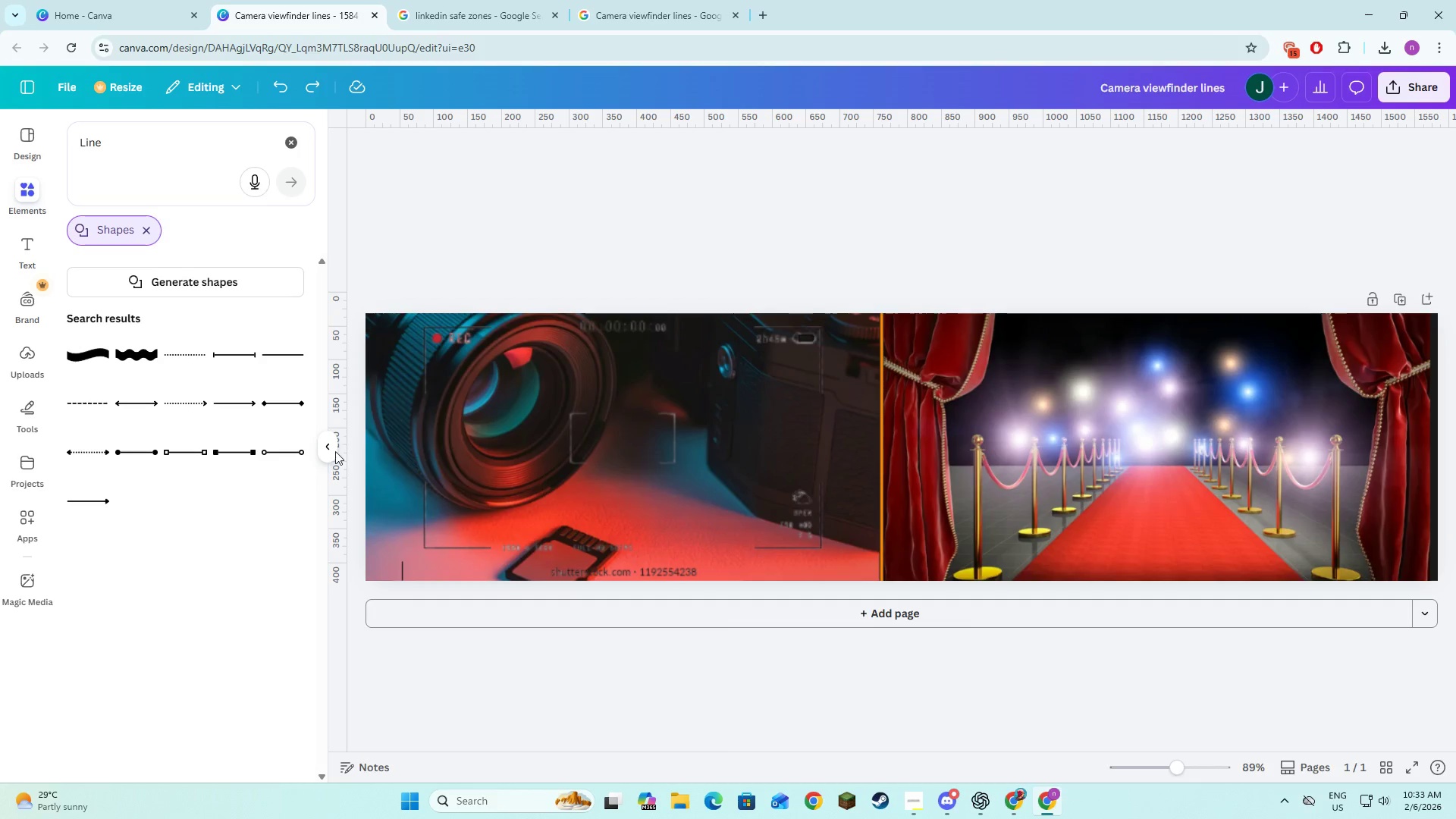 
left_click([332, 452])
 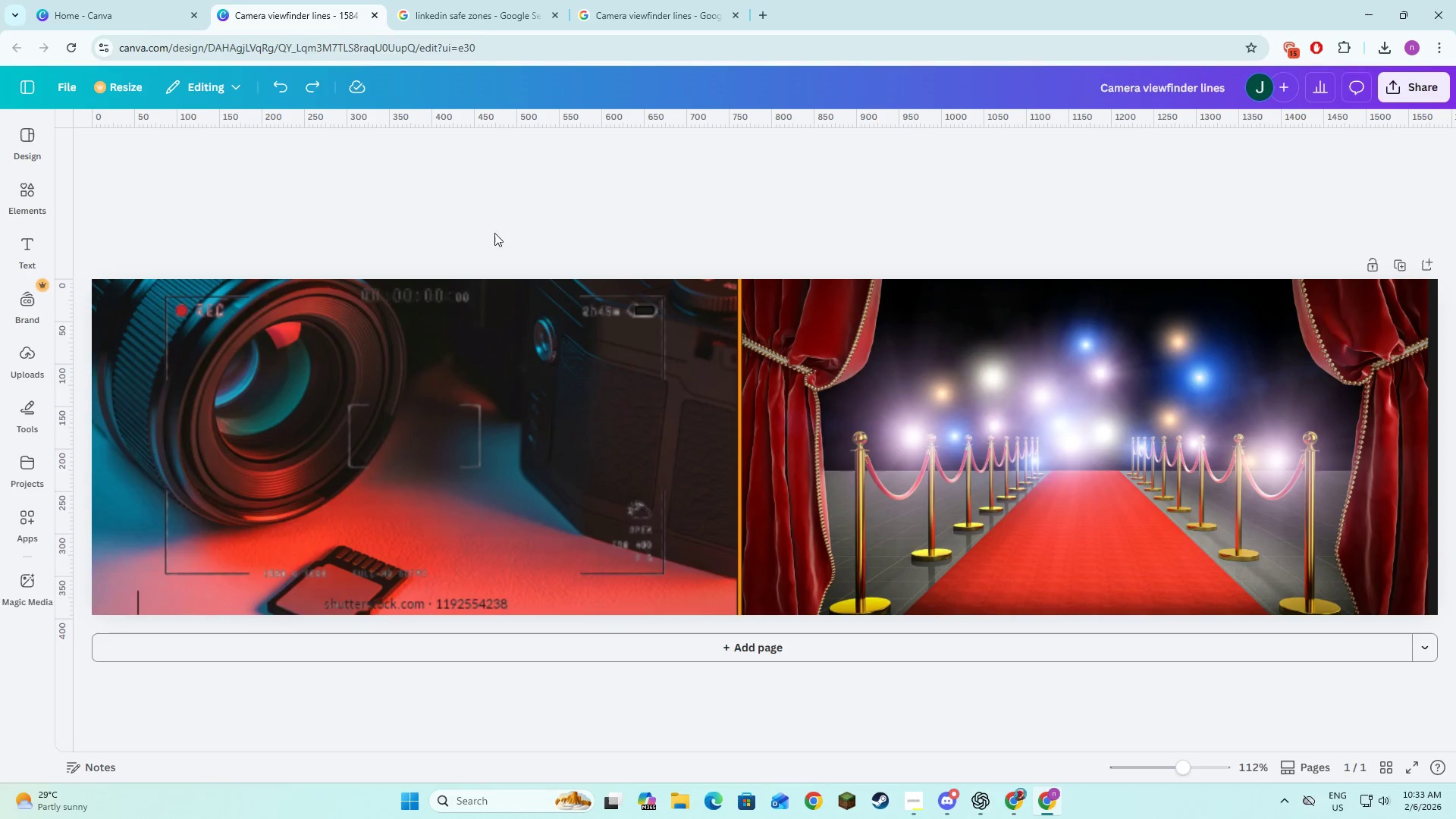 
left_click([510, 212])
 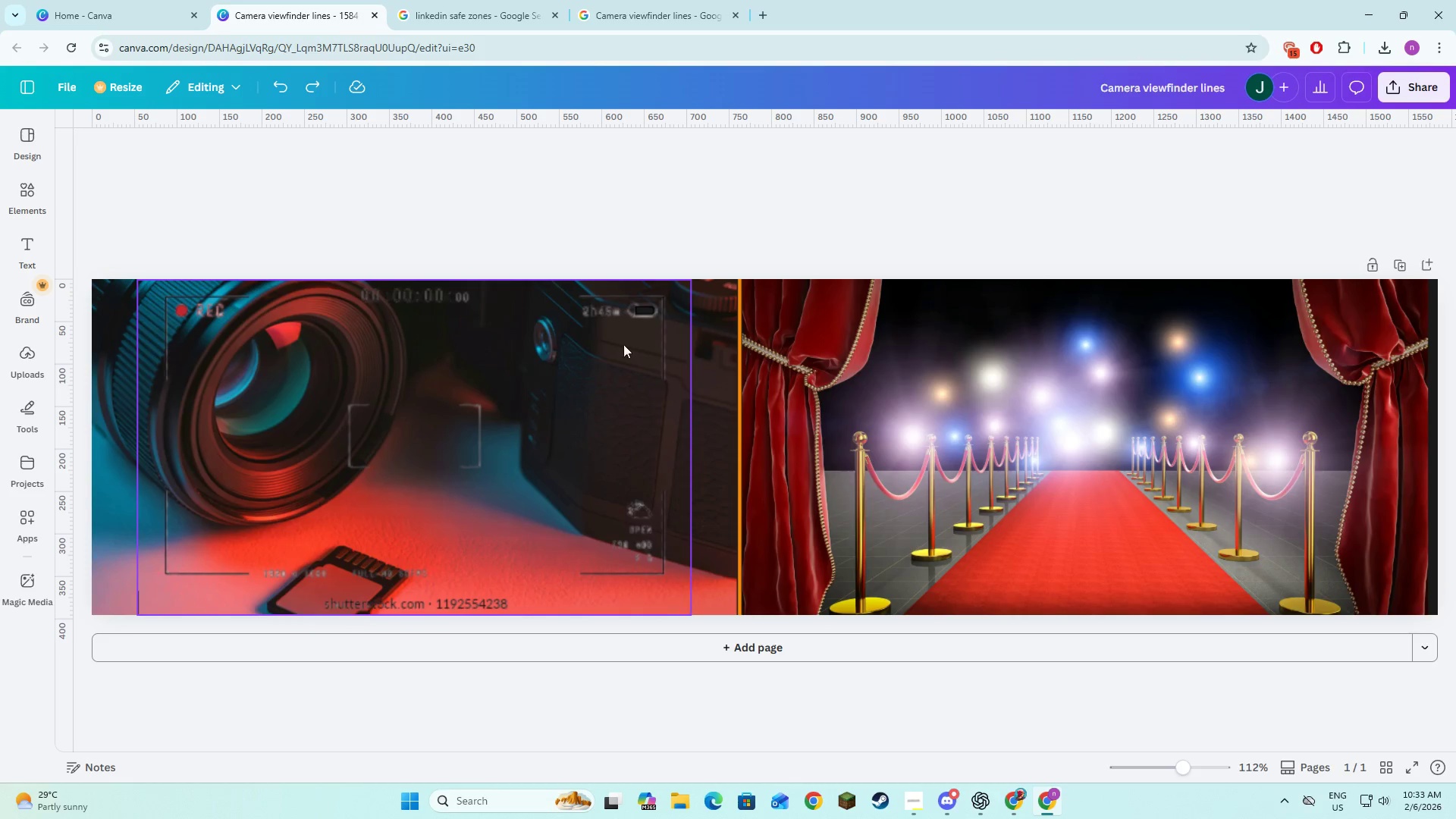 
left_click([629, 350])
 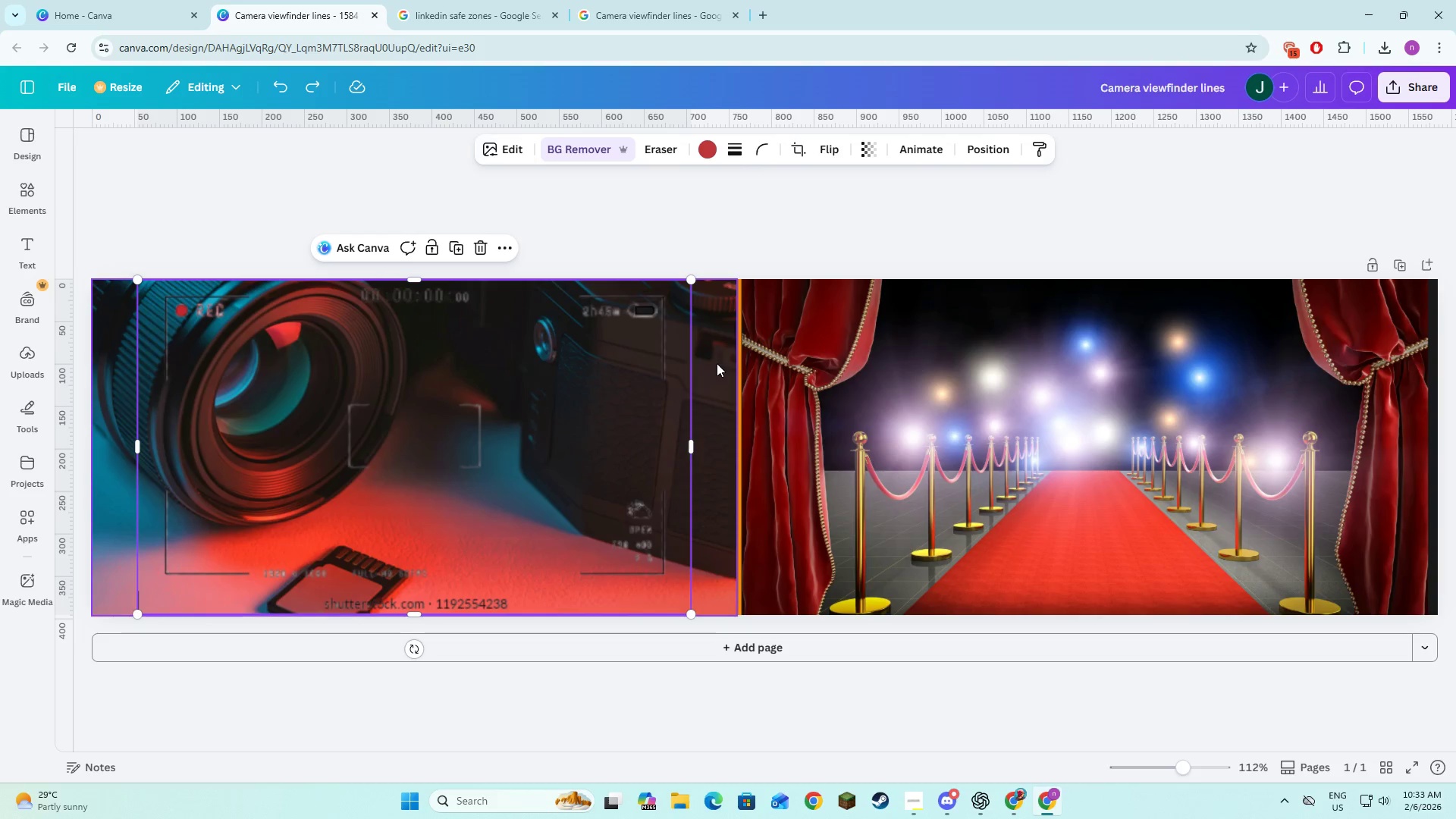 
hold_key(key=ShiftLeft, duration=0.56)
left_click([717, 363])
 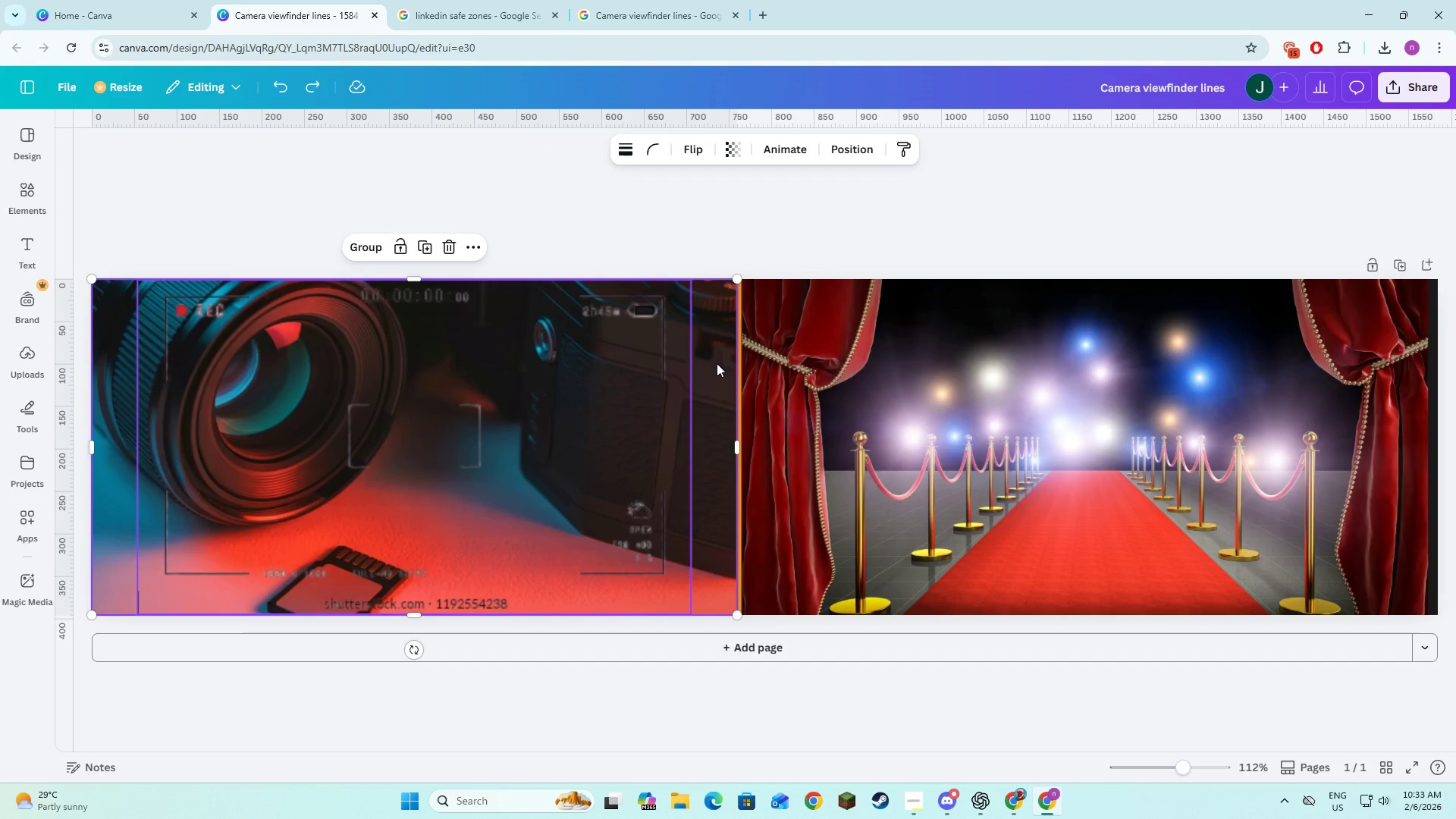 
hold_key(key=ShiftLeft, duration=16.98)
right_click([717, 363])
 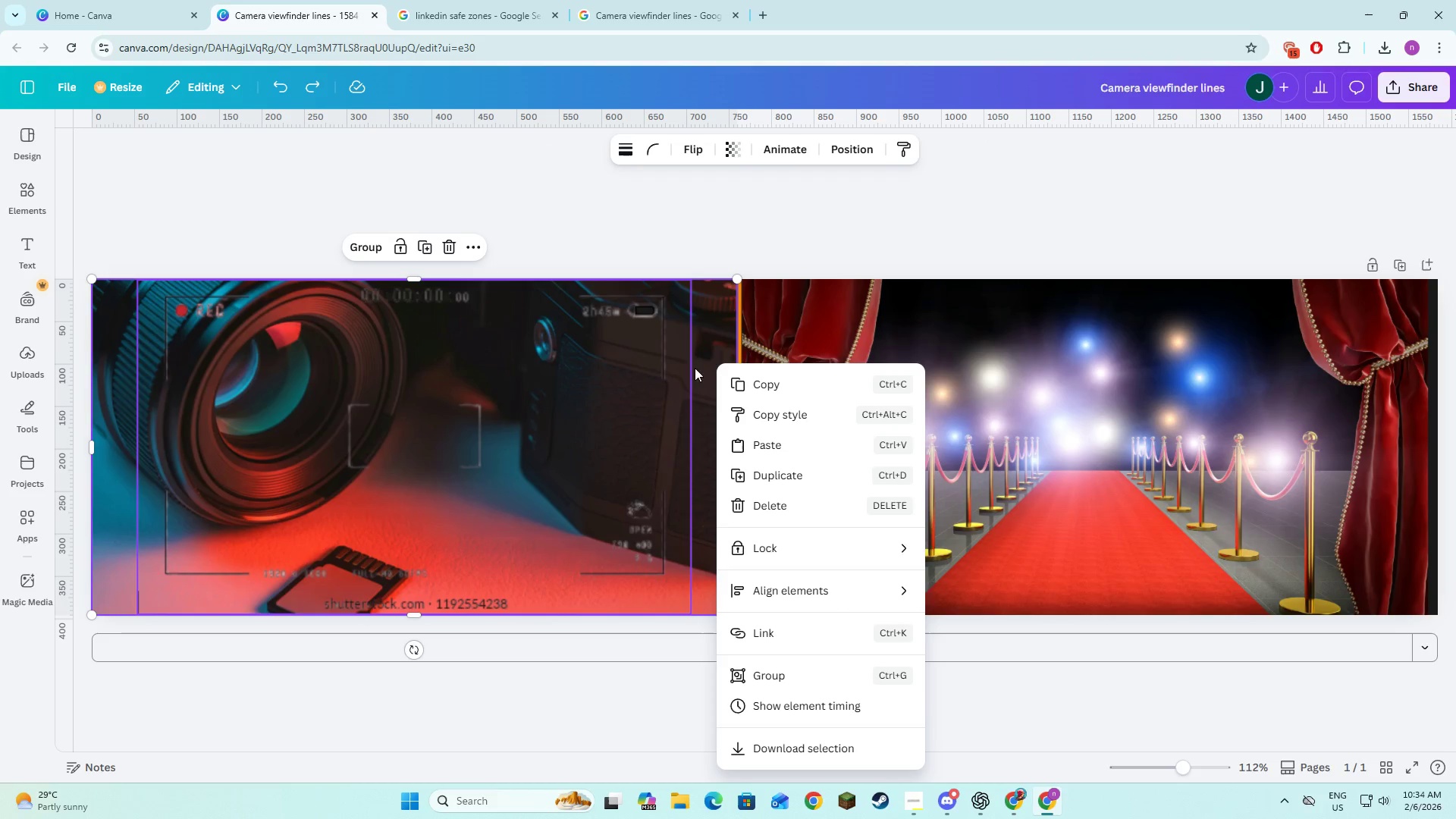 
double_click([572, 359])
 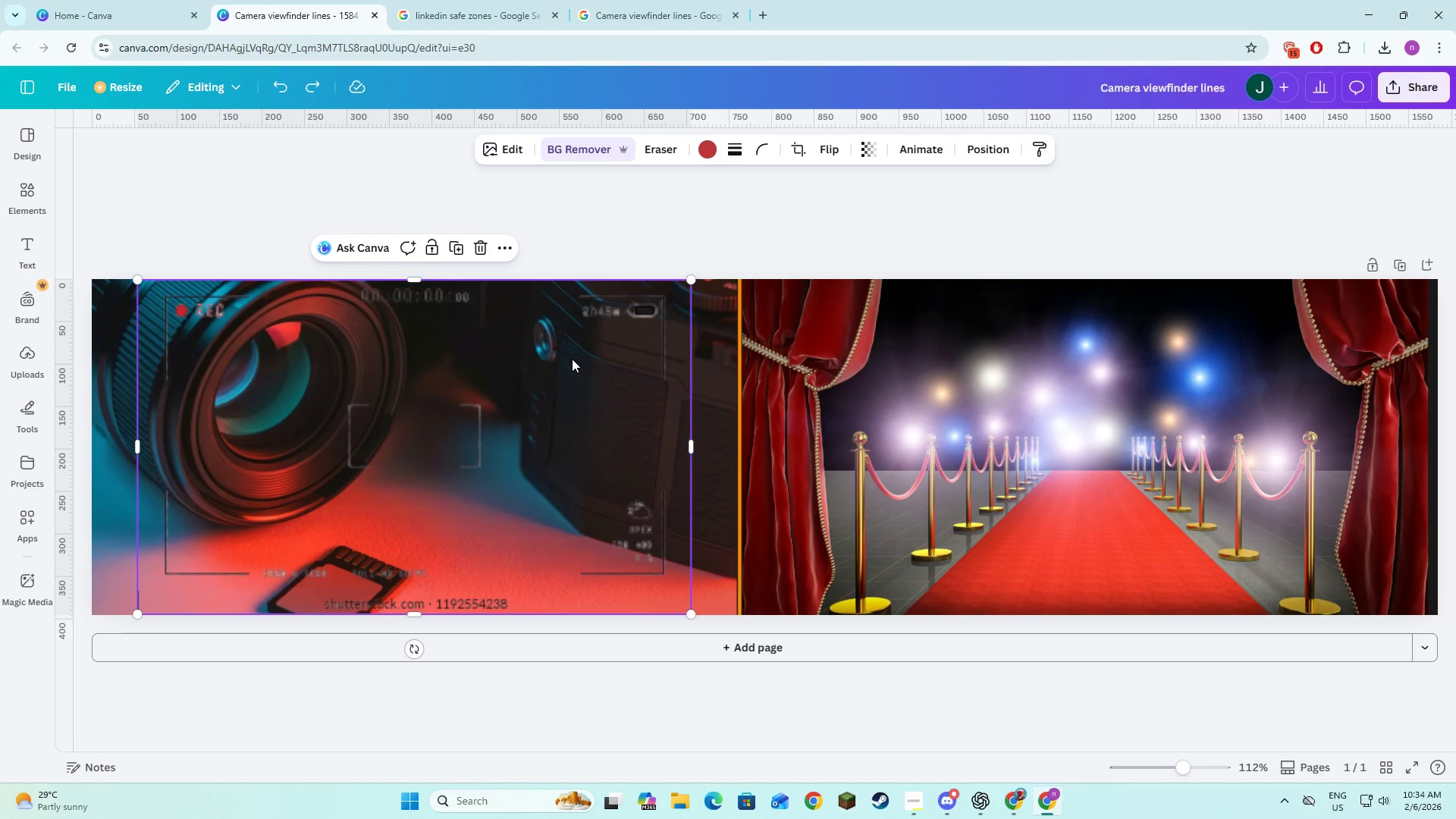 
right_click([572, 359])
 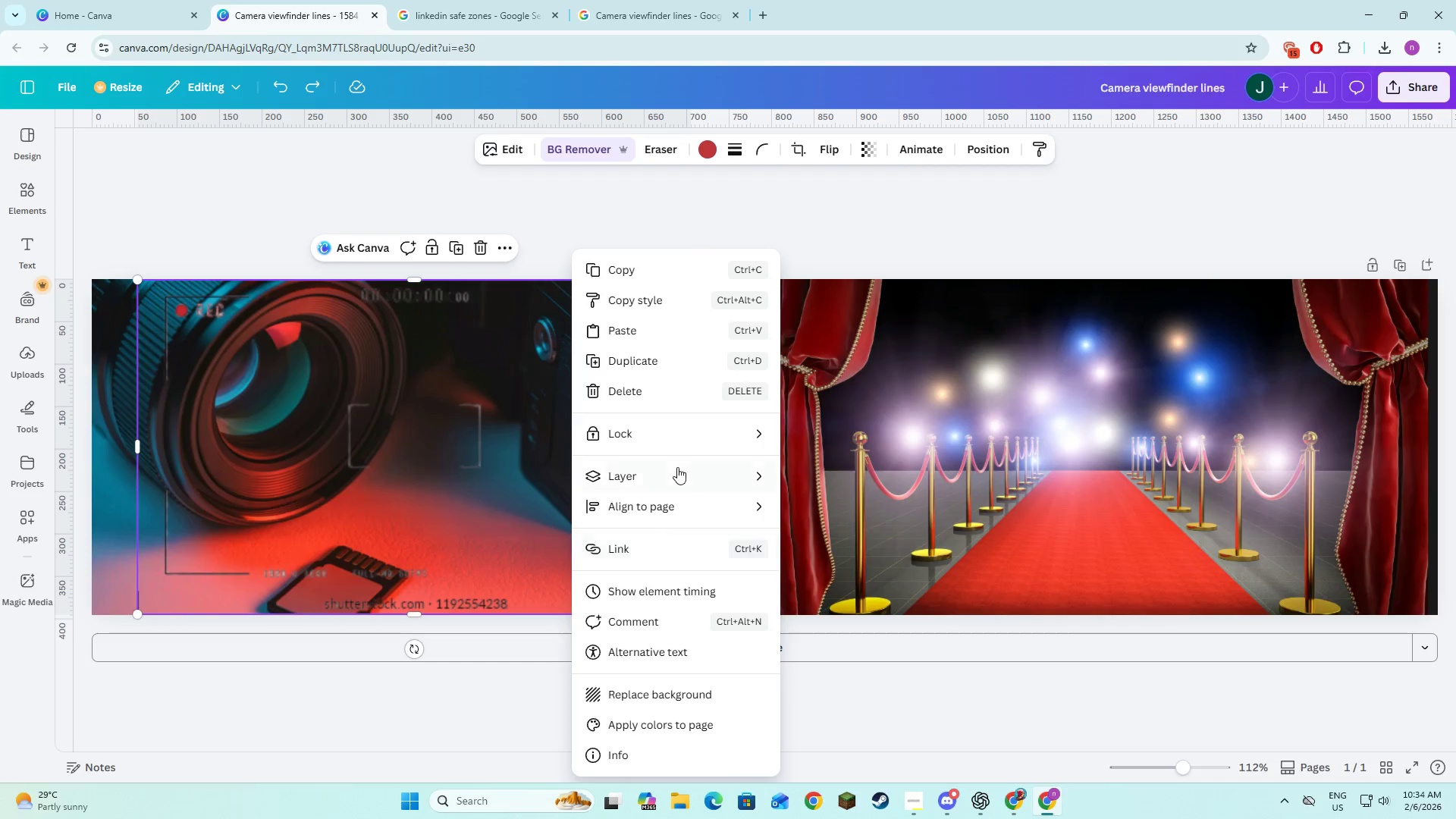 
left_click([677, 469])
 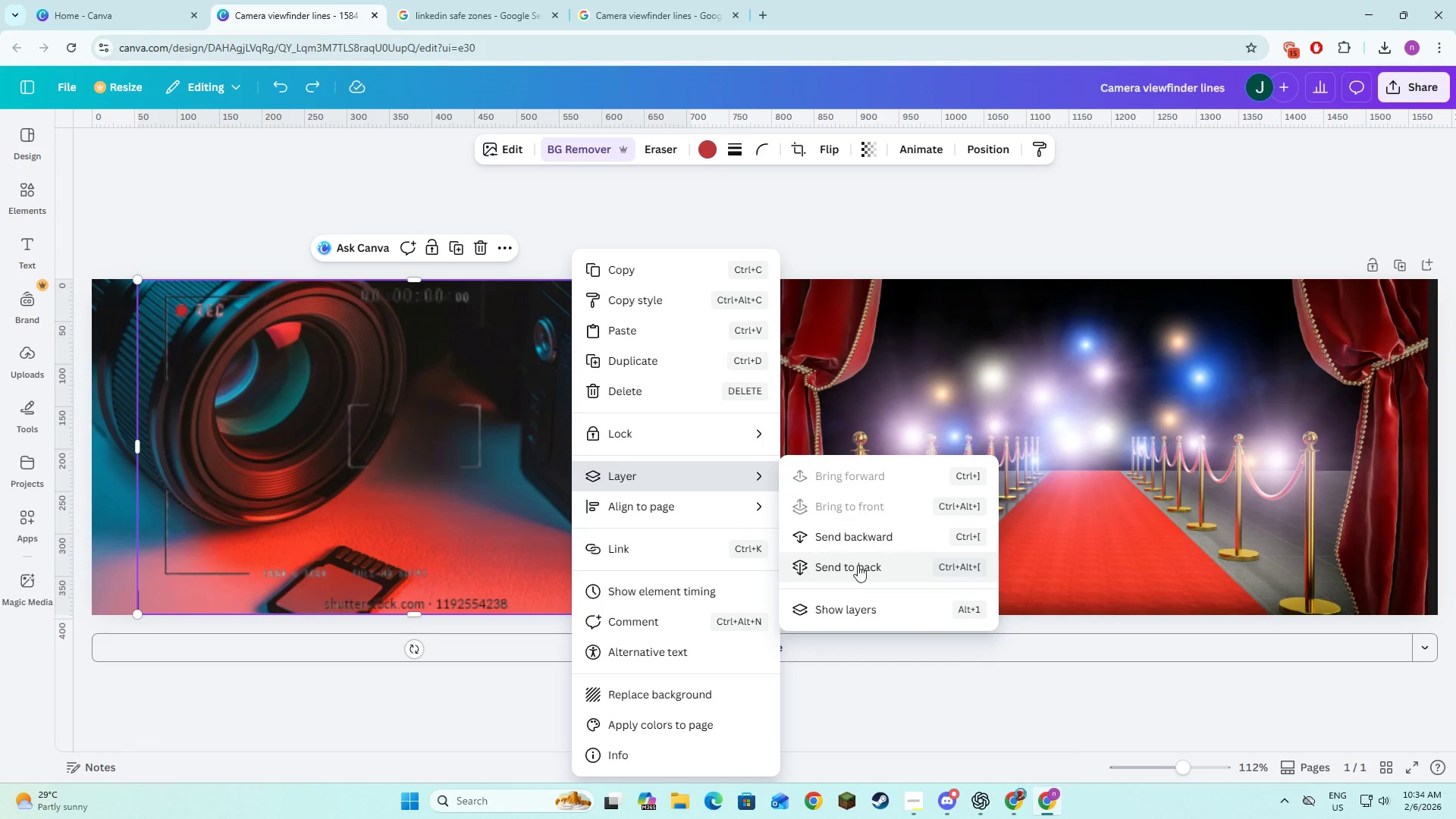 
left_click([858, 563])
 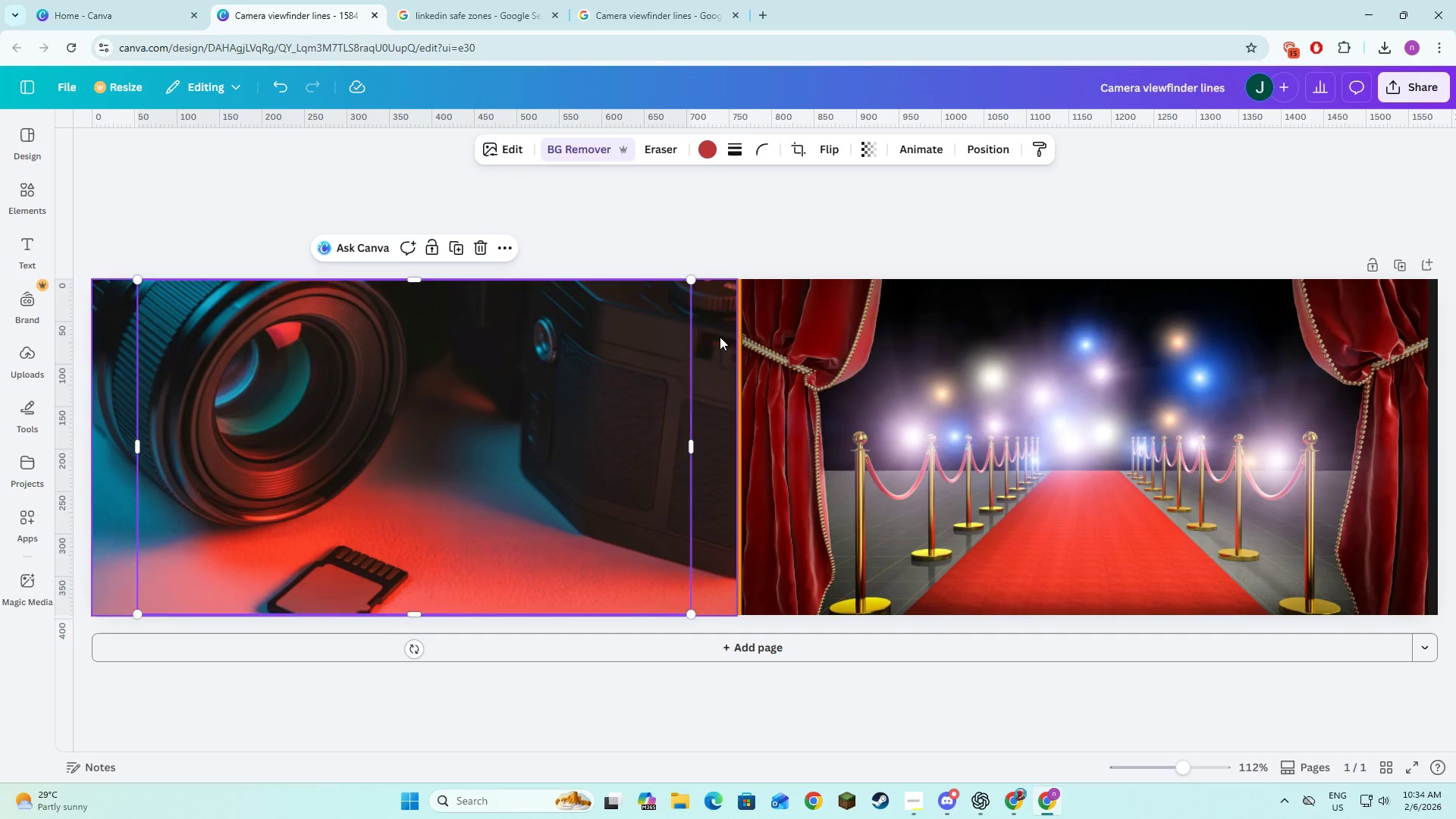 
right_click([719, 339])
 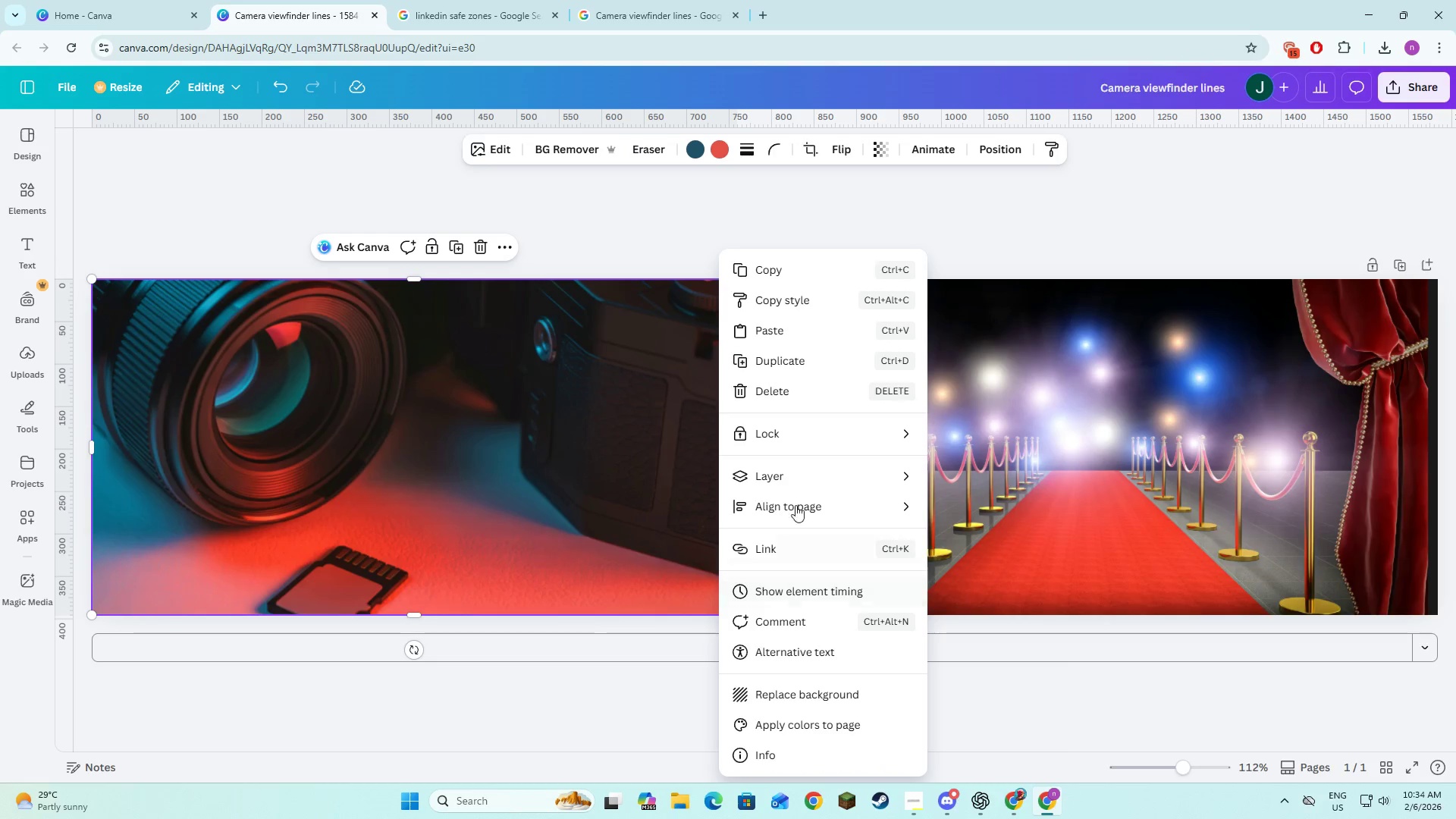 
left_click([805, 467])
 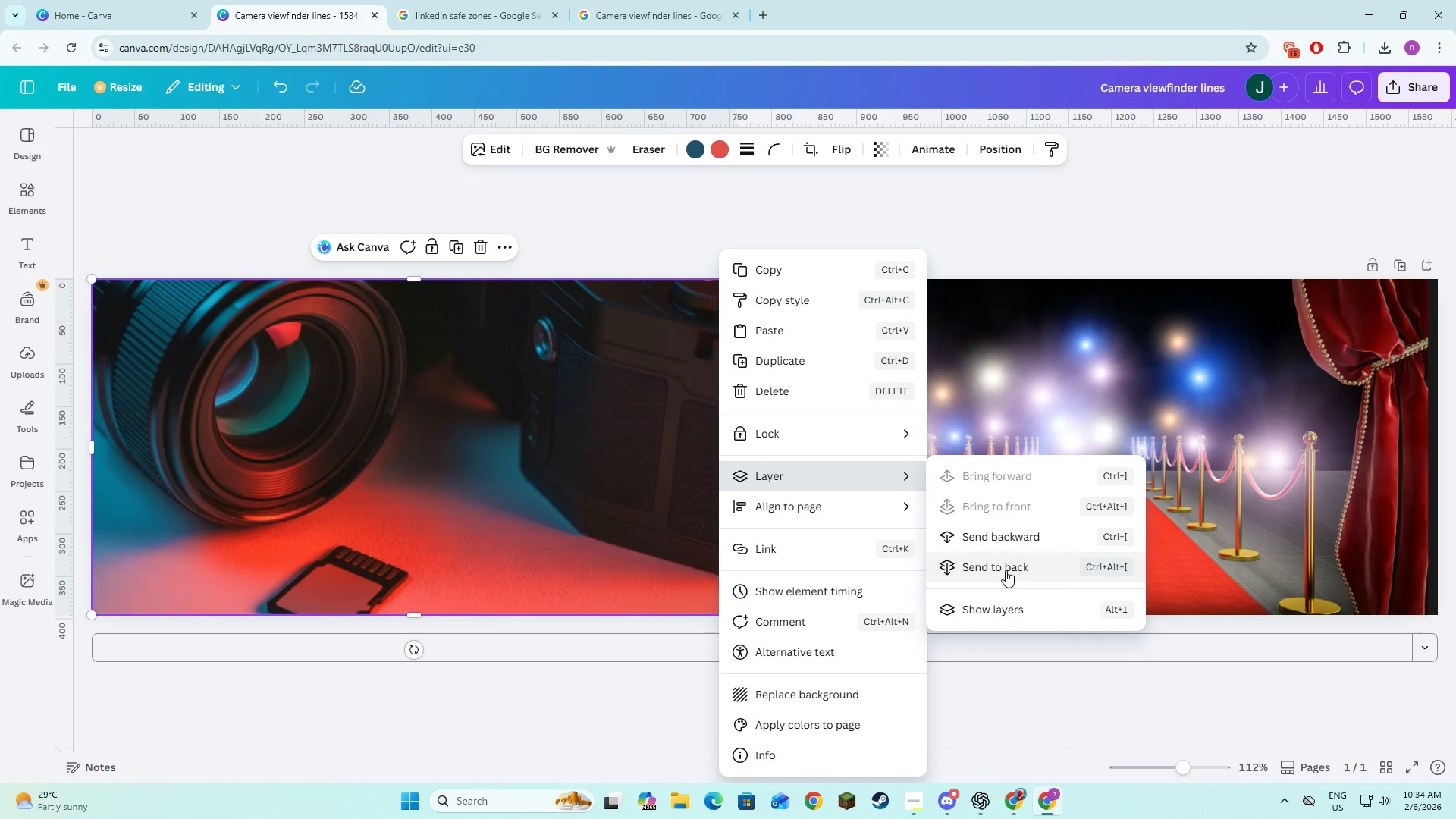 
left_click([1006, 570])
 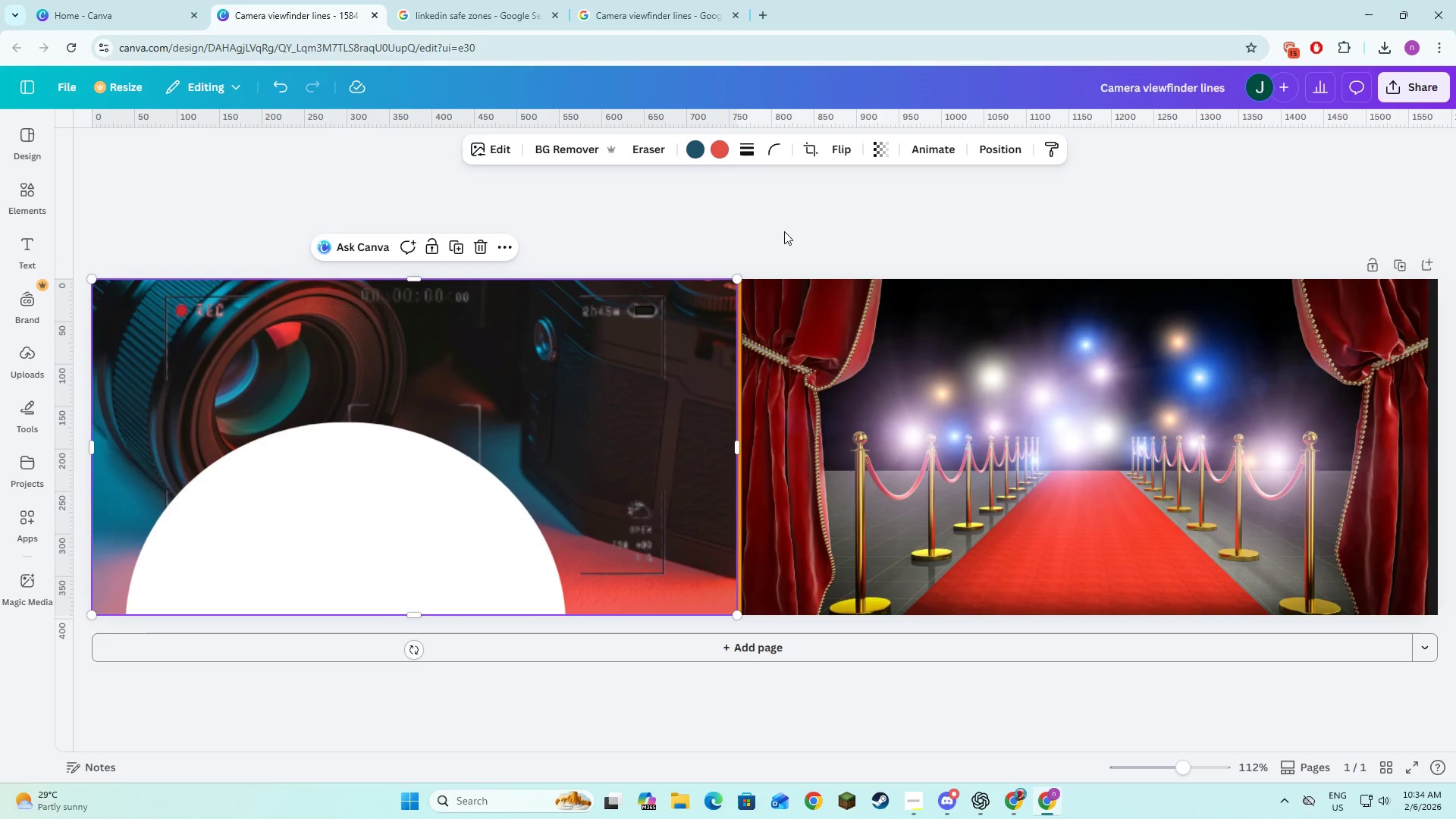 
left_click([793, 225])
 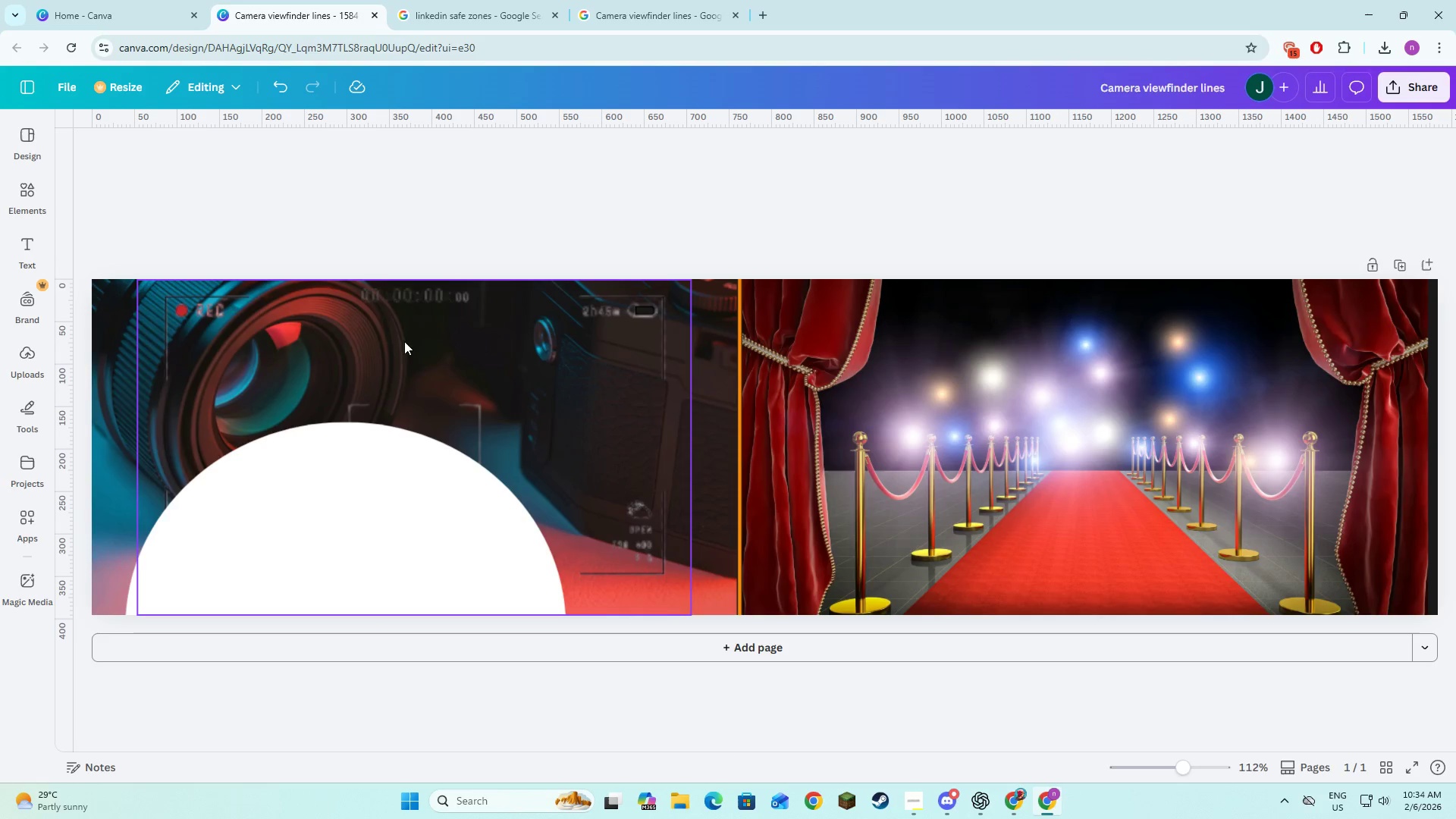 
hold_key(key=ShiftLeft, duration=1.52)
double_click([224, 341])
 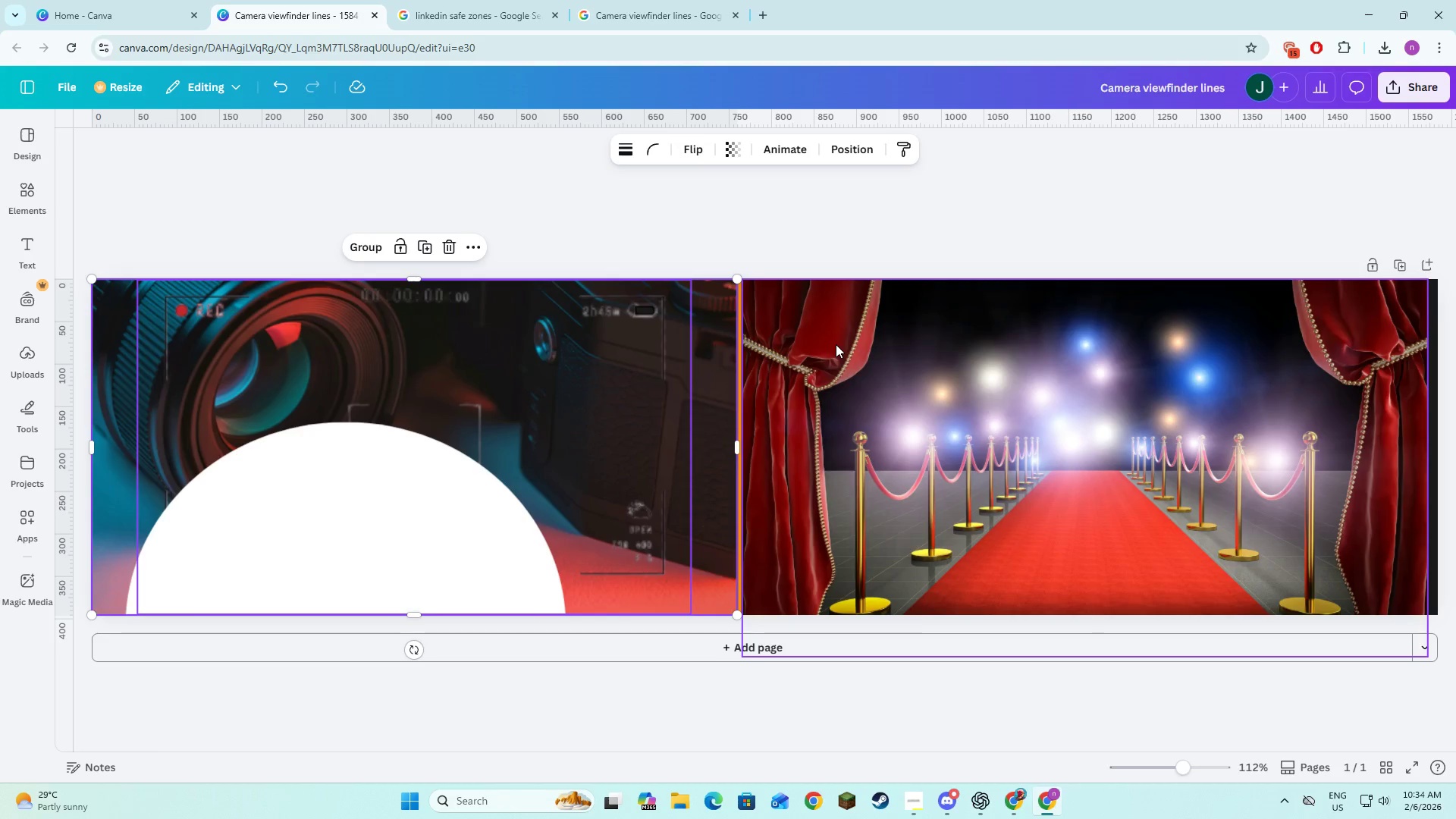 
left_click([836, 344])
 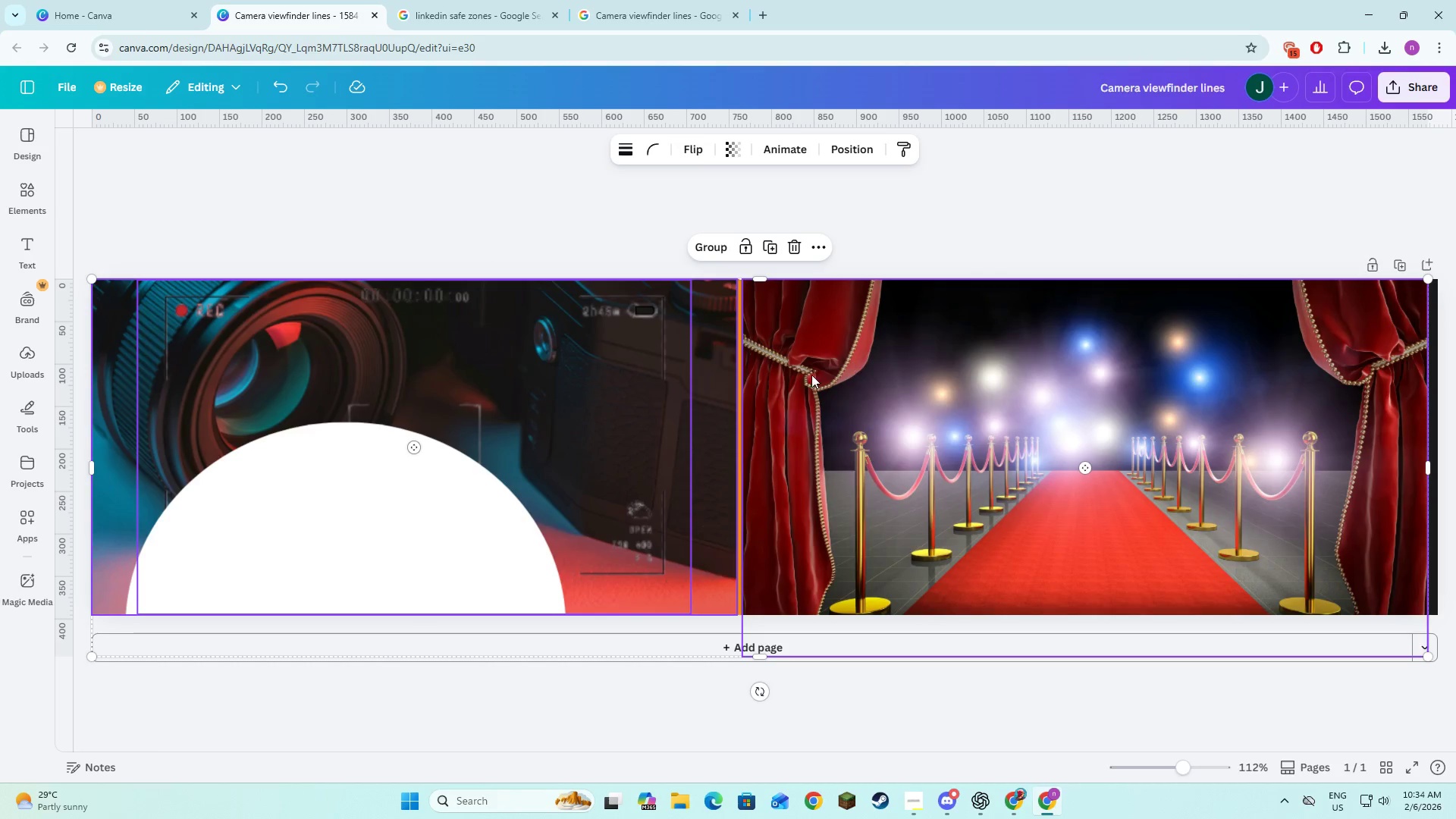 
hold_key(key=ShiftLeft, duration=1.5)
left_click([738, 322])
 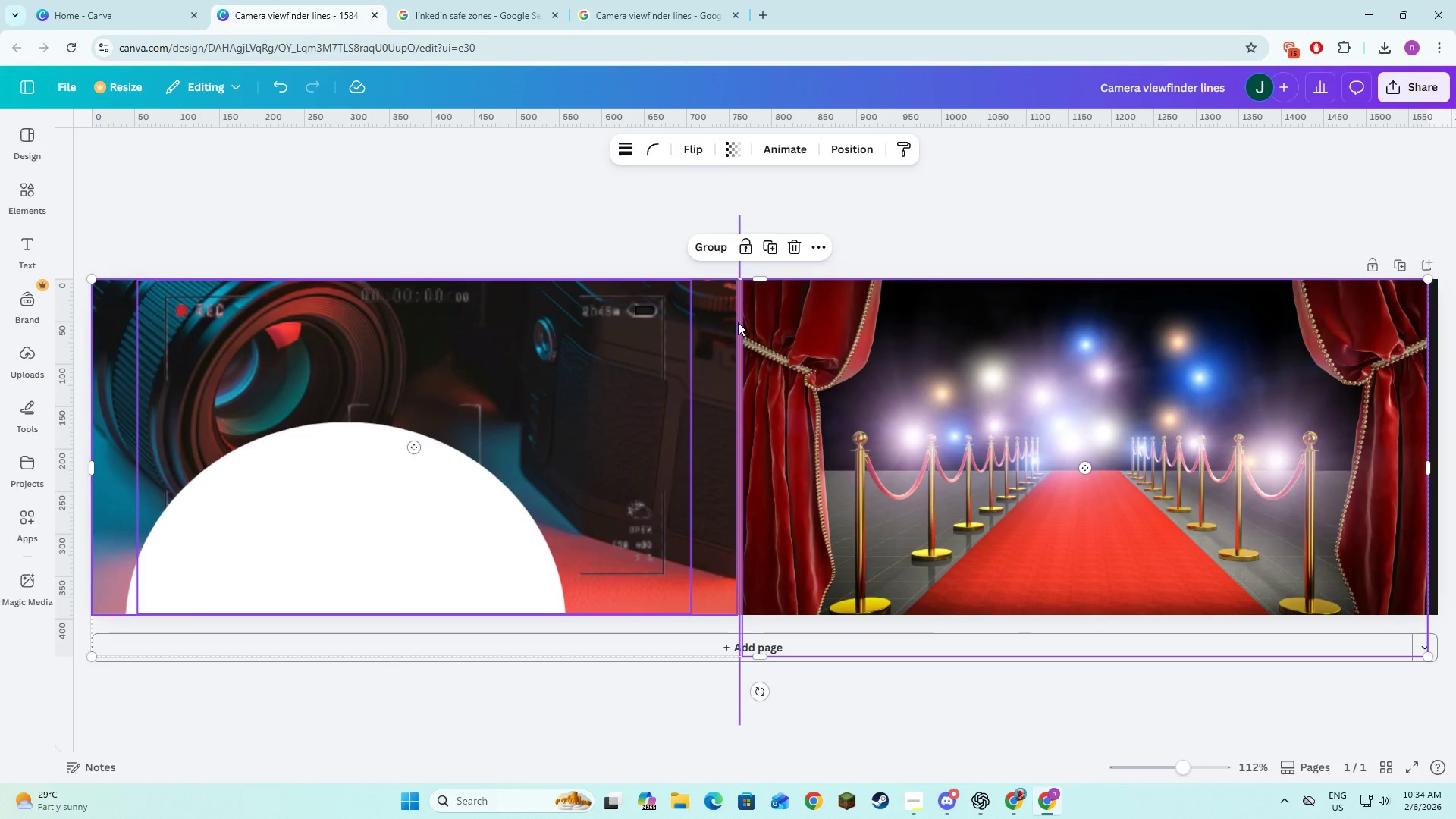 
hold_key(key=ShiftLeft, duration=0.8)
 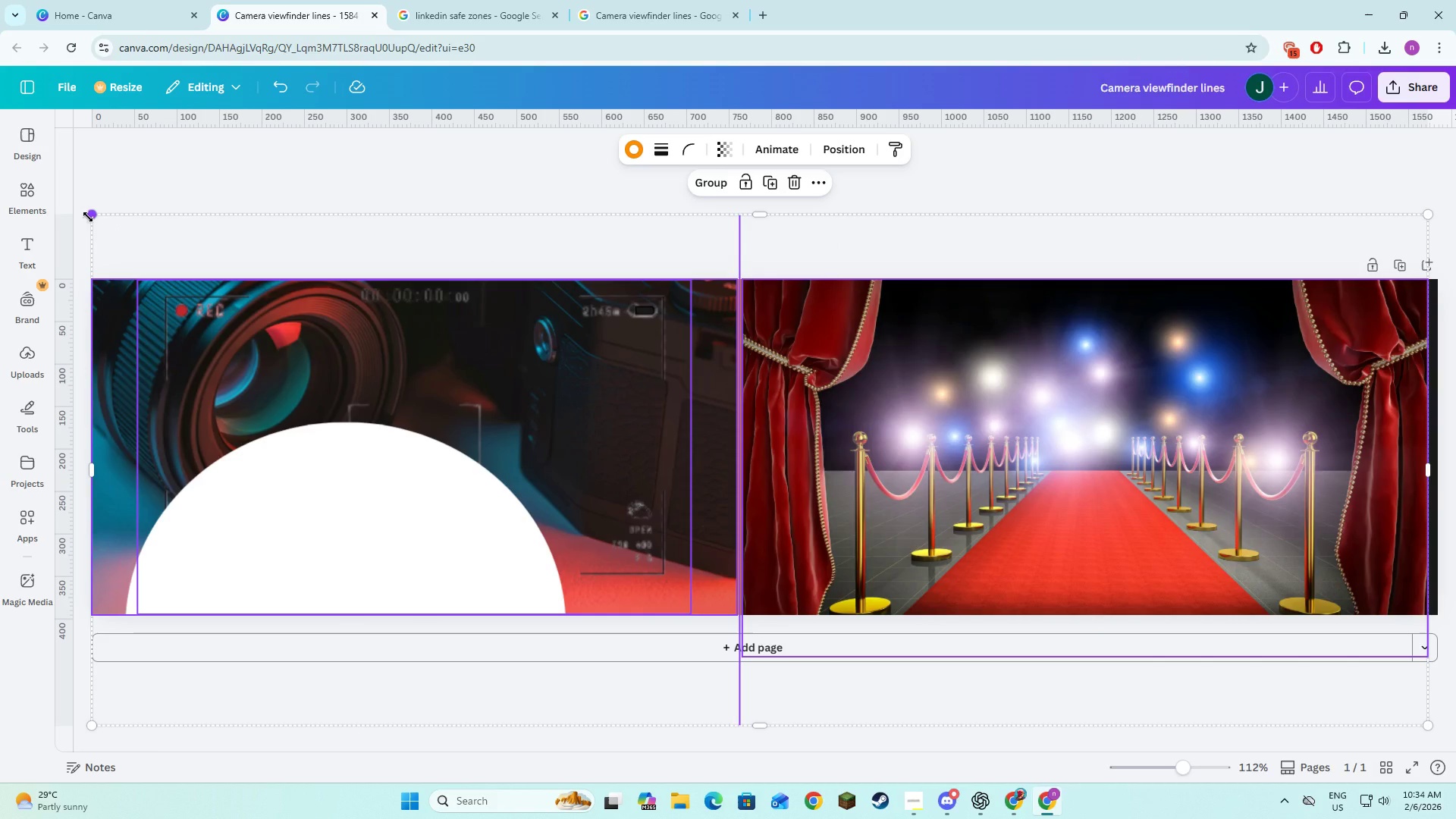 
left_click_drag(start_coordinate=[88, 217], to_coordinate=[110, 250])
 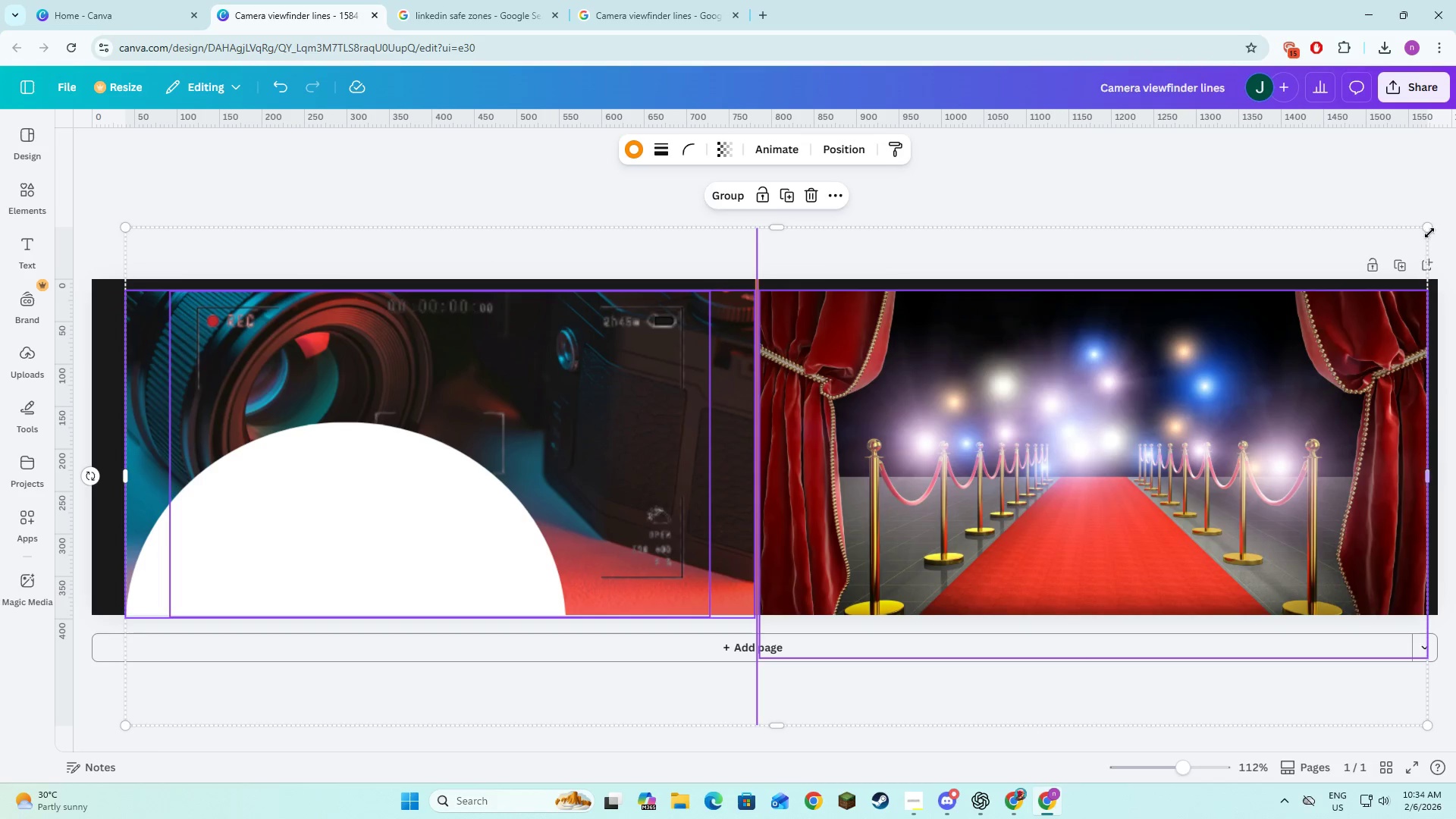 
left_click_drag(start_coordinate=[1429, 233], to_coordinate=[1415, 253])
 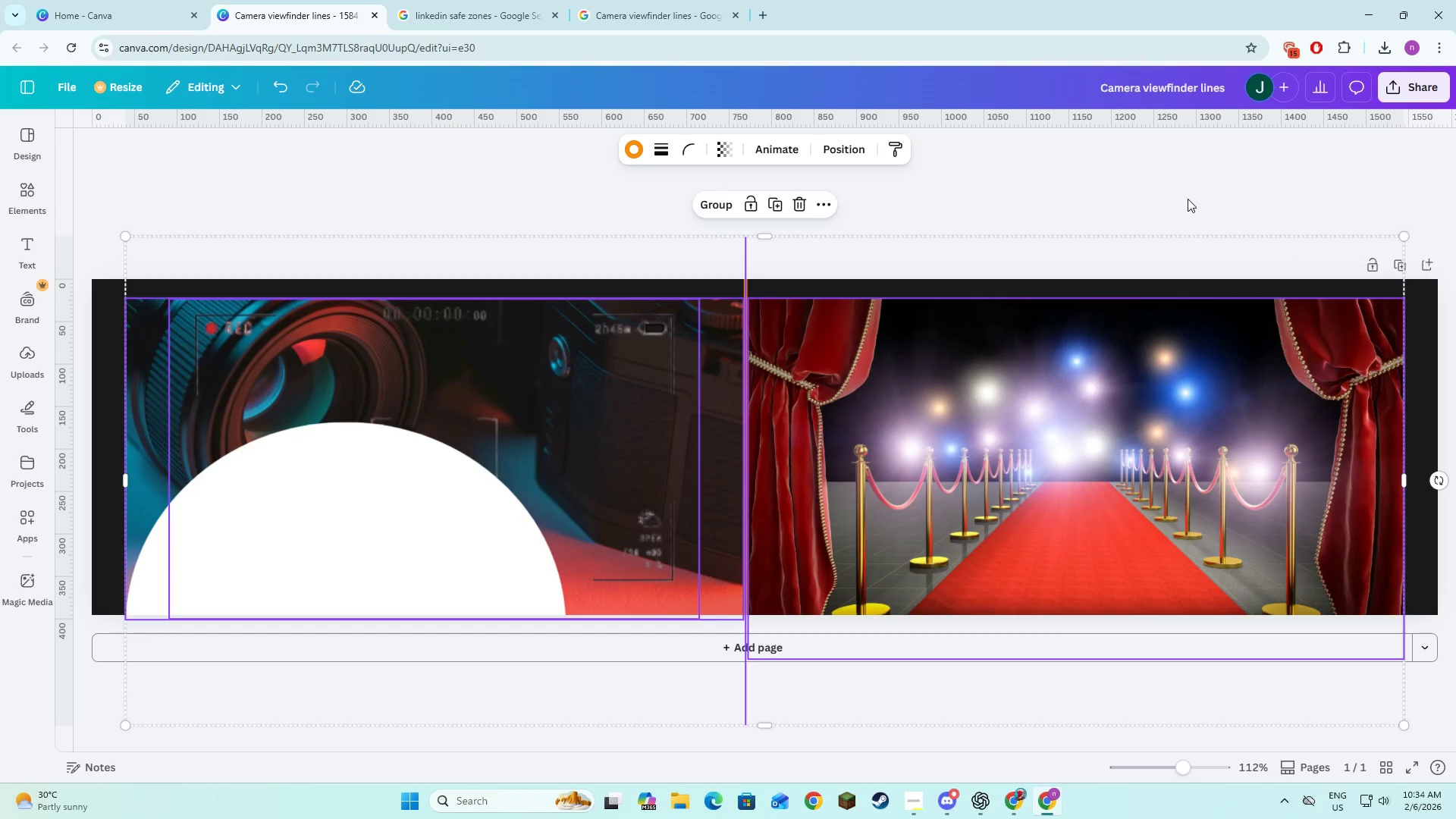 
left_click([1186, 194])
 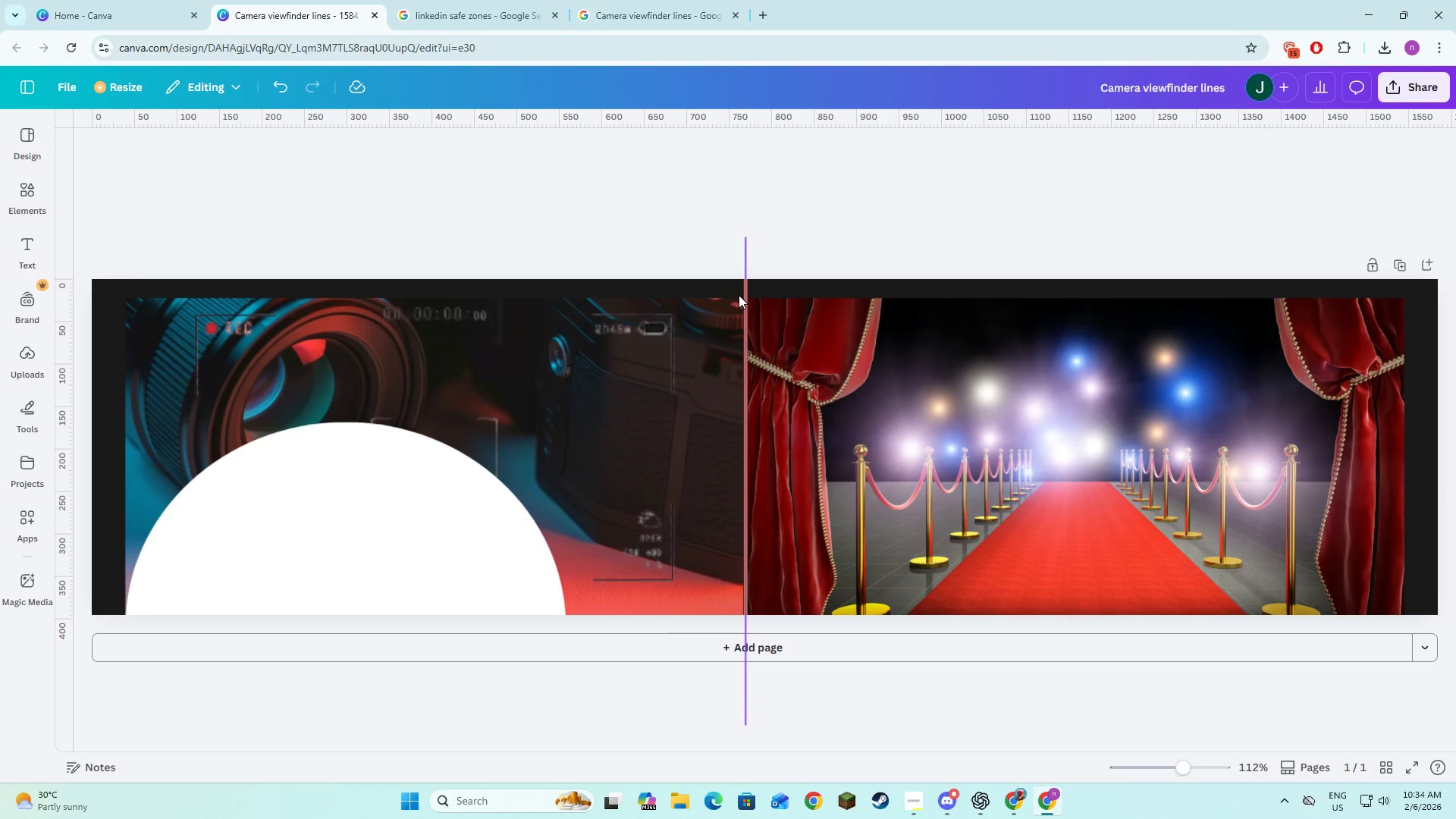 
left_click([742, 293])
 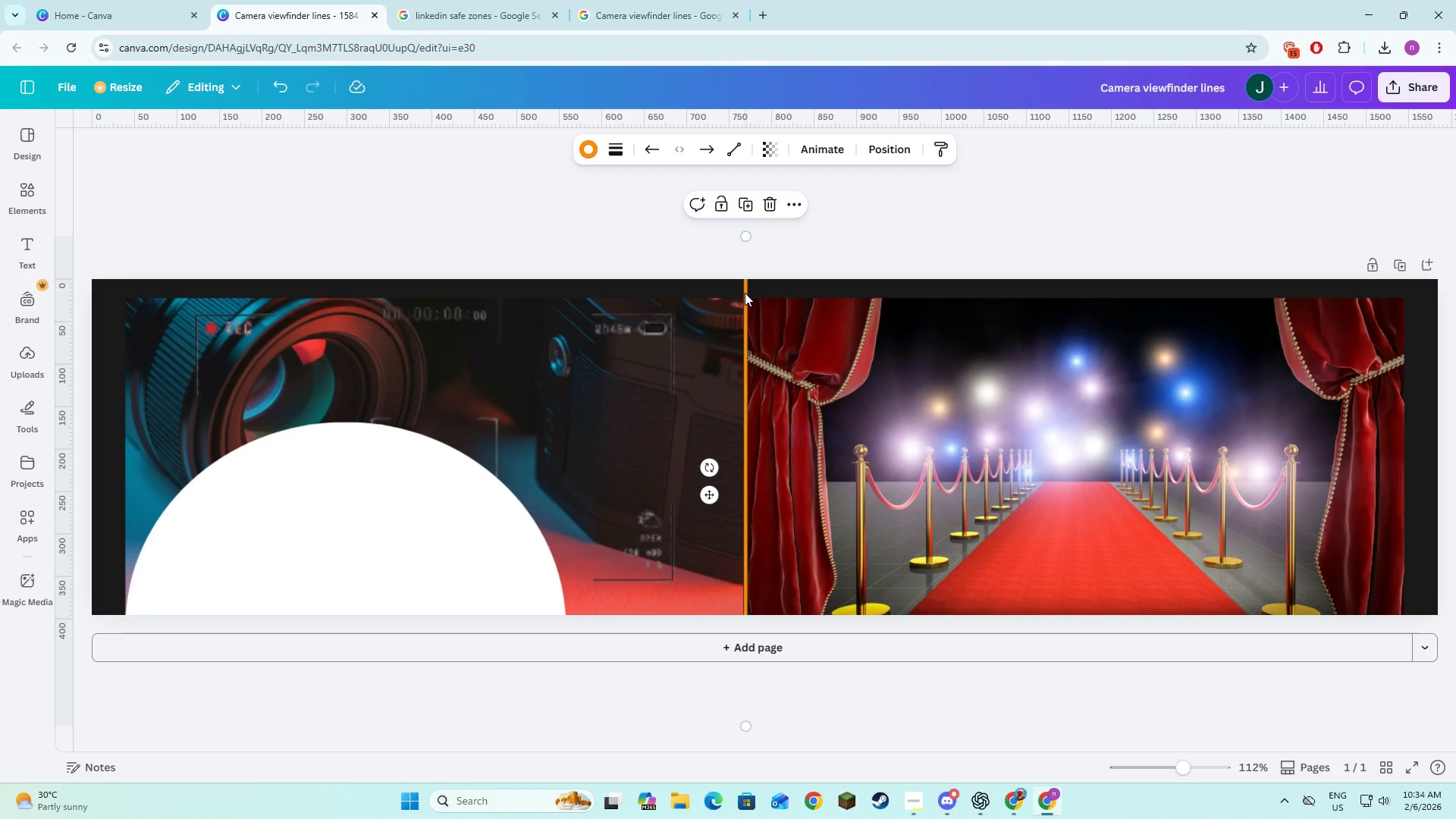 
hold_key(key=ShiftLeft, duration=1.5)
left_click([665, 318])
 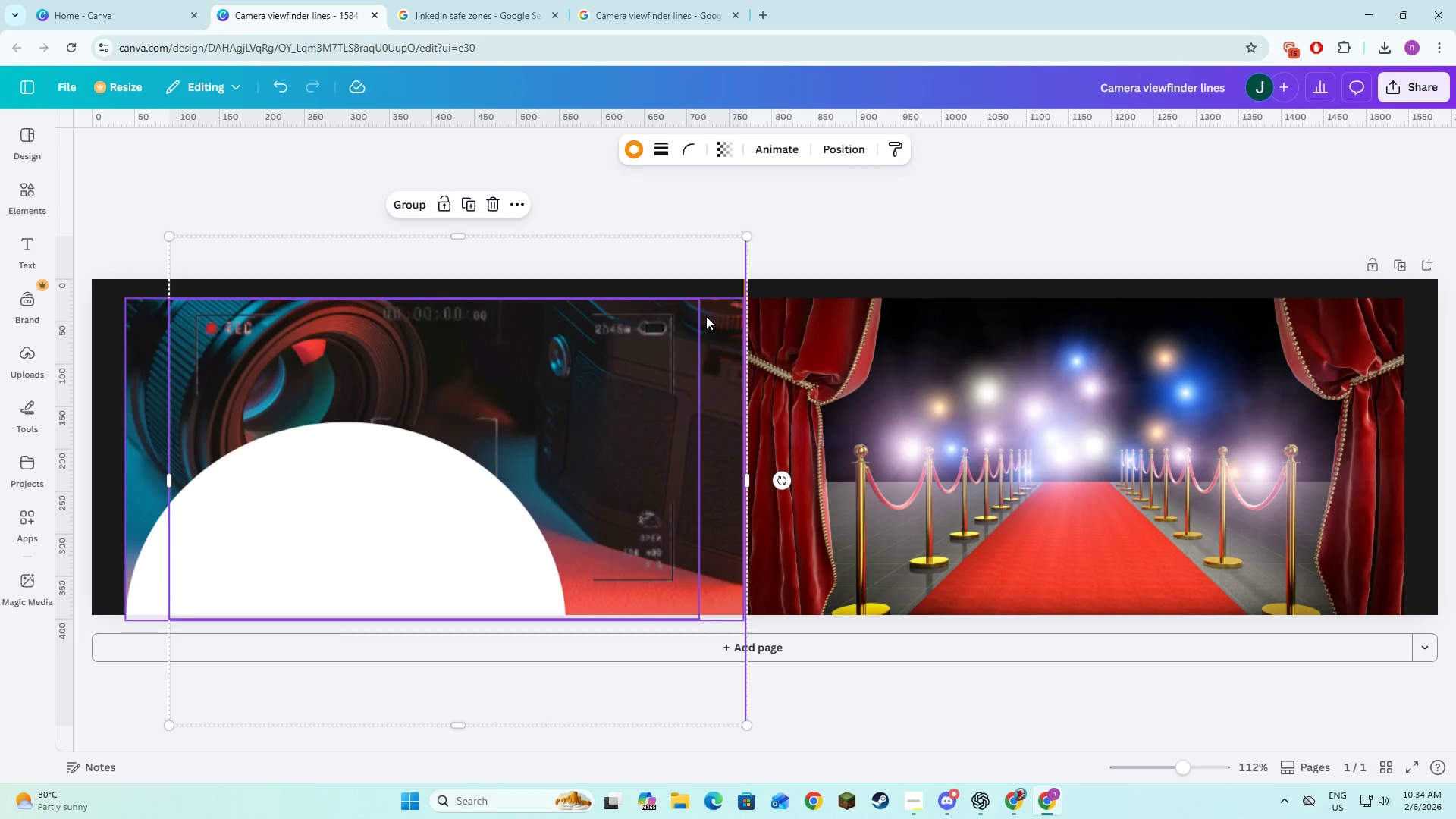 
left_click([713, 316])
 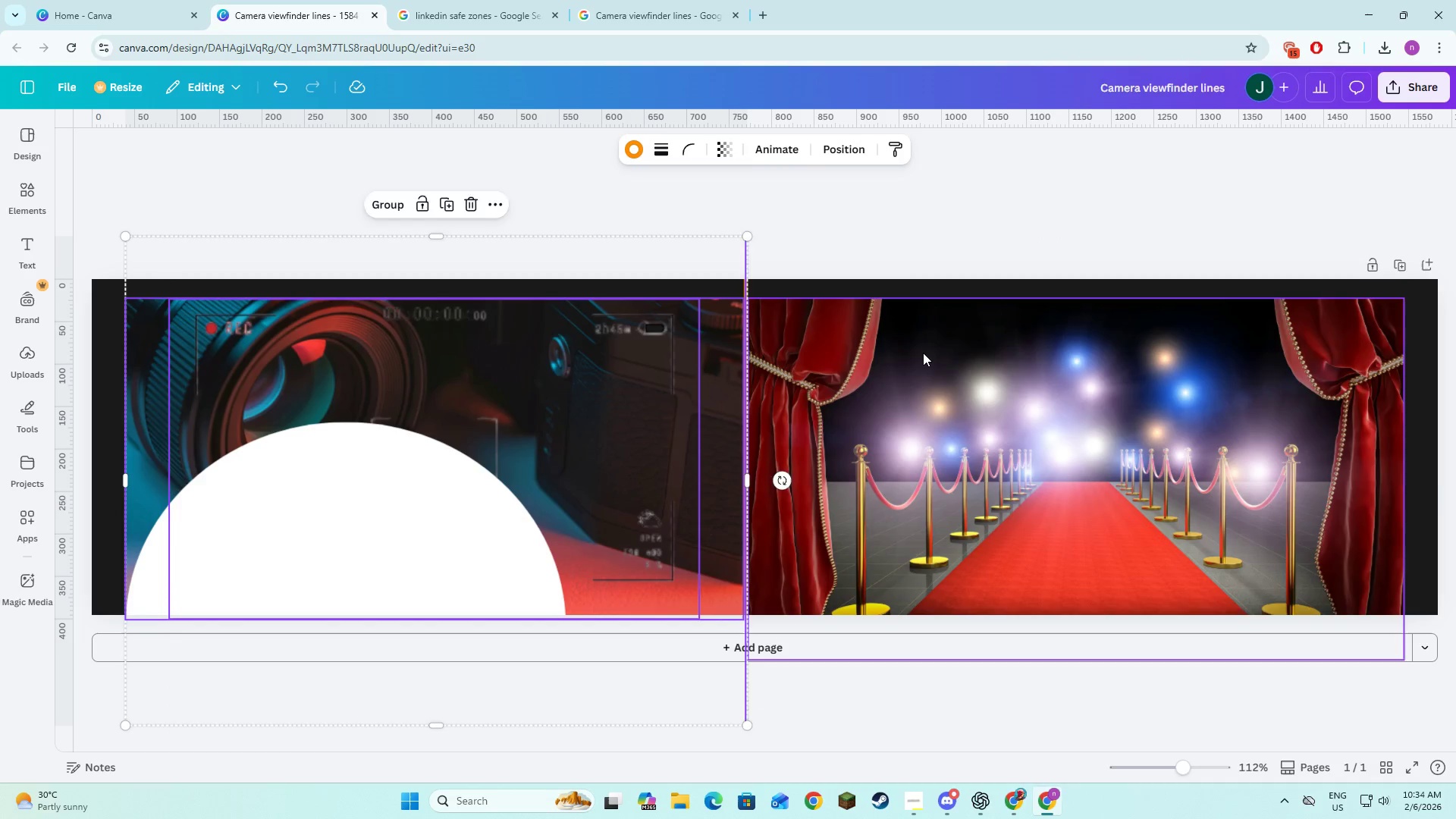 
double_click([923, 353])
 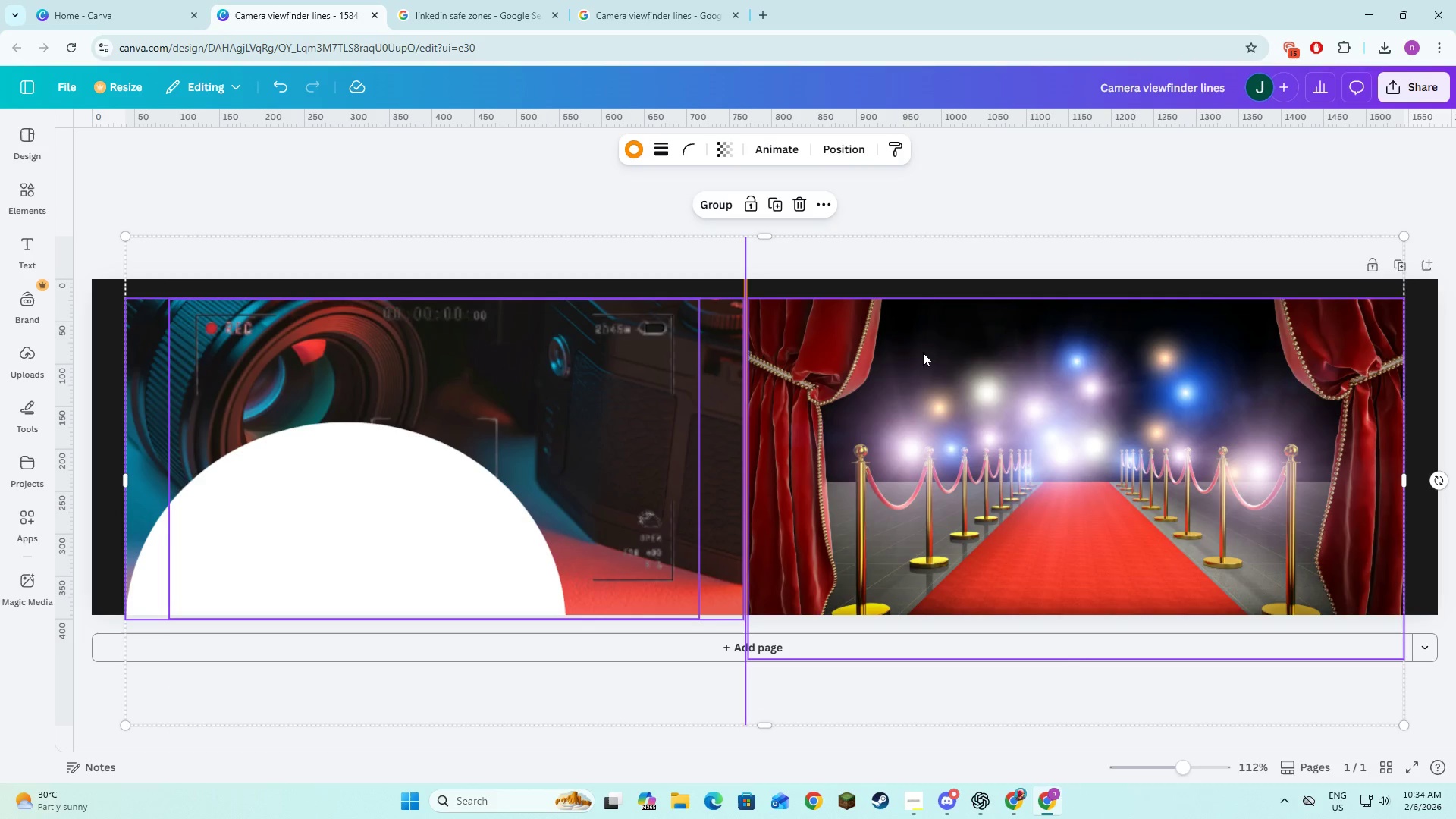 
hold_key(key=ShiftLeft, duration=1.51)
 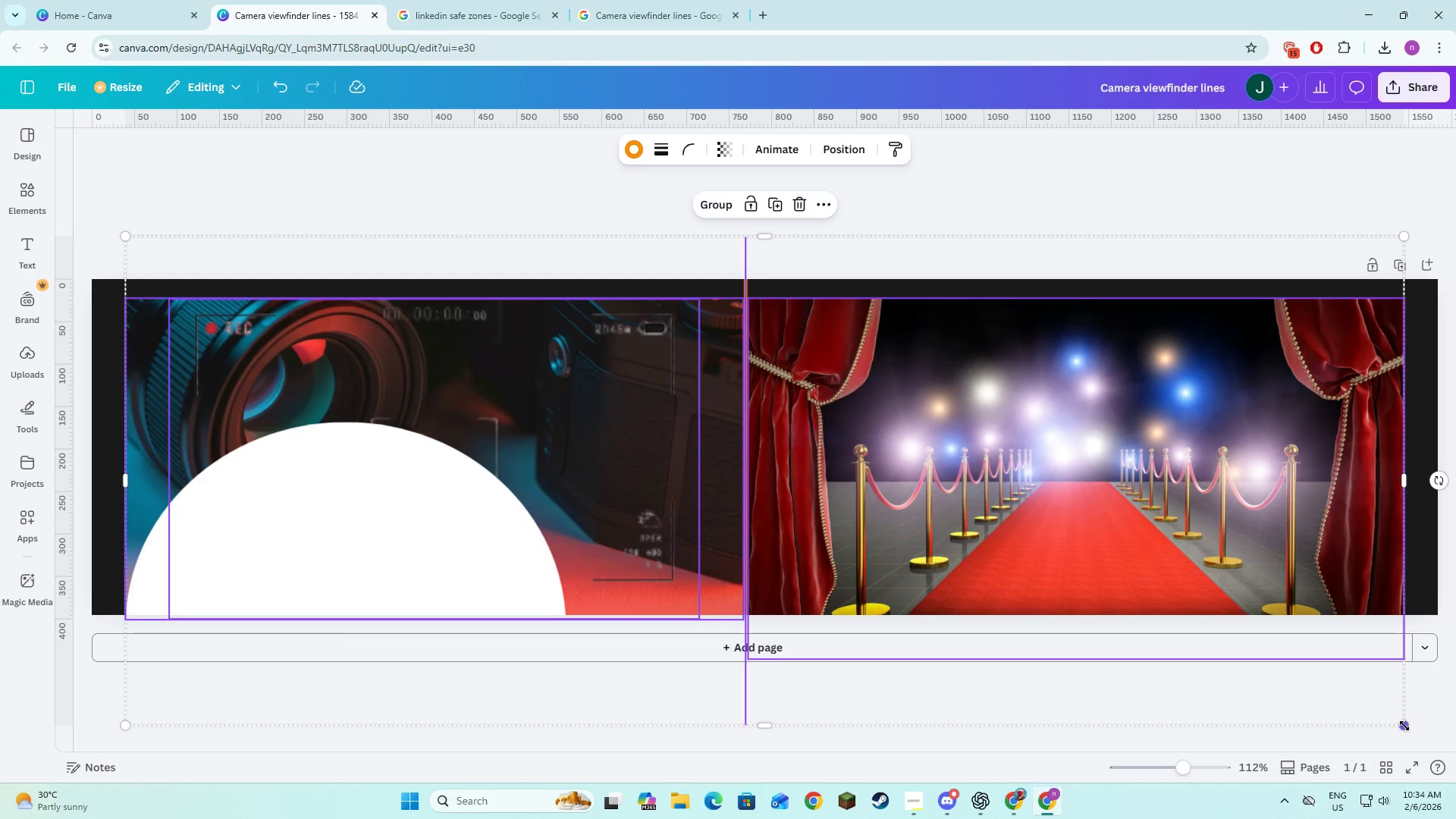 
hold_key(key=ShiftLeft, duration=0.98)
 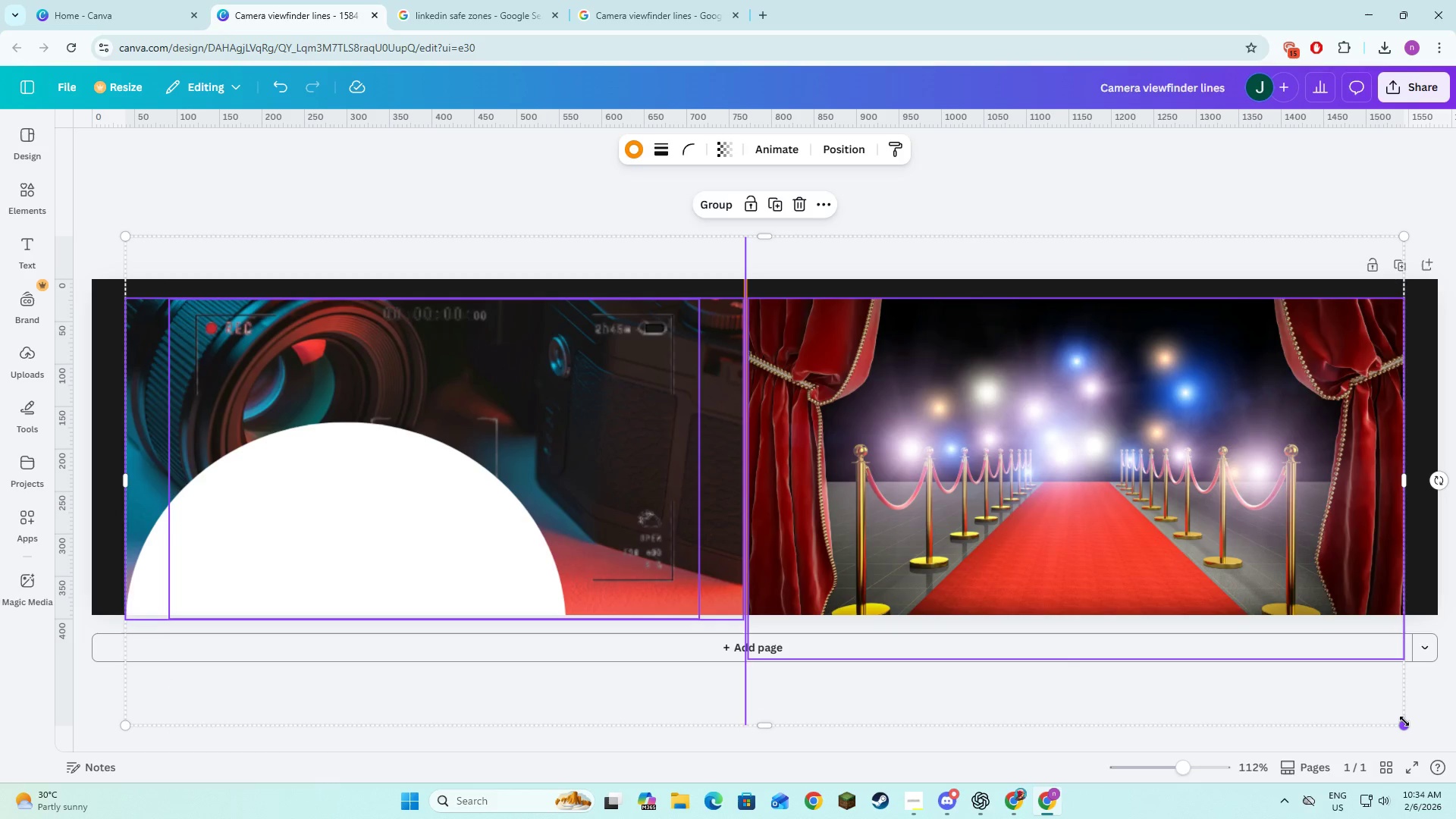 
left_click_drag(start_coordinate=[1404, 721], to_coordinate=[1398, 682])
 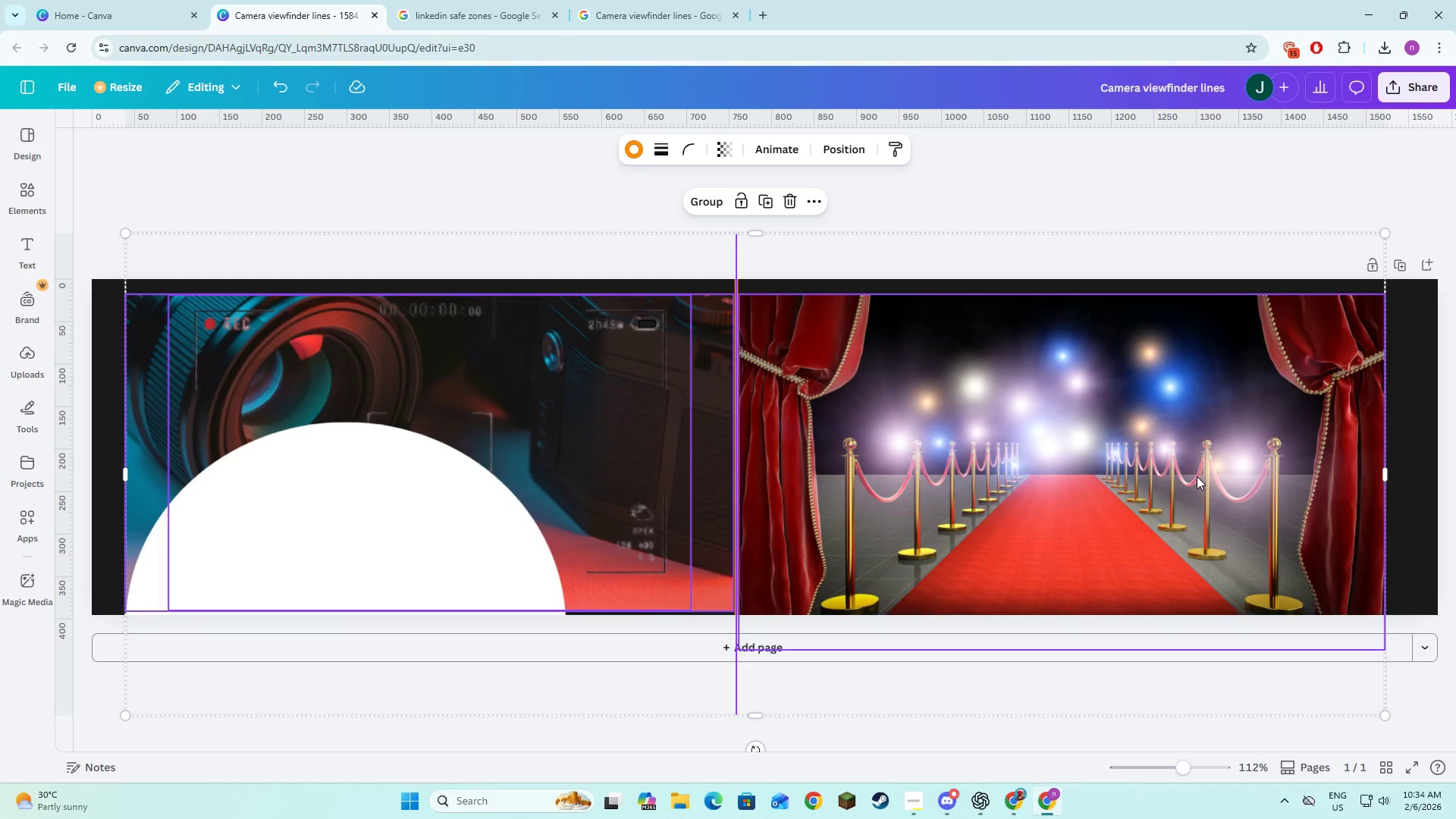 
left_click_drag(start_coordinate=[1197, 475], to_coordinate=[1199, 480])
 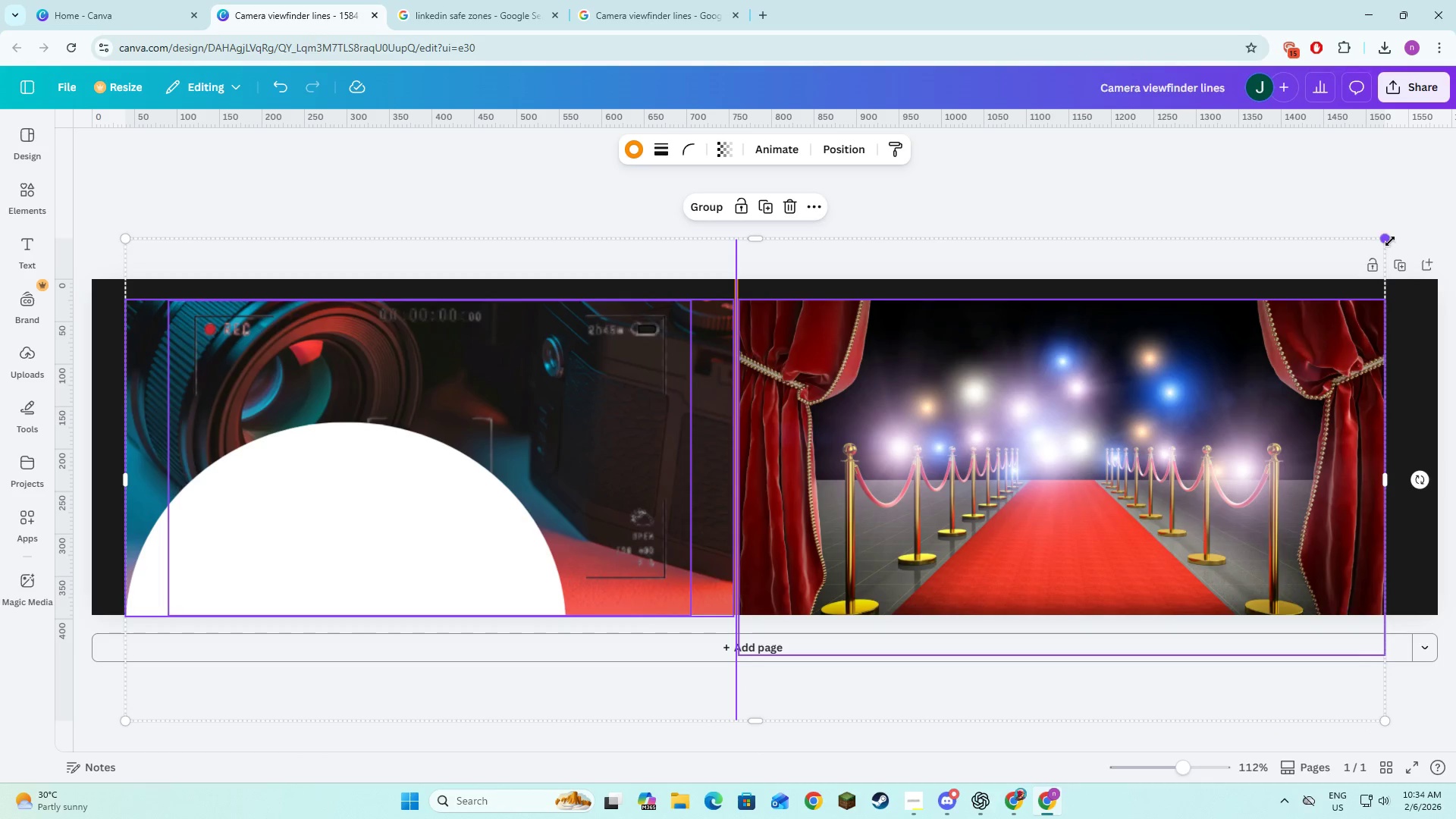 
left_click_drag(start_coordinate=[1389, 240], to_coordinate=[1436, 206])
 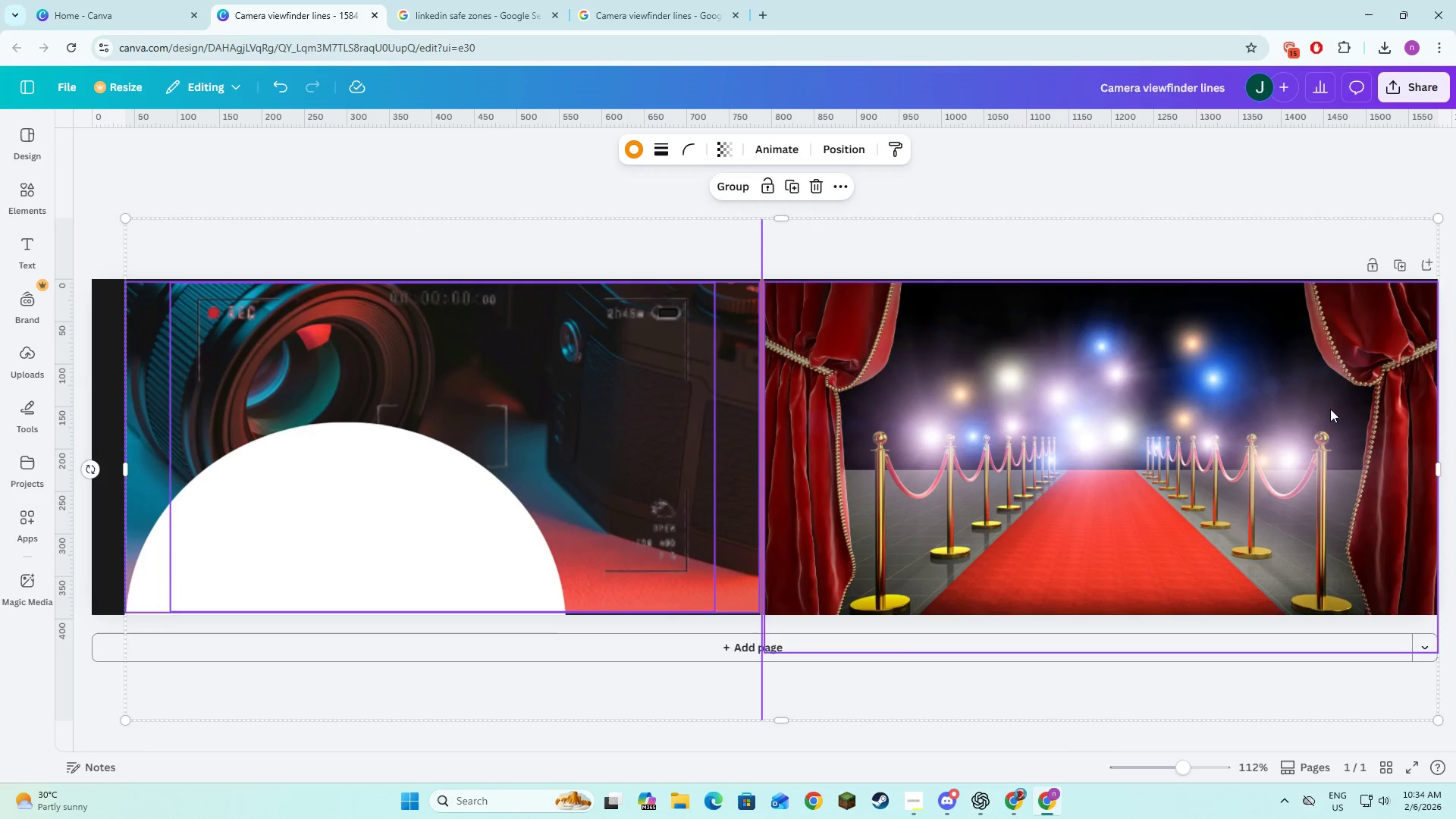 
left_click_drag(start_coordinate=[1328, 409], to_coordinate=[1316, 410])
 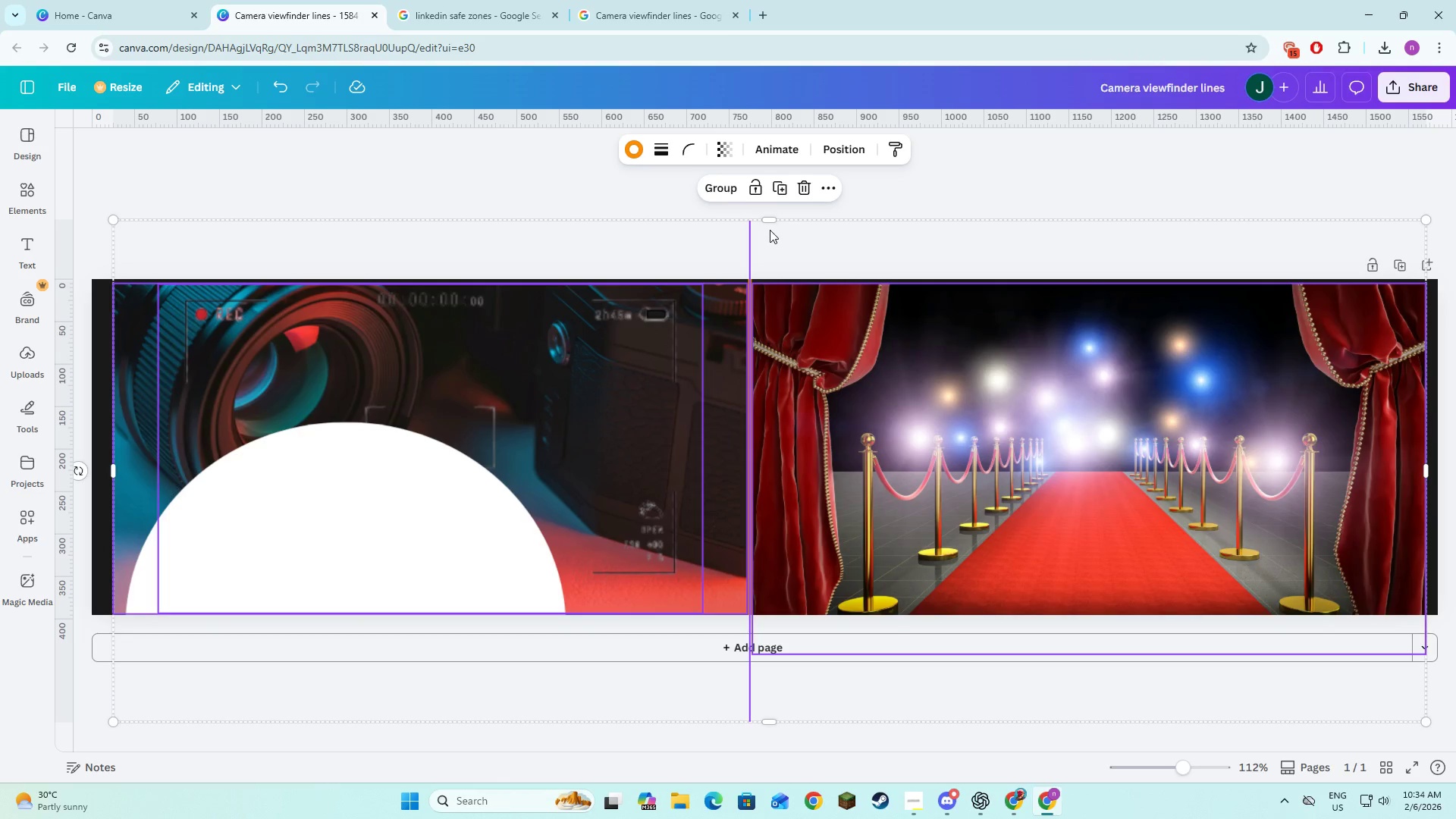 
left_click_drag(start_coordinate=[774, 217], to_coordinate=[774, 212])
 